 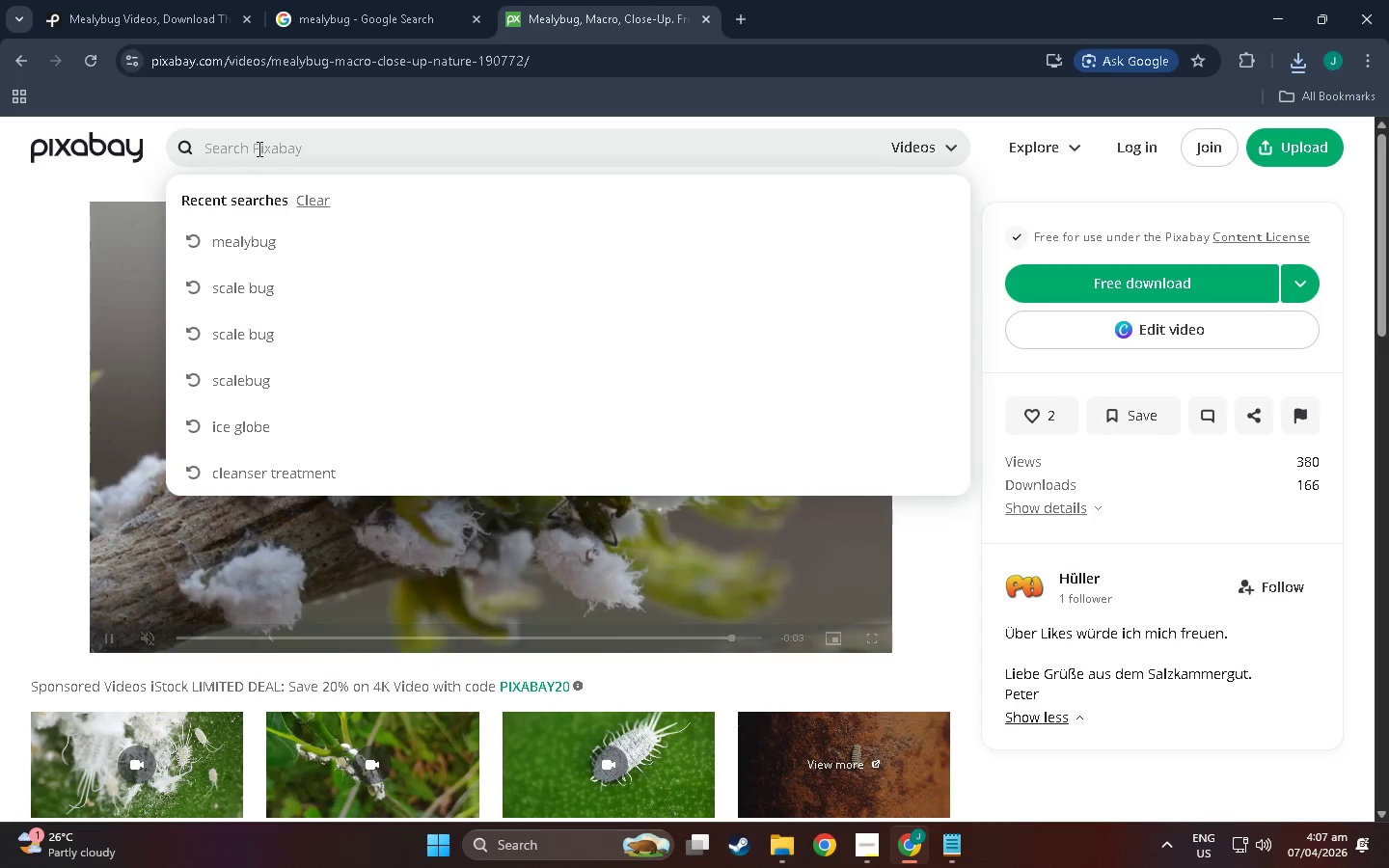 
type(lacewu)
key(Backspace)
type(ui)
key(Backspace)
key(Backspace)
type(ing)
 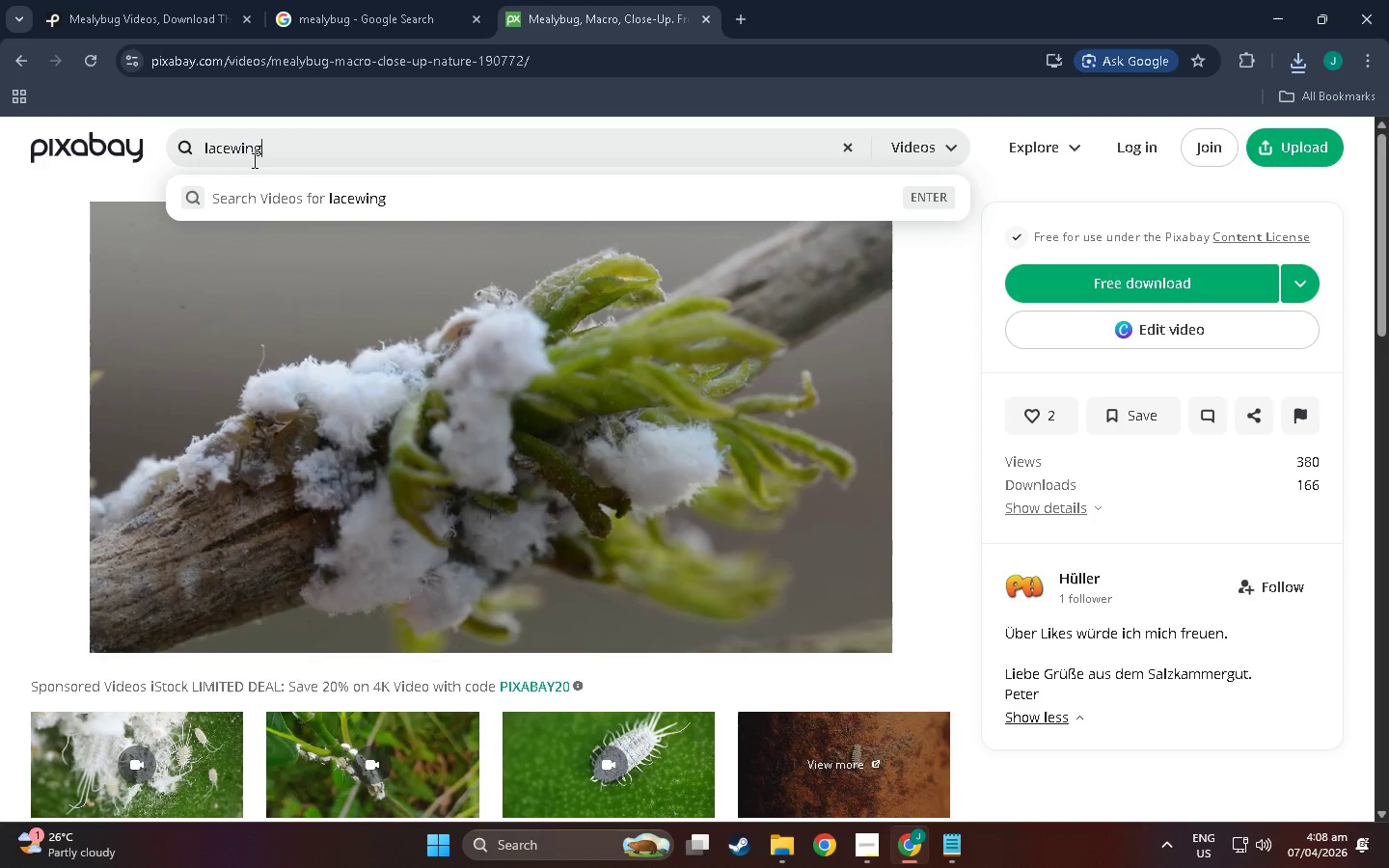 
key(Enter)
 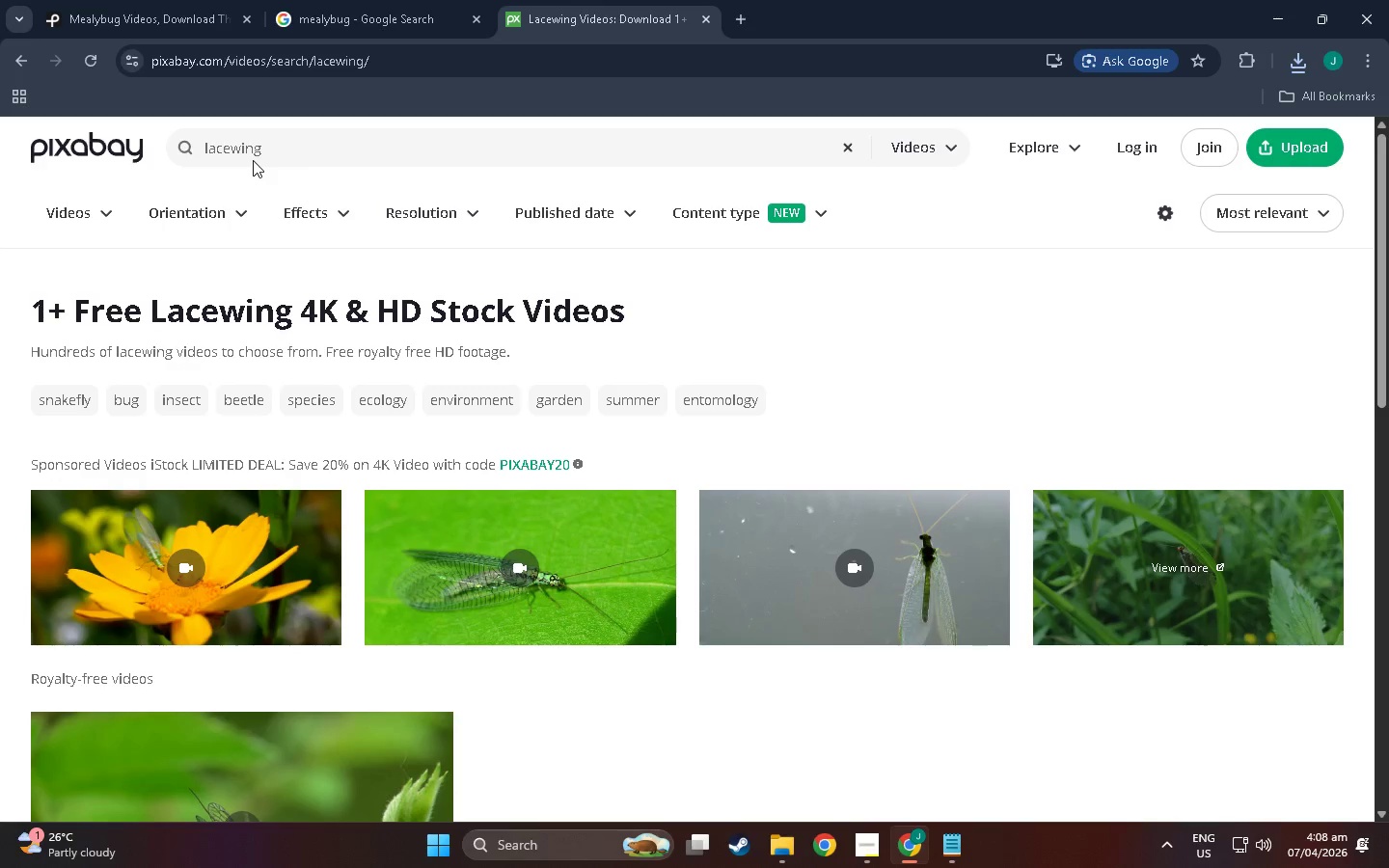 
scroll: coordinate [245, 489], scroll_direction: down, amount: 13.0
 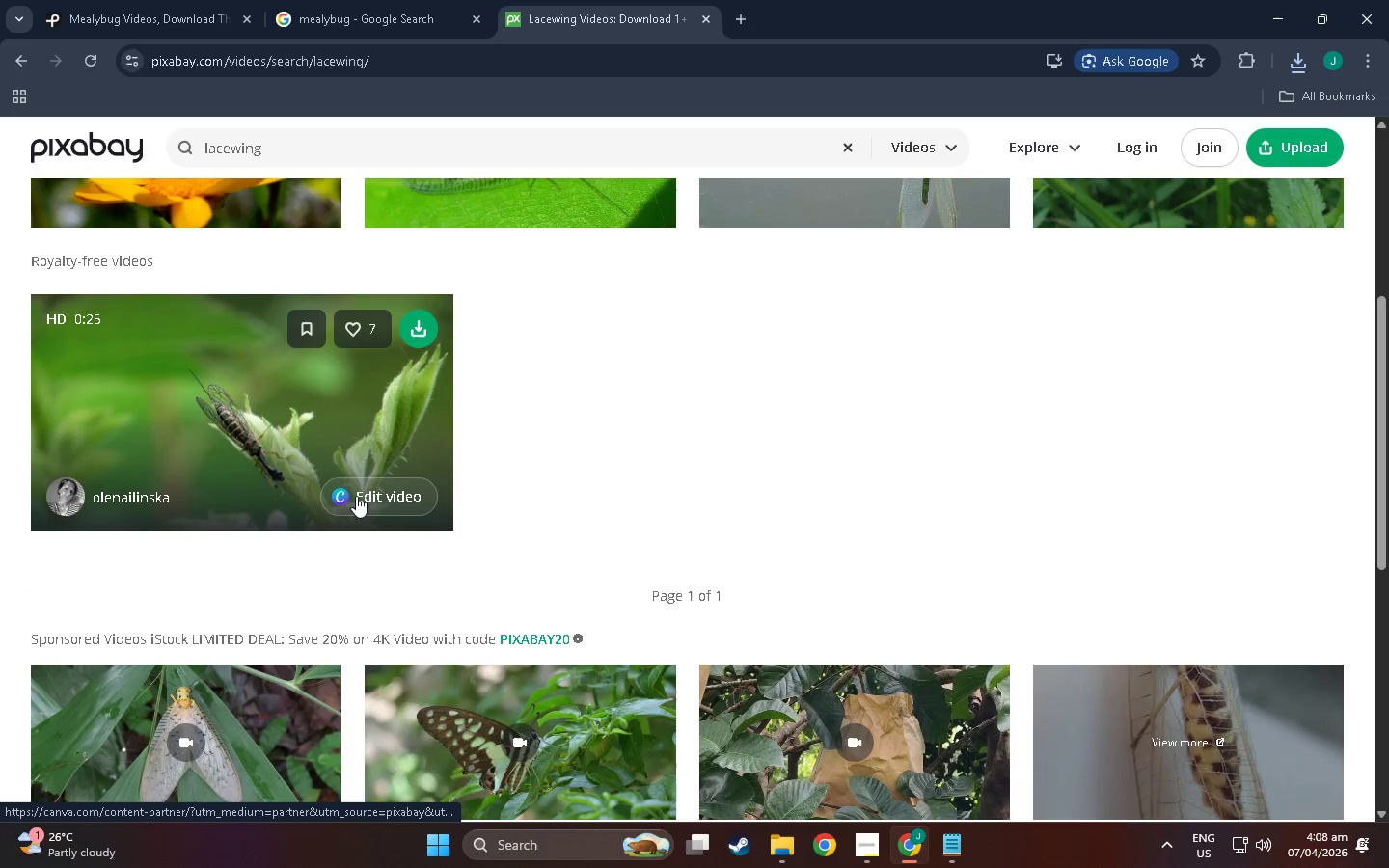 
left_click([283, 418])
 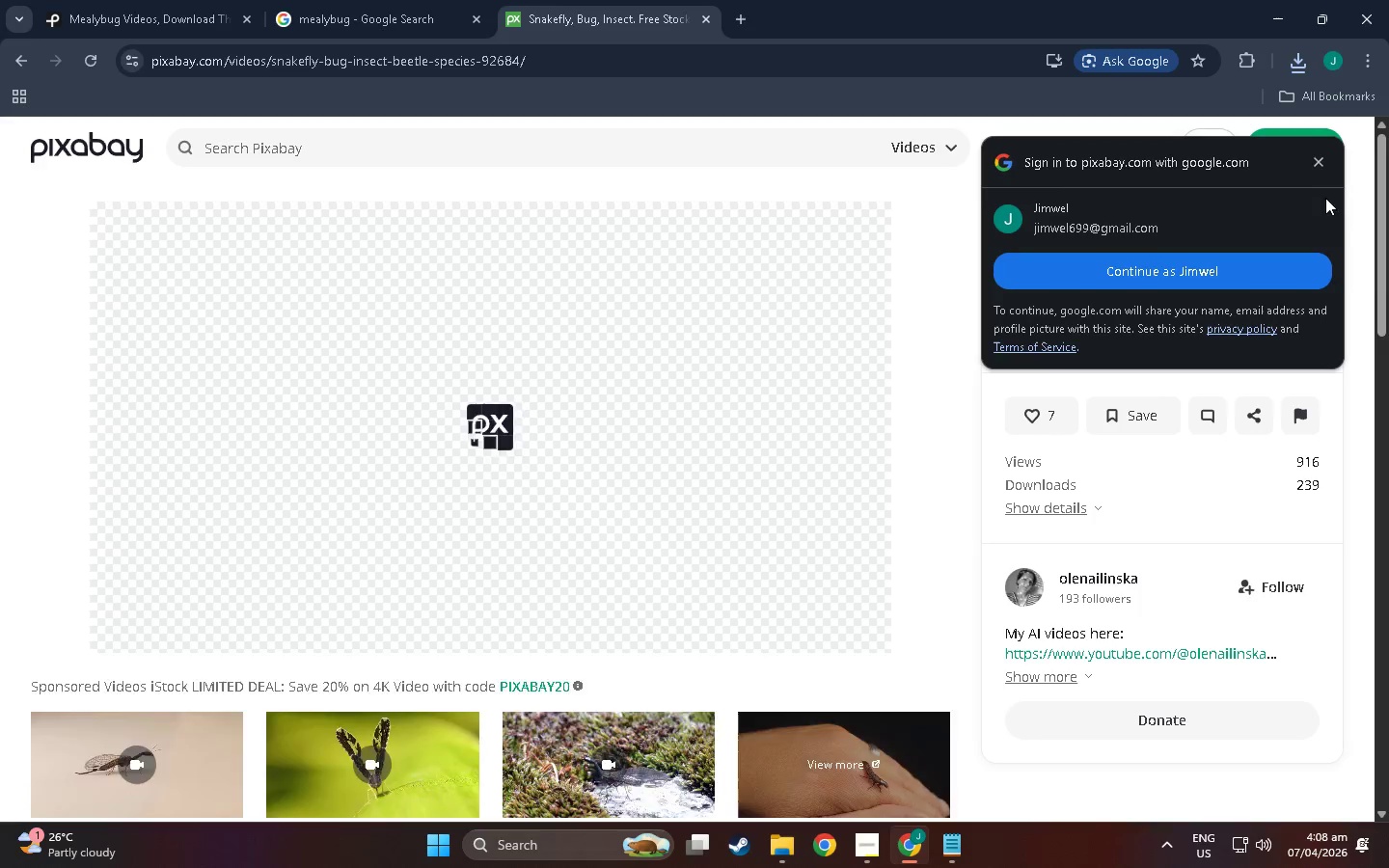 
left_click([1315, 165])
 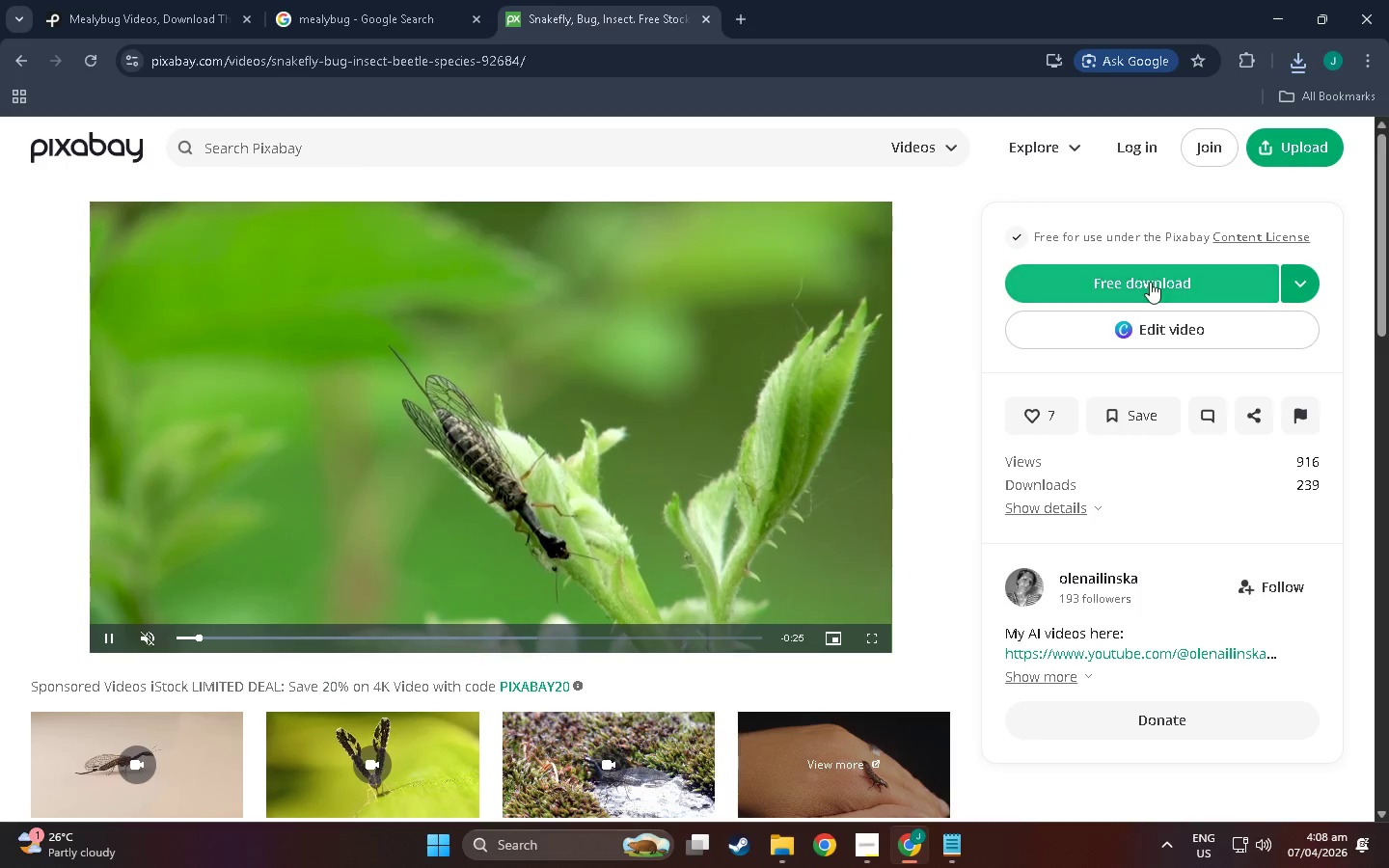 
left_click([1150, 282])
 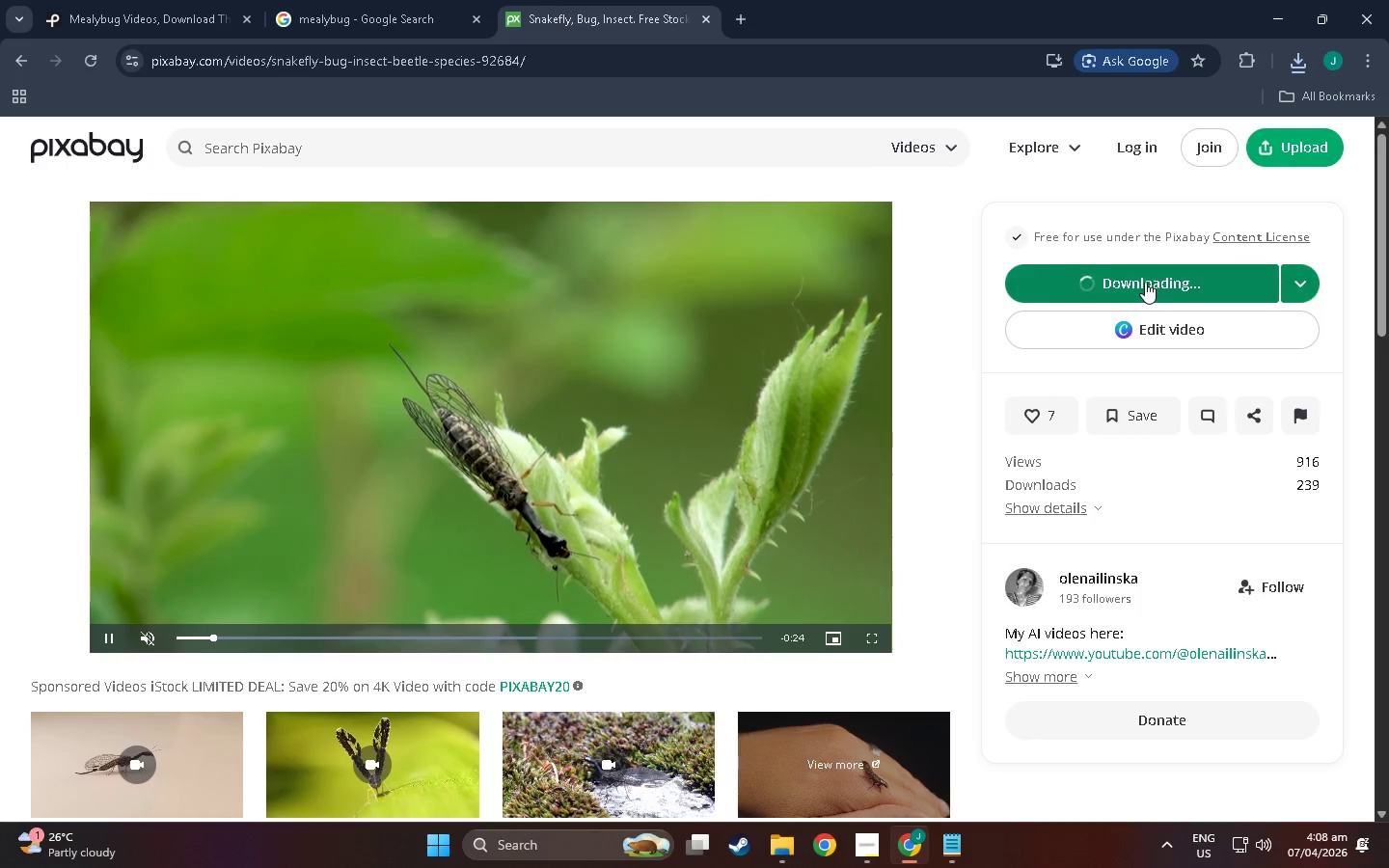 
mouse_move([1015, 254])
 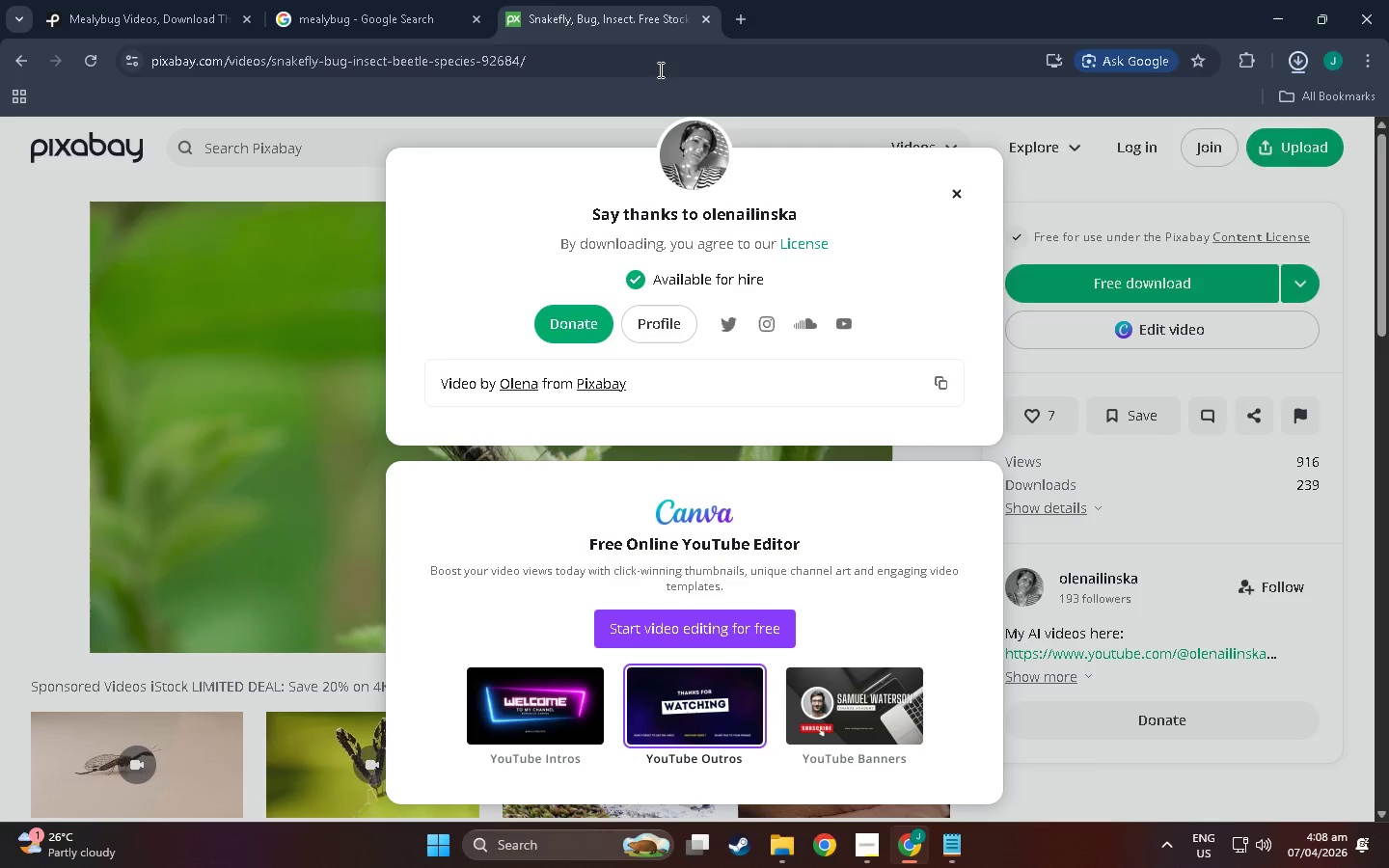 
left_click([659, 69])
 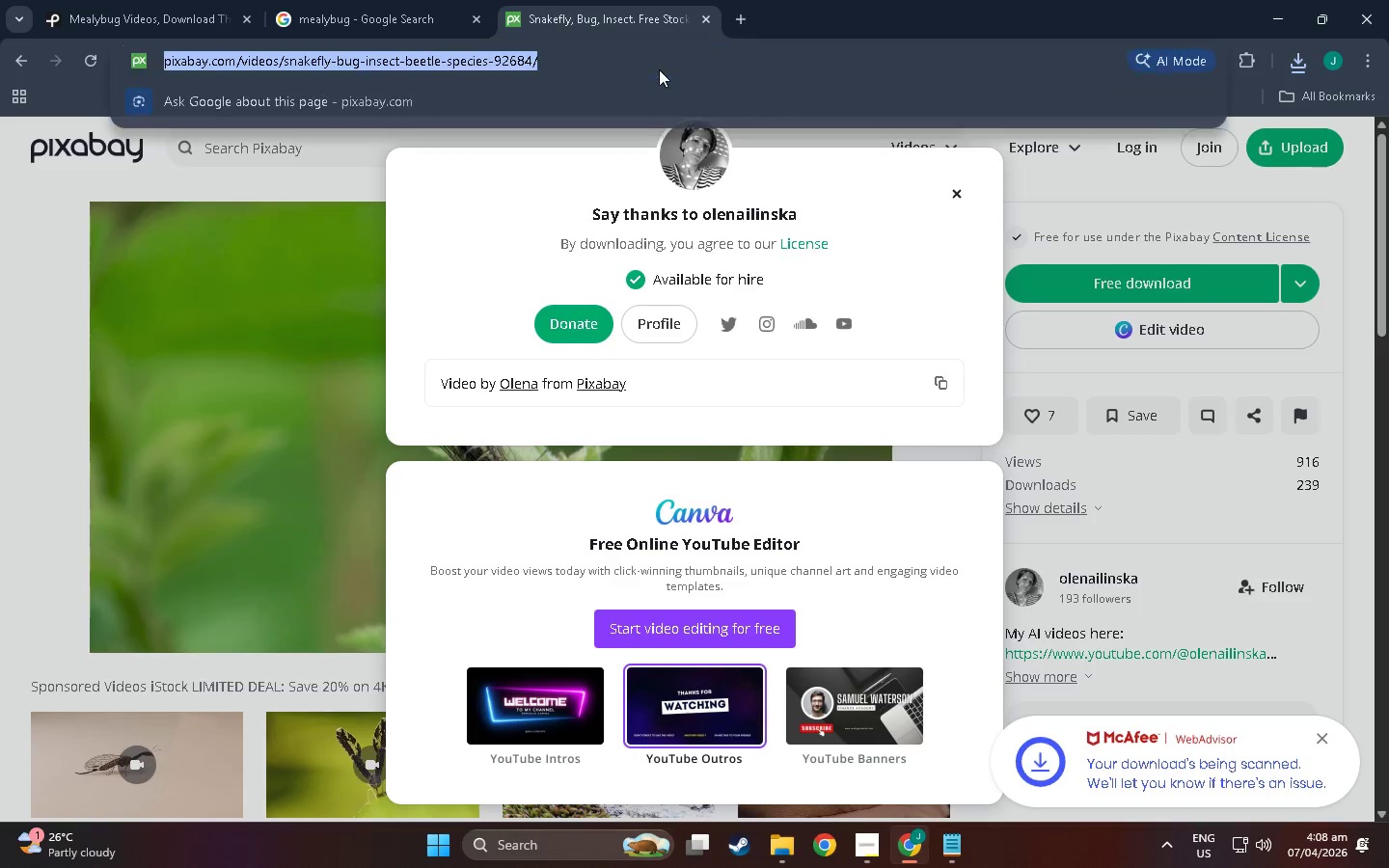 
key(Control+C)
 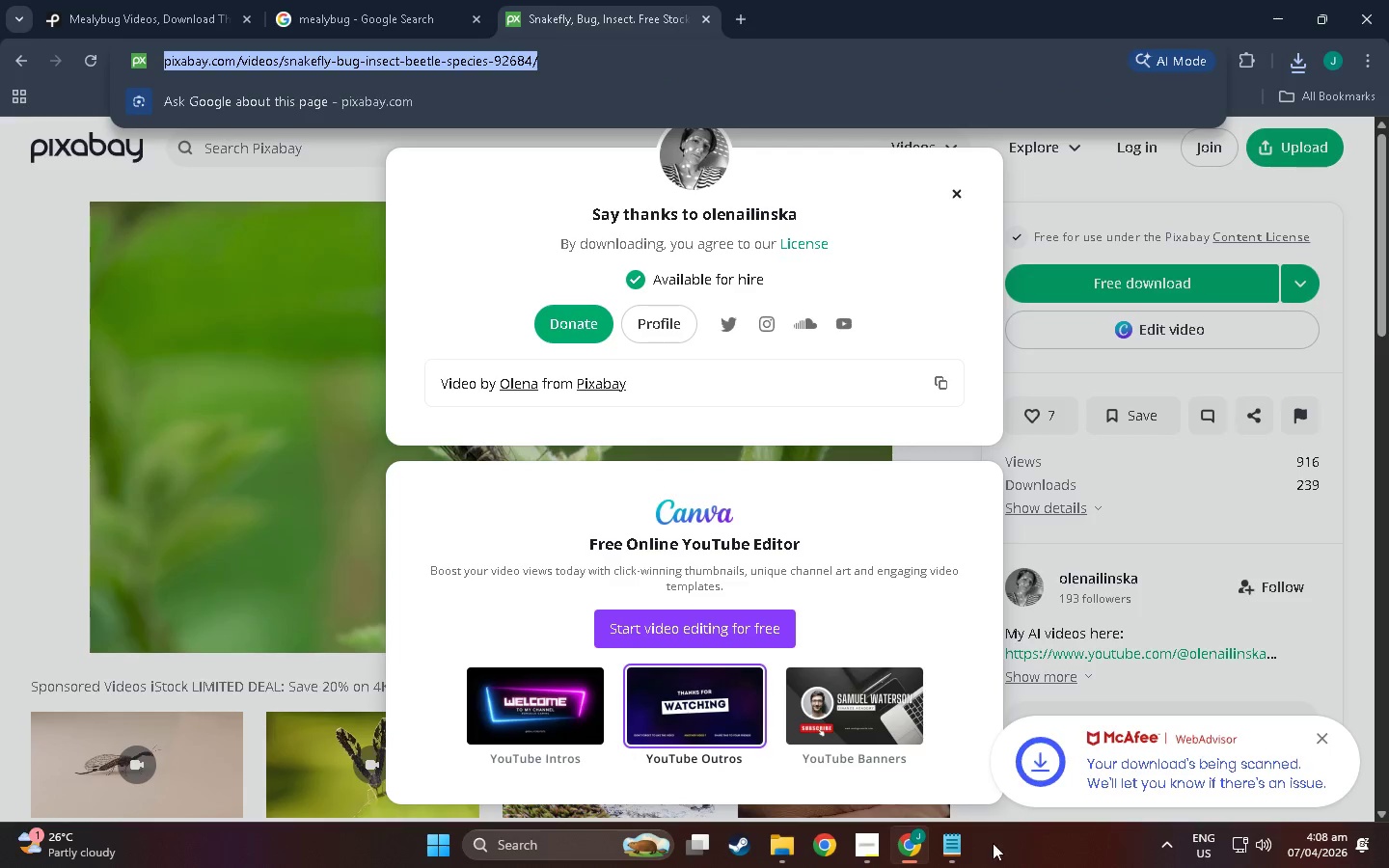 
mouse_move([896, 853])
 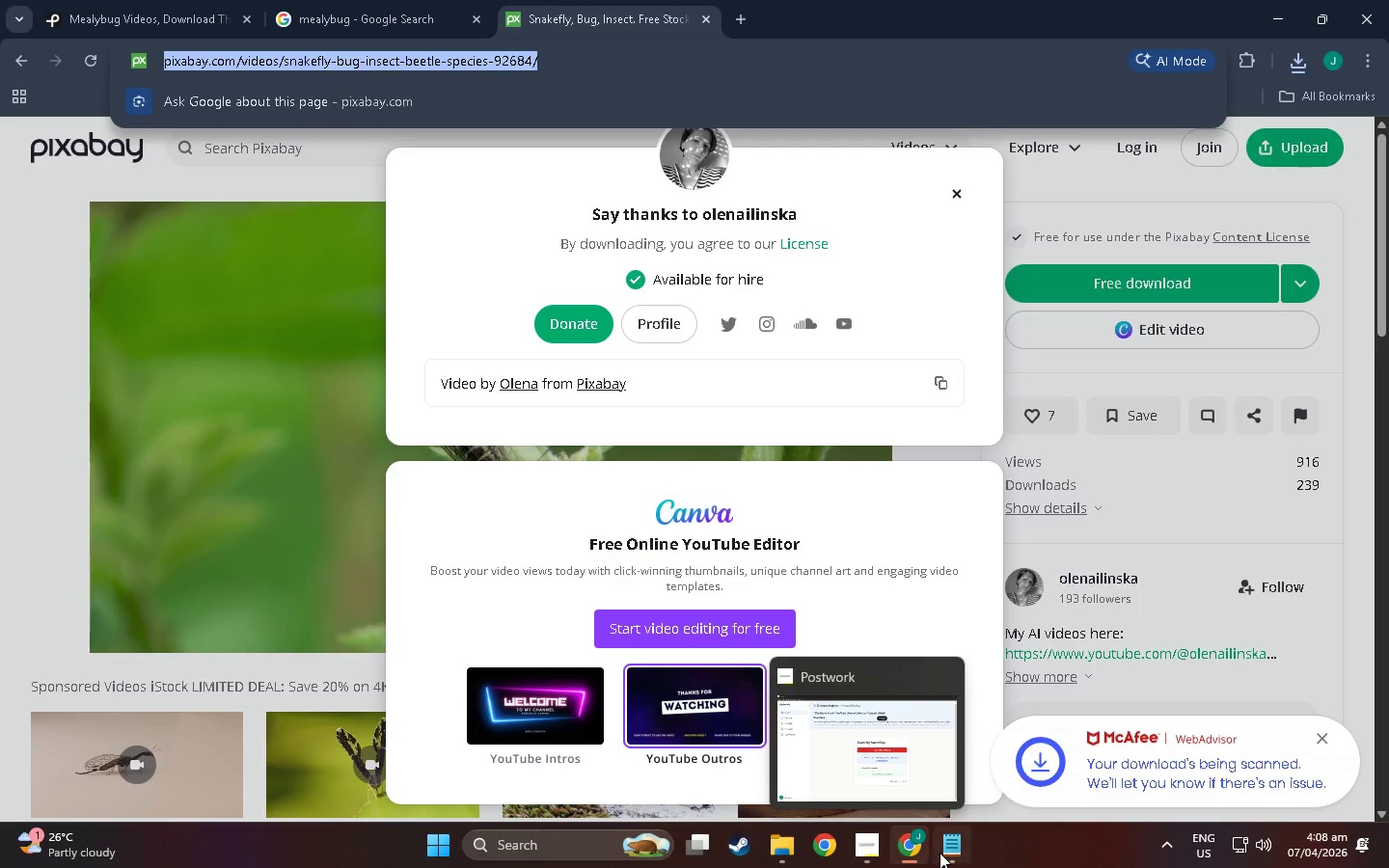 
left_click([940, 853])
 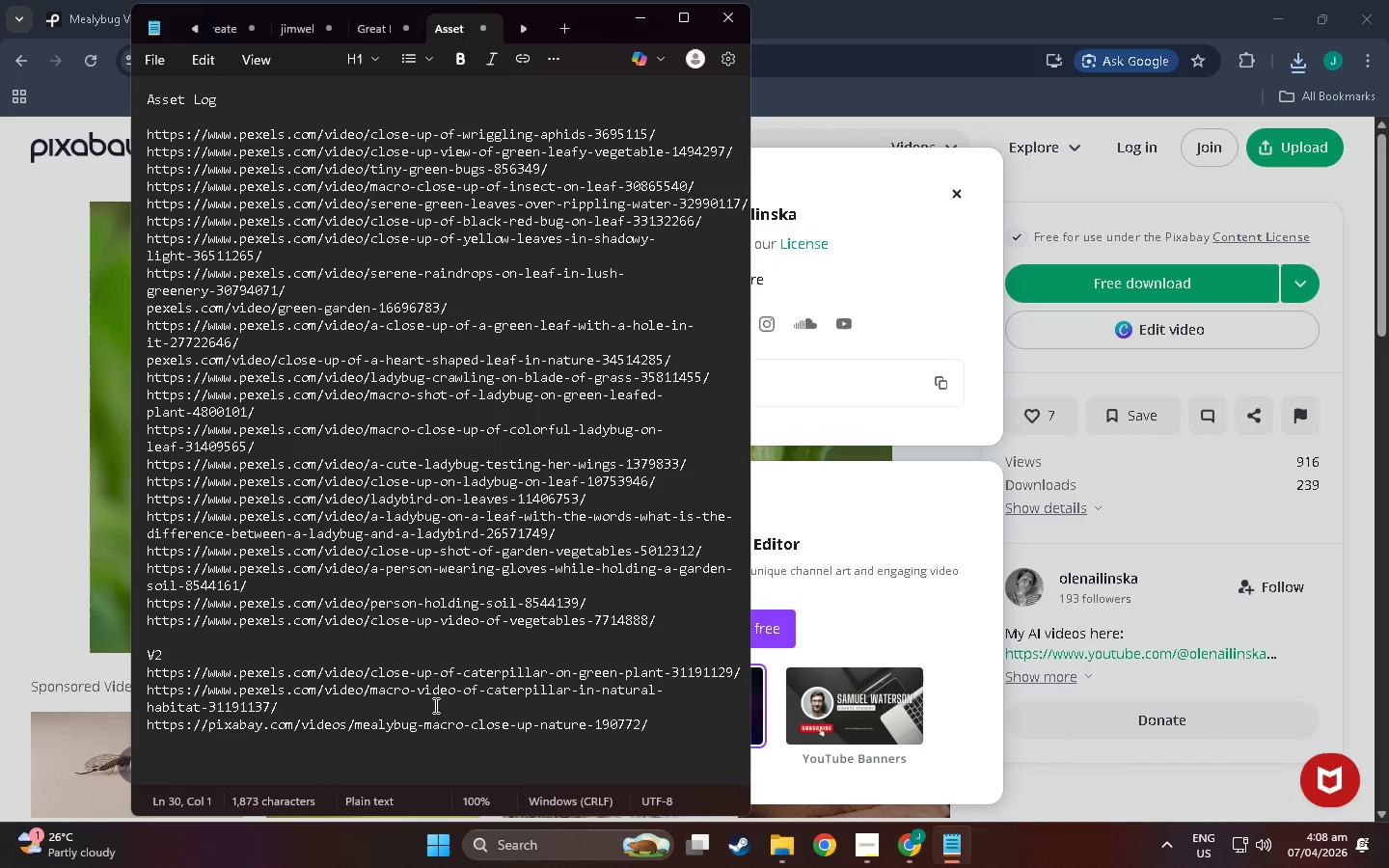 
key(Control+V)
 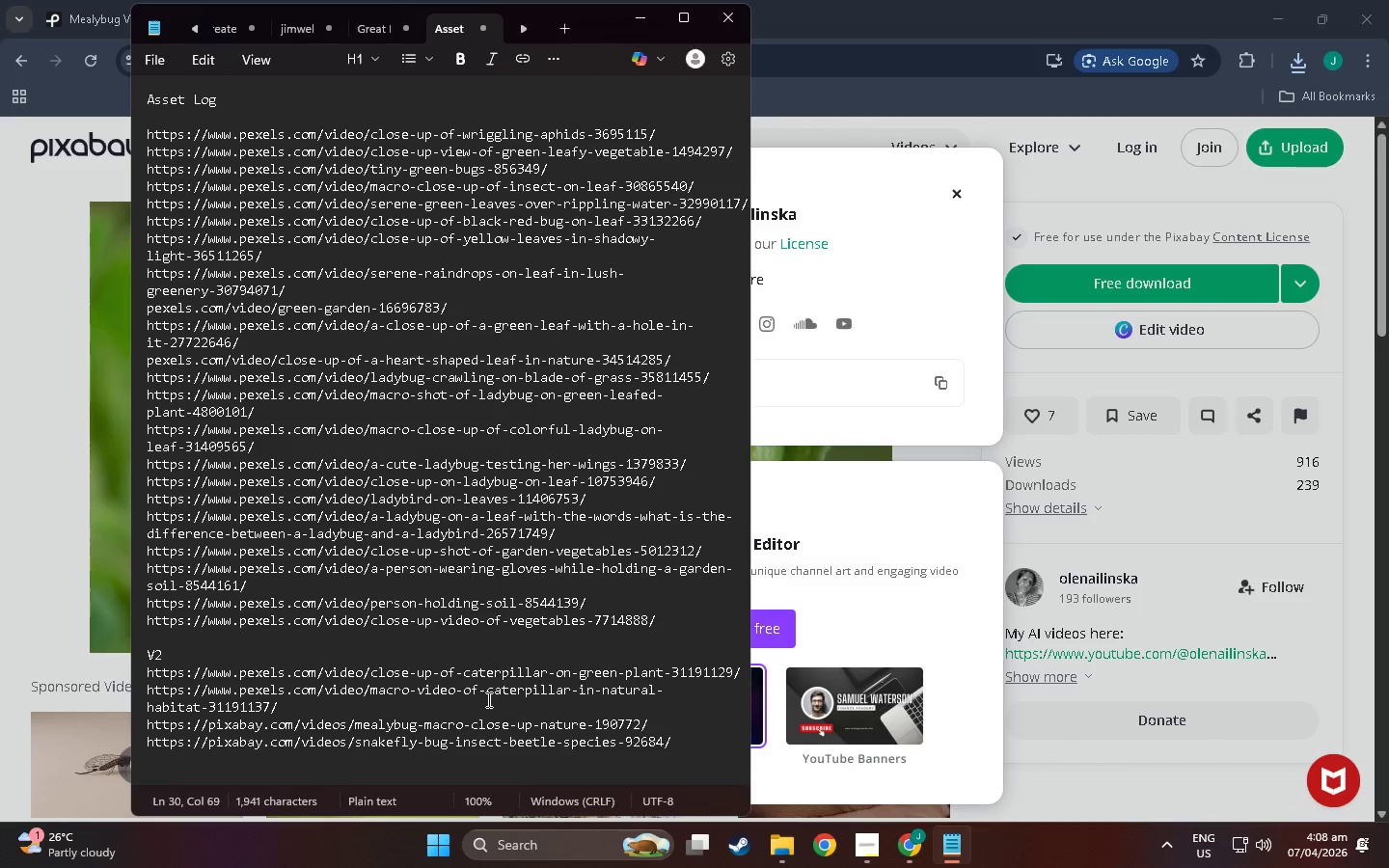 
key(NumpadEnter)
 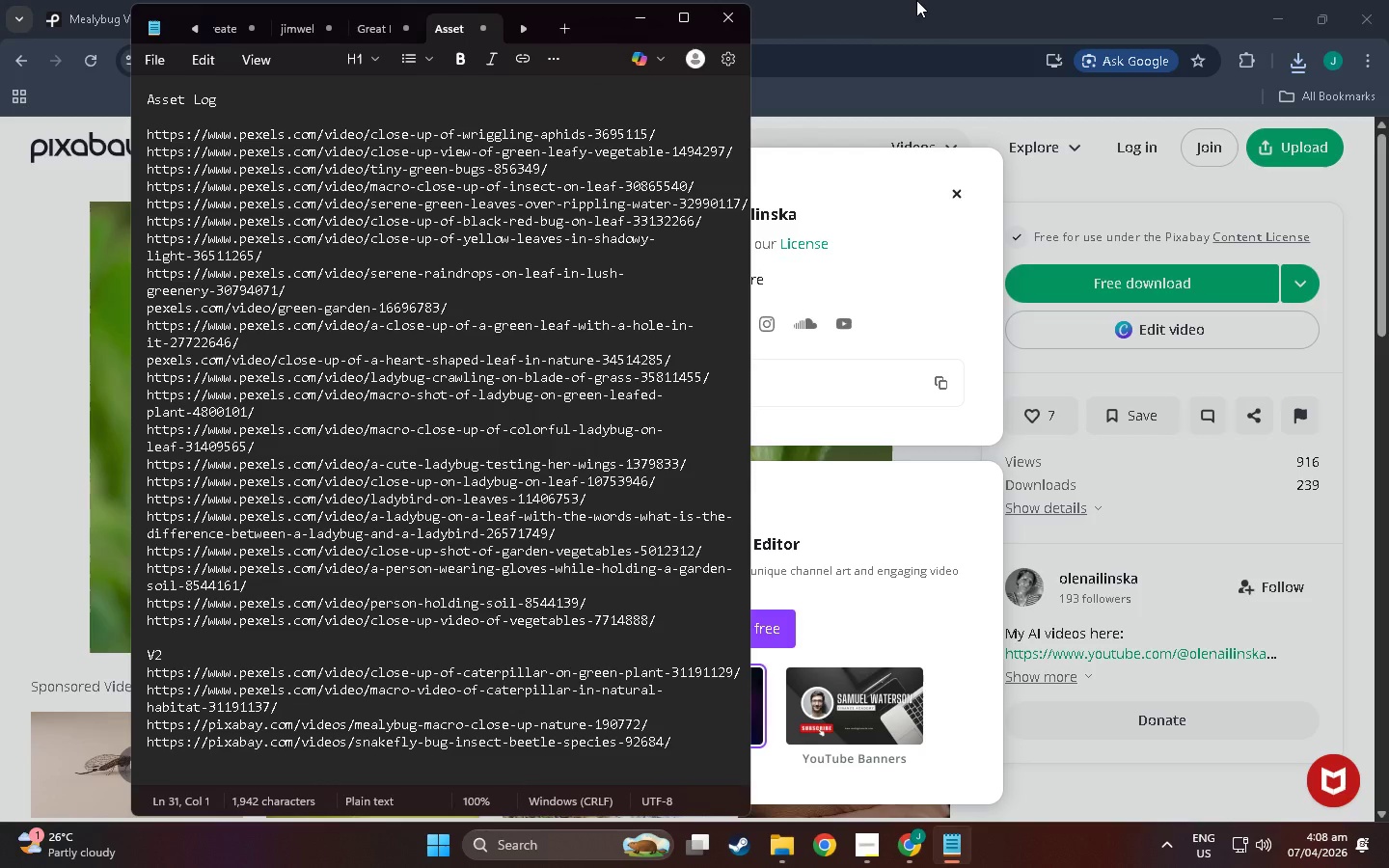 
left_click([918, 0])
 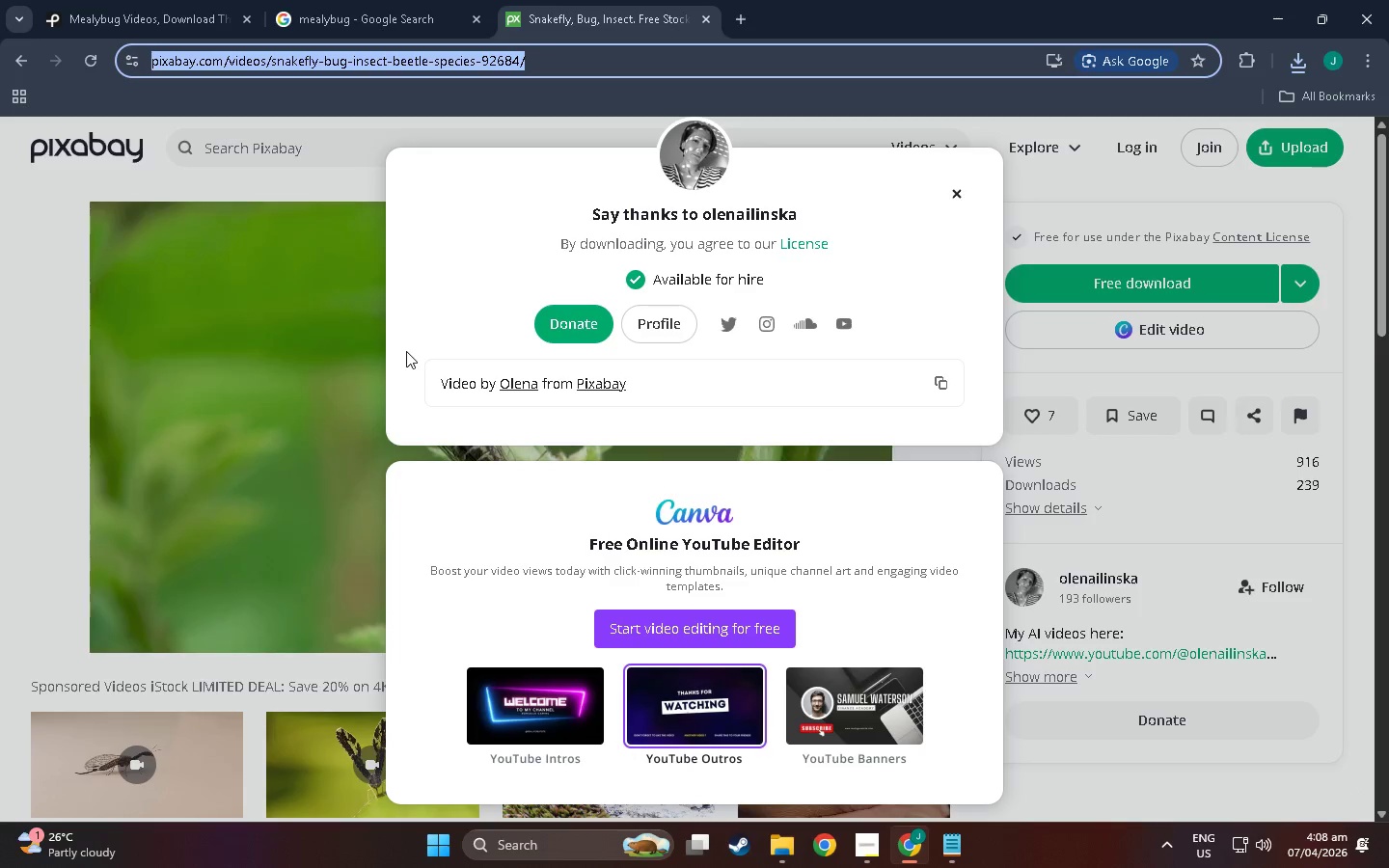 
scroll: coordinate [390, 401], scroll_direction: down, amount: 11.0
 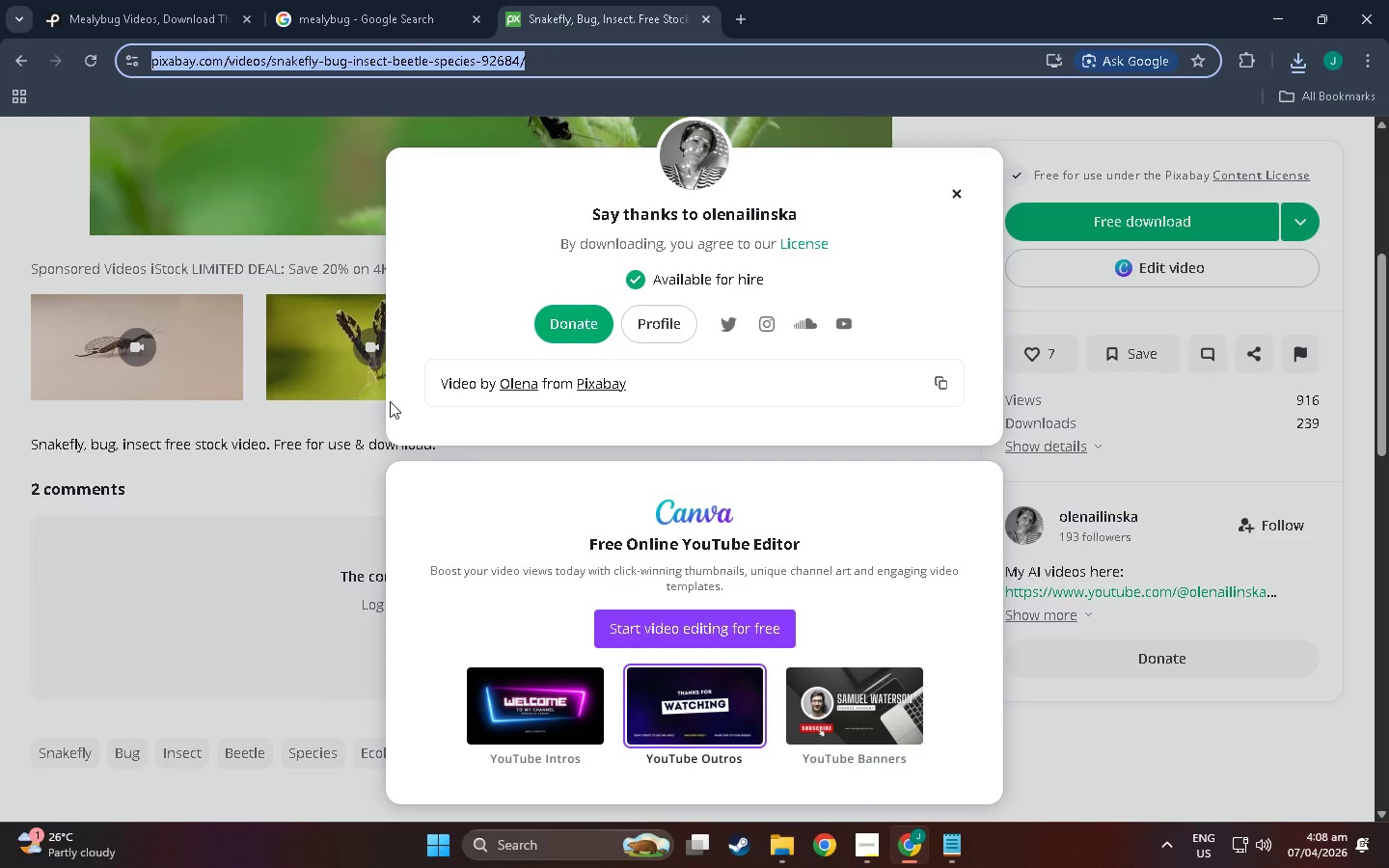 
scroll: coordinate [347, 377], scroll_direction: up, amount: 10.0
 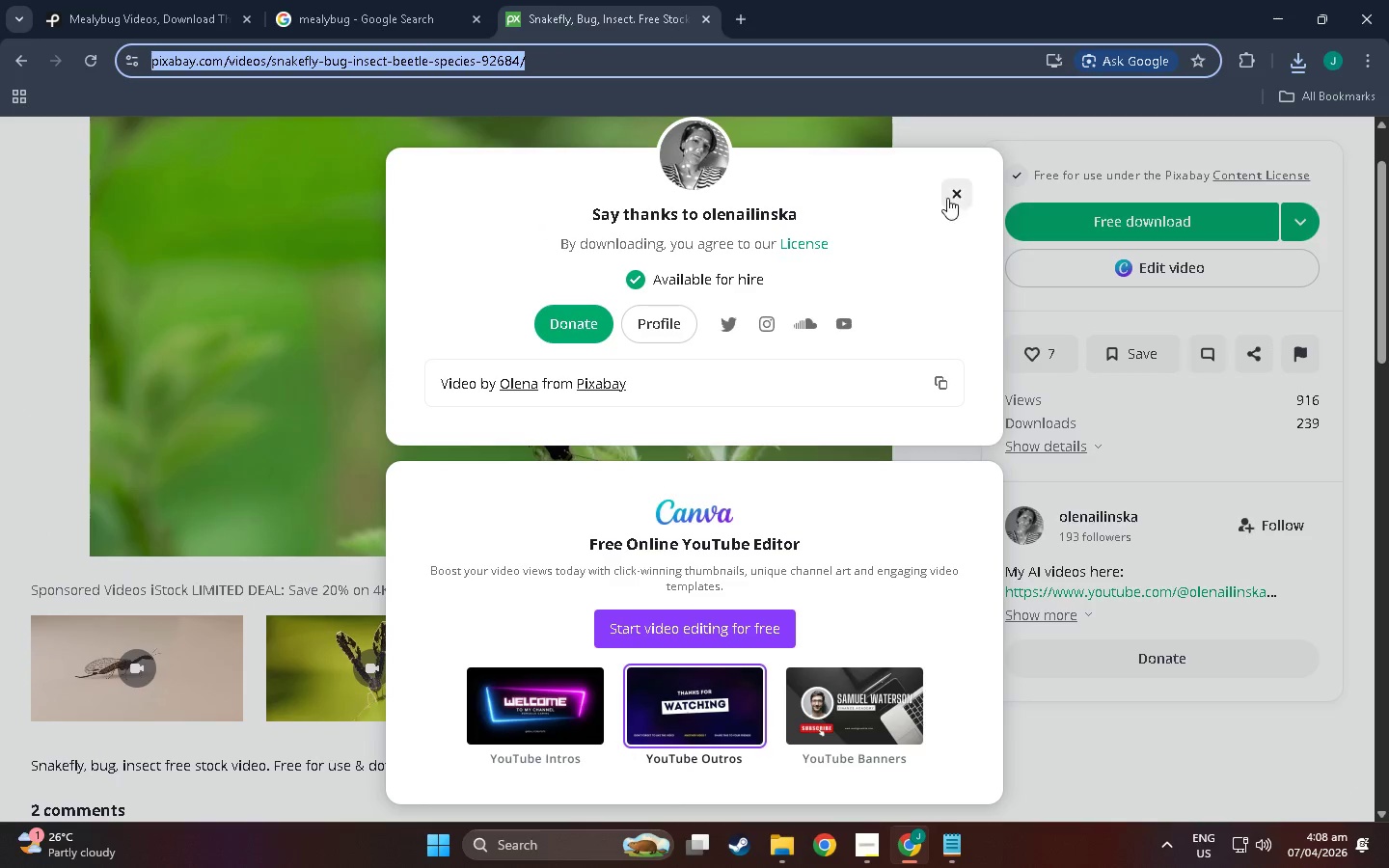 
left_click([950, 197])
 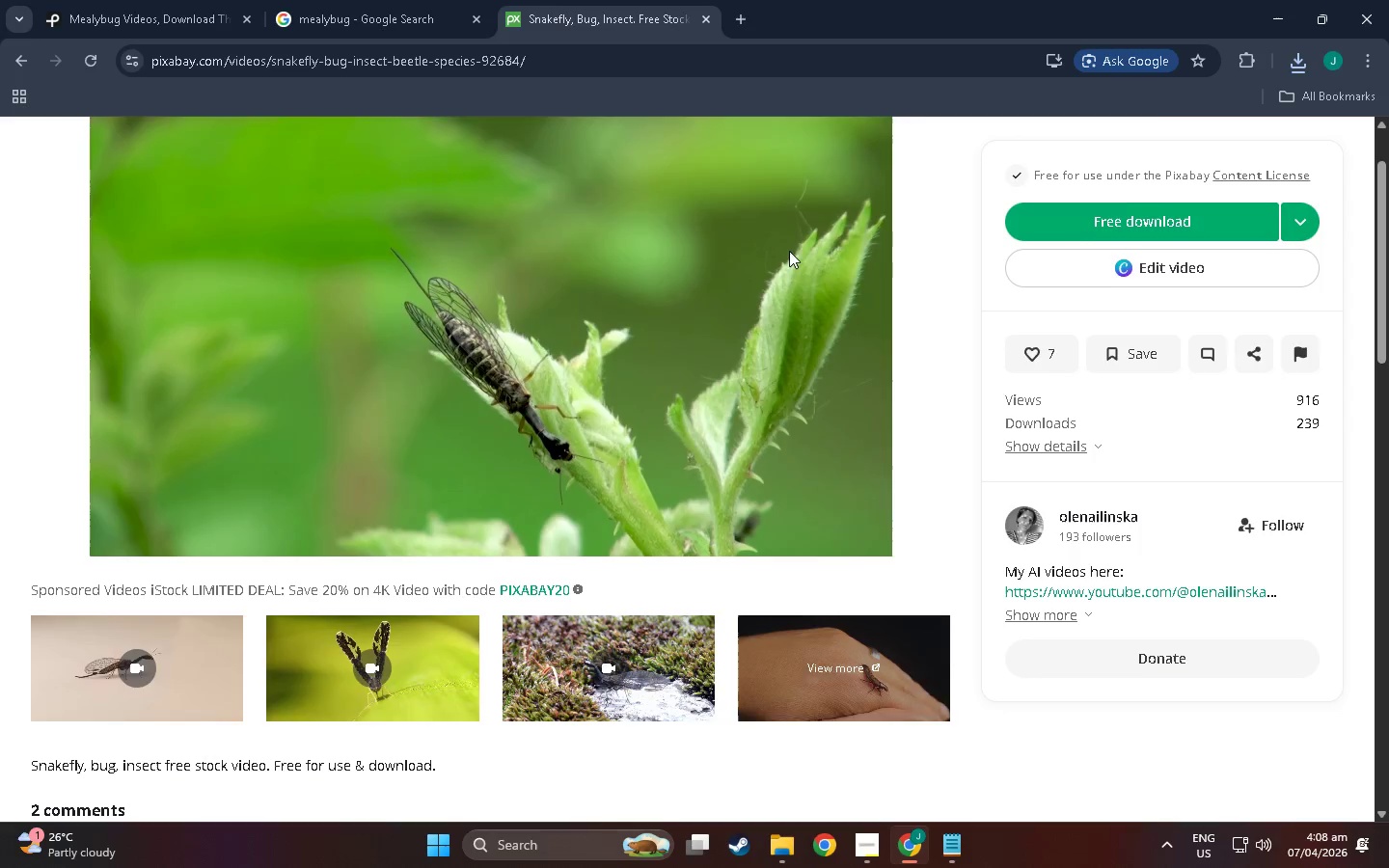 
left_click([317, 148])
 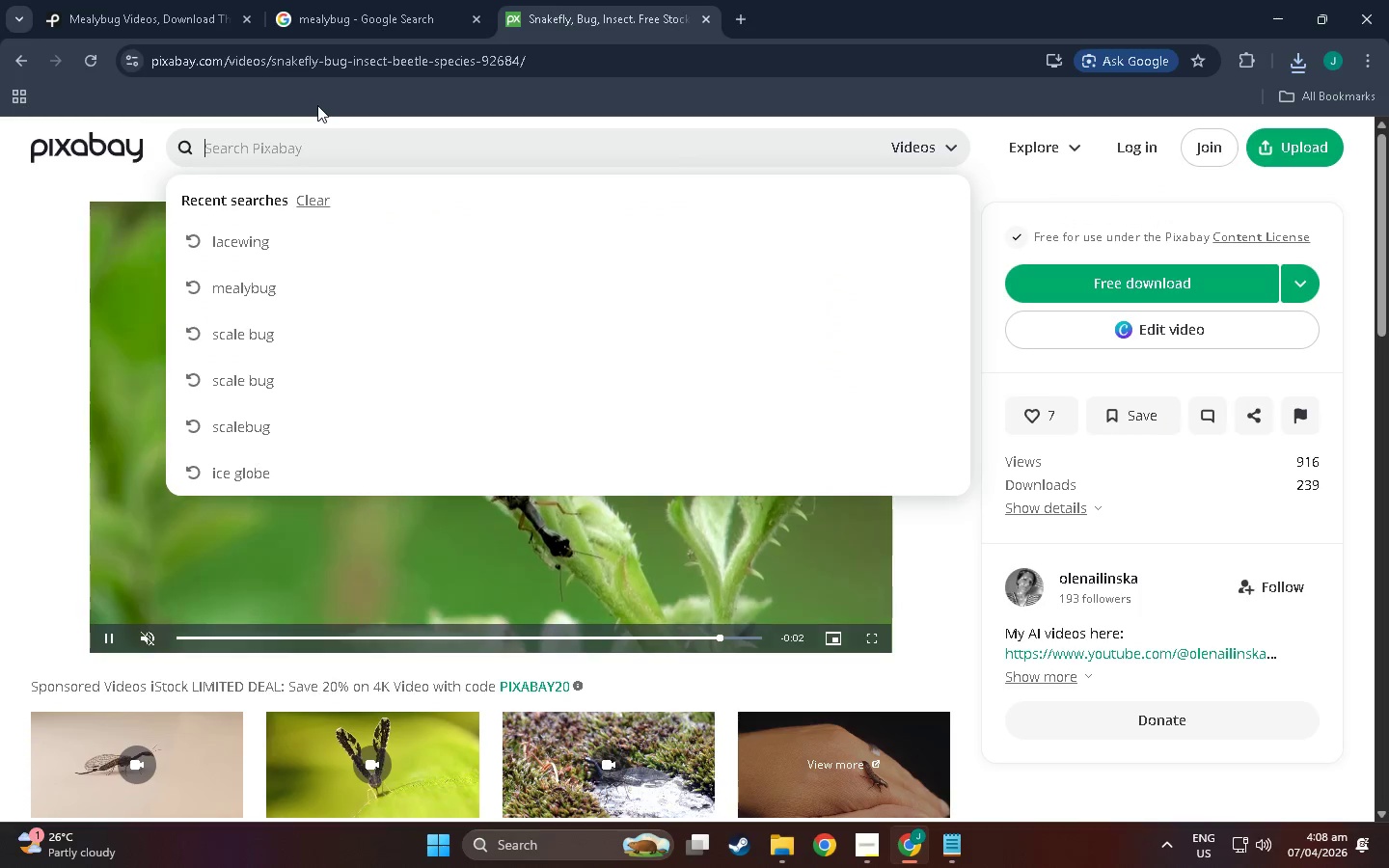 
scroll: coordinate [208, 181], scroll_direction: up, amount: 9.0
 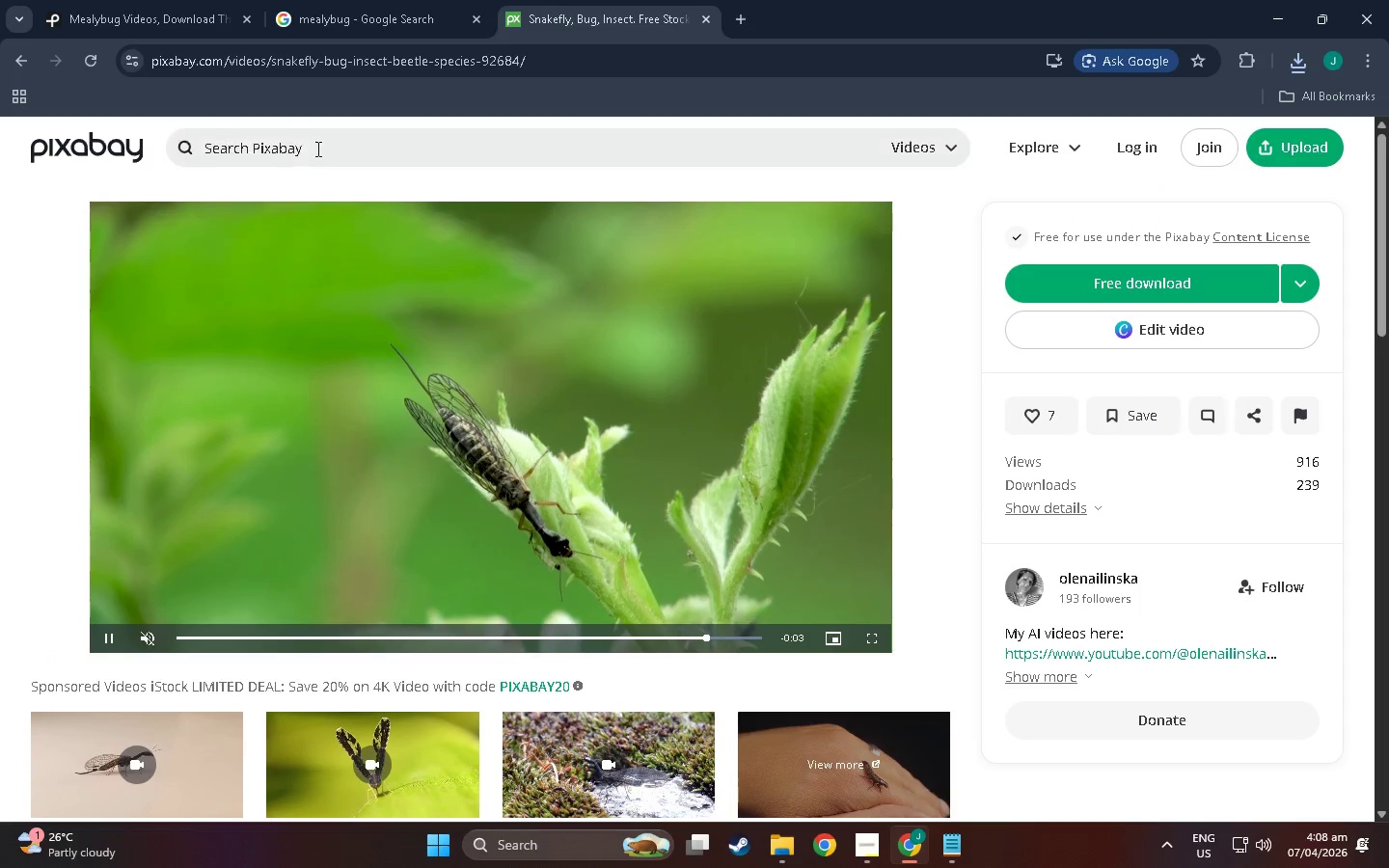 
type(lacewing larb)
key(Backspace)
type(va)
 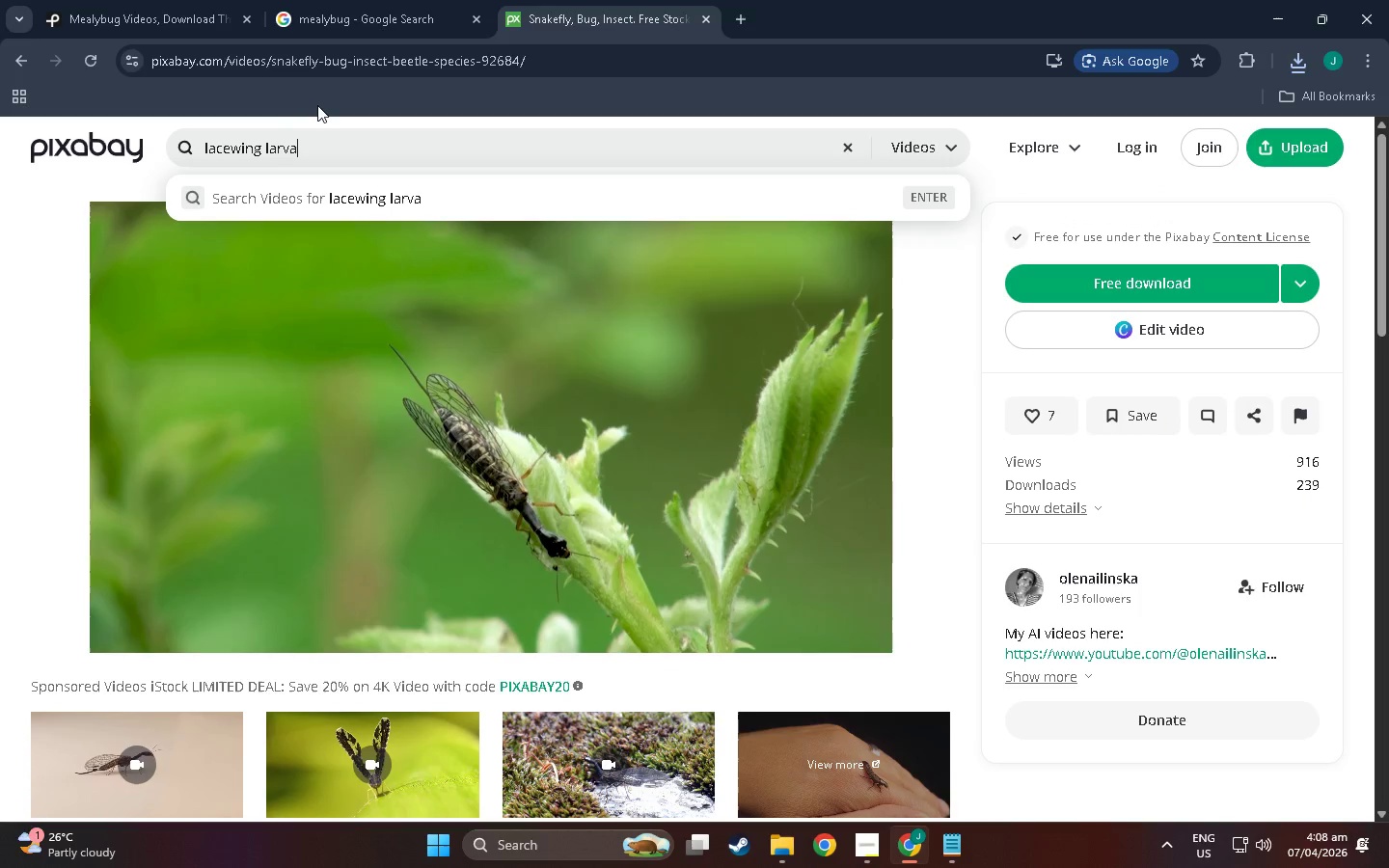 
key(Enter)
 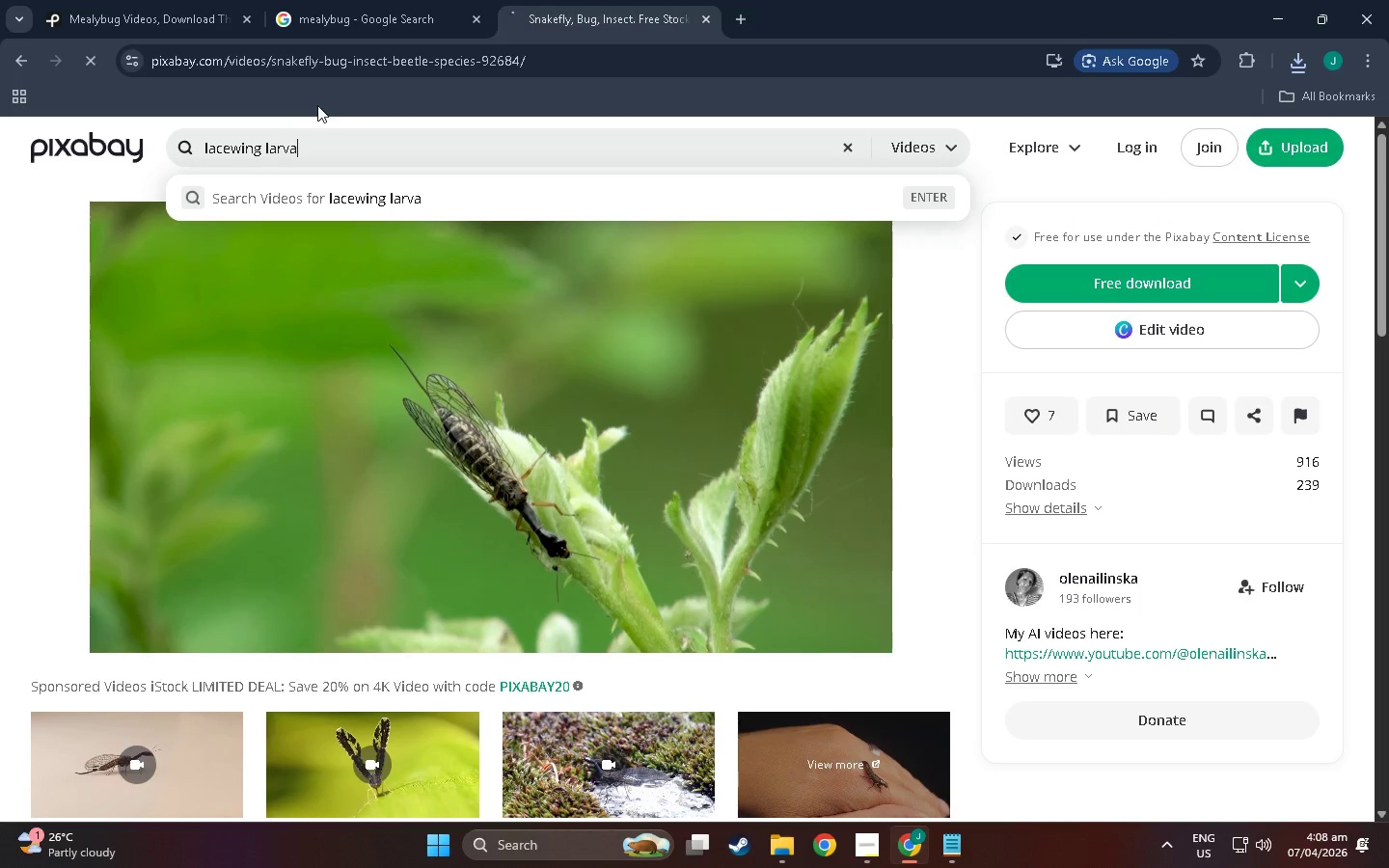 
key(Enter)
 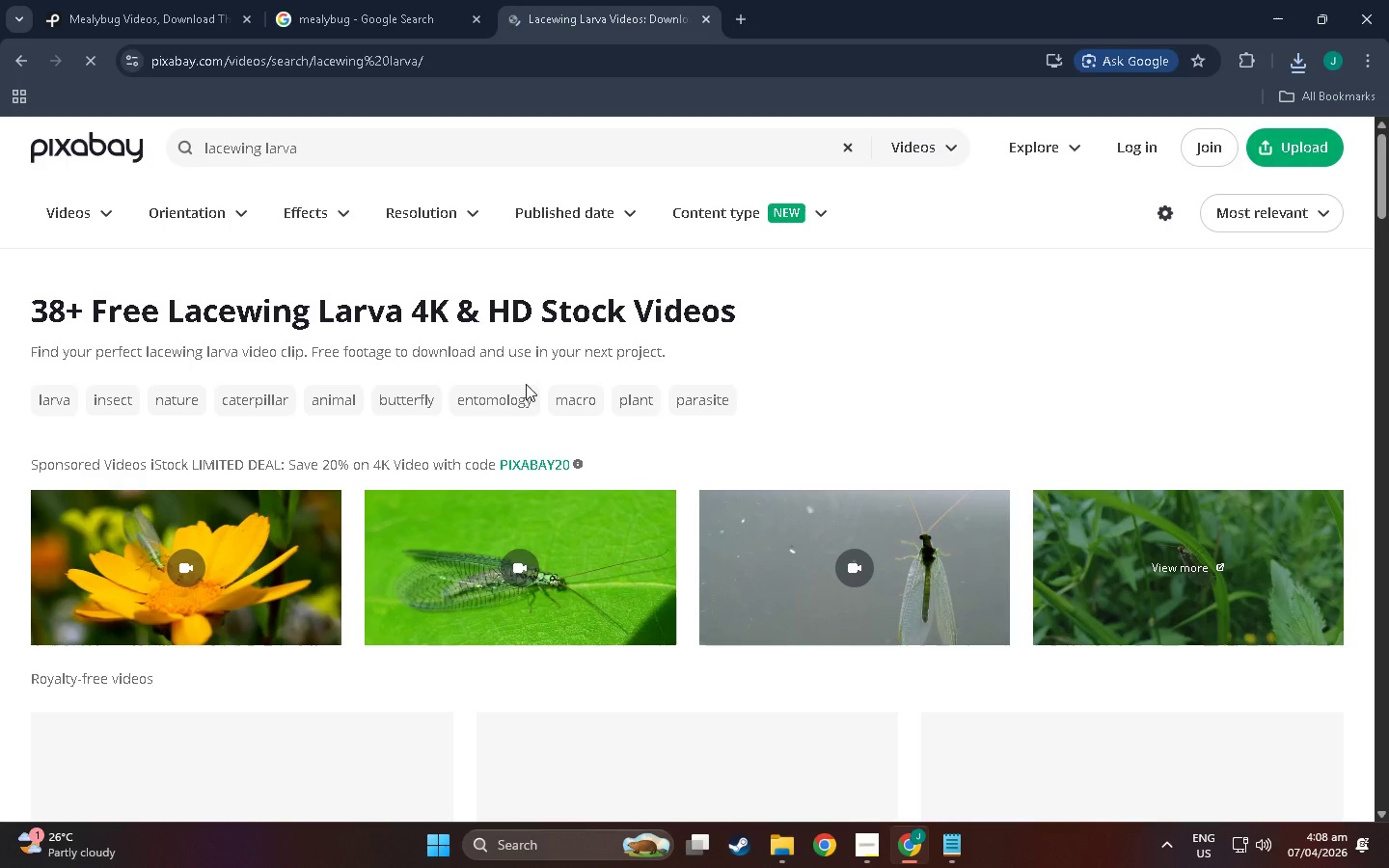 
scroll: coordinate [207, 336], scroll_direction: down, amount: 17.0
 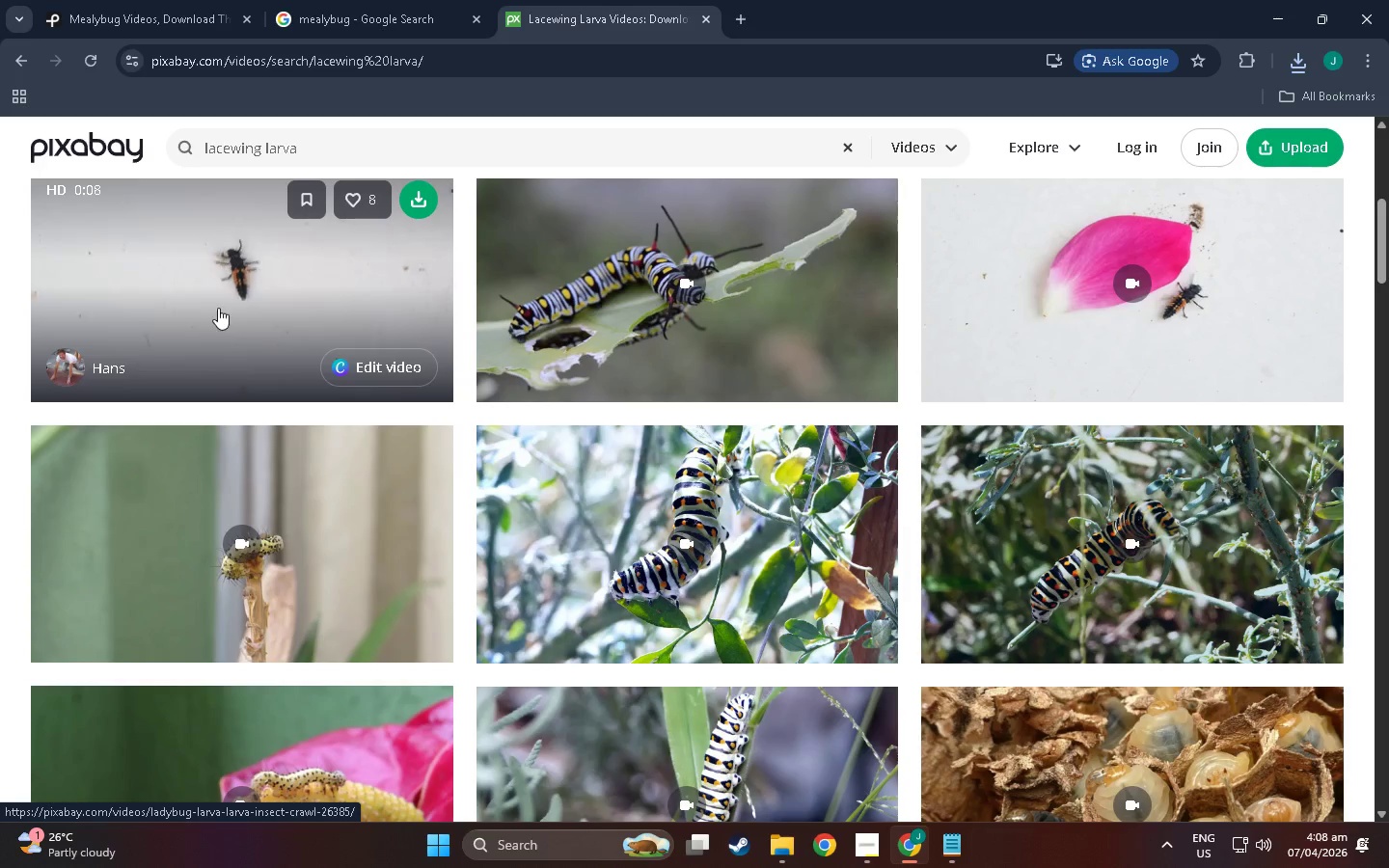 
left_click([229, 292])
 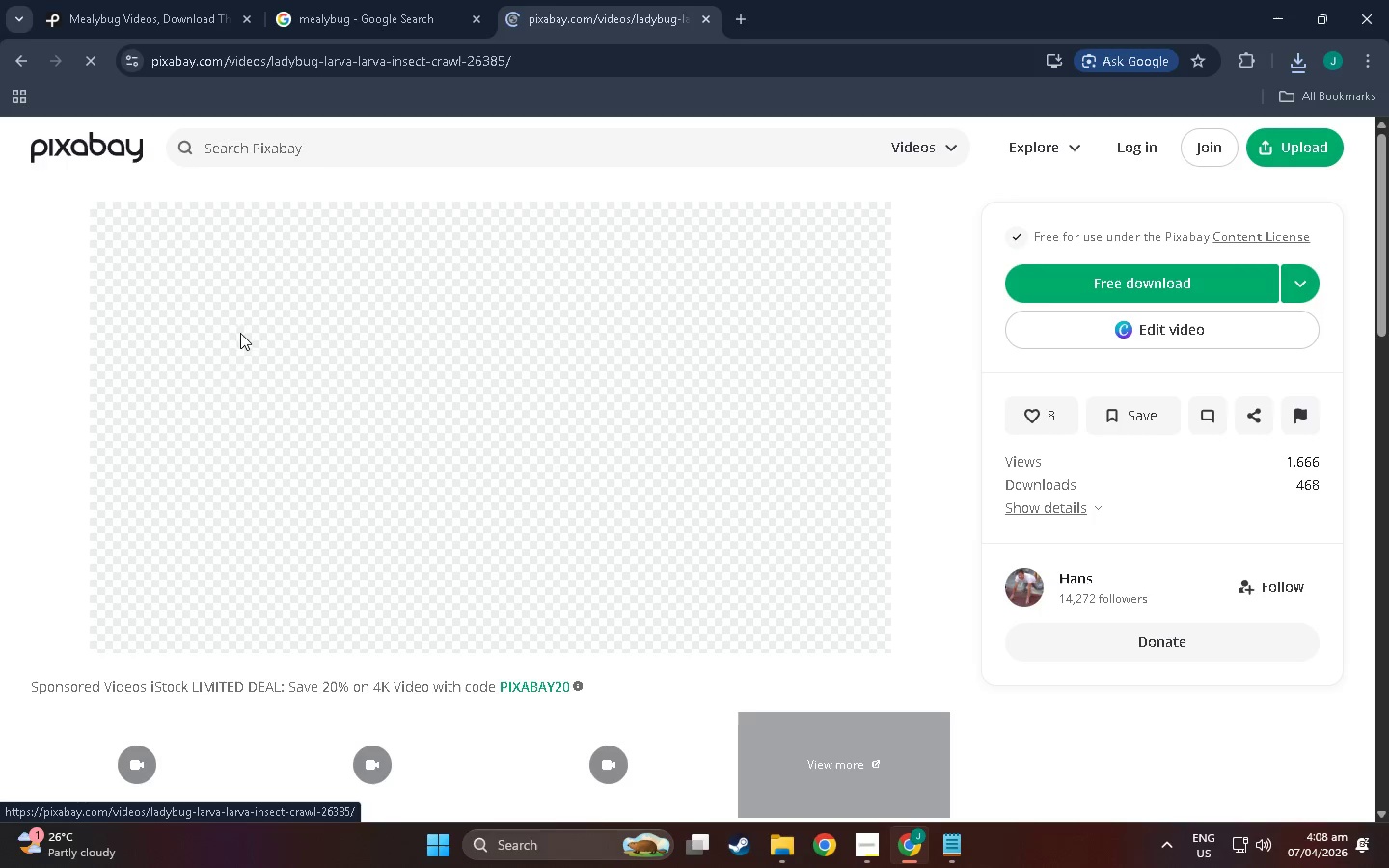 
scroll: coordinate [198, 535], scroll_direction: down, amount: 5.0
 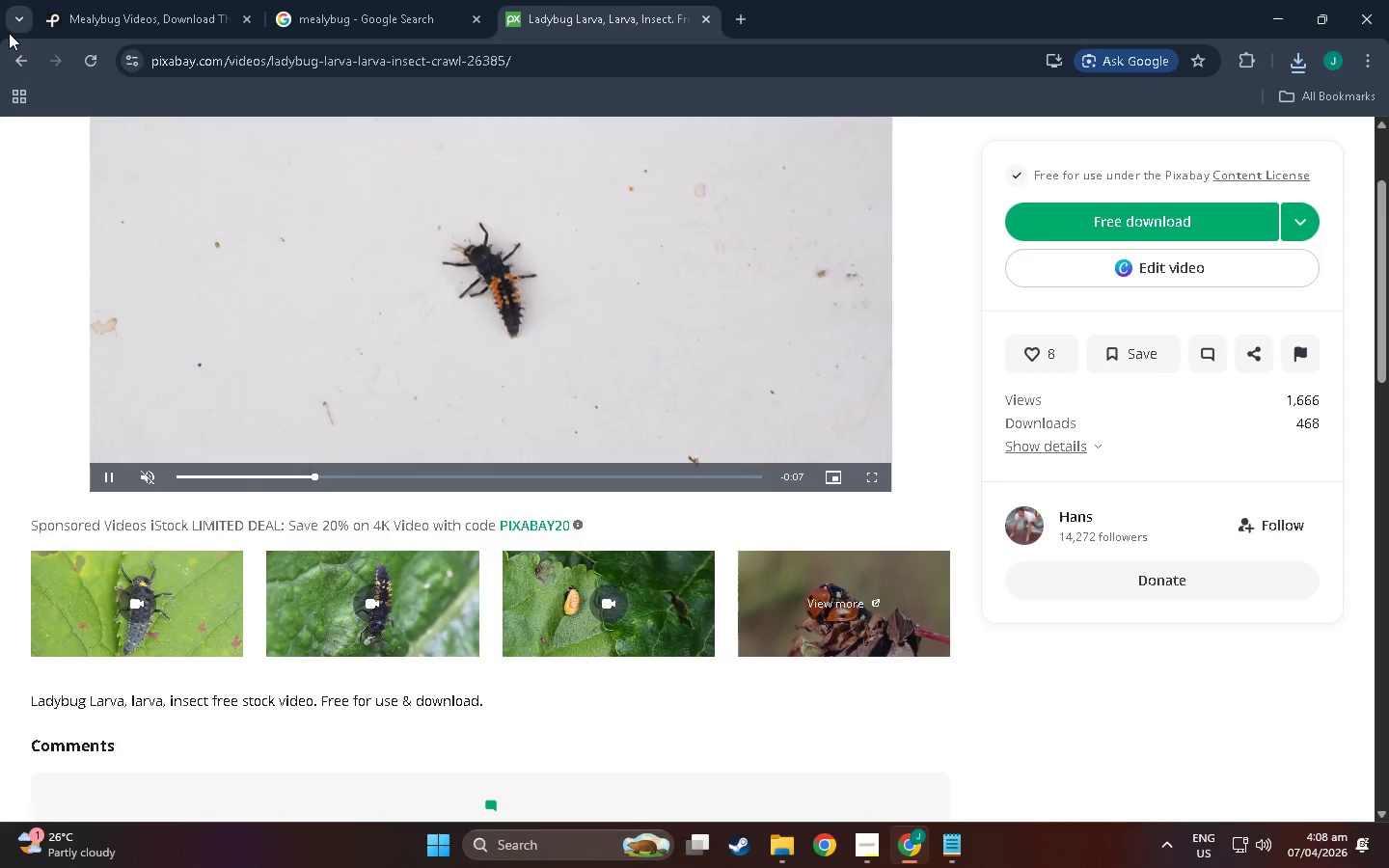 
left_click([14, 49])
 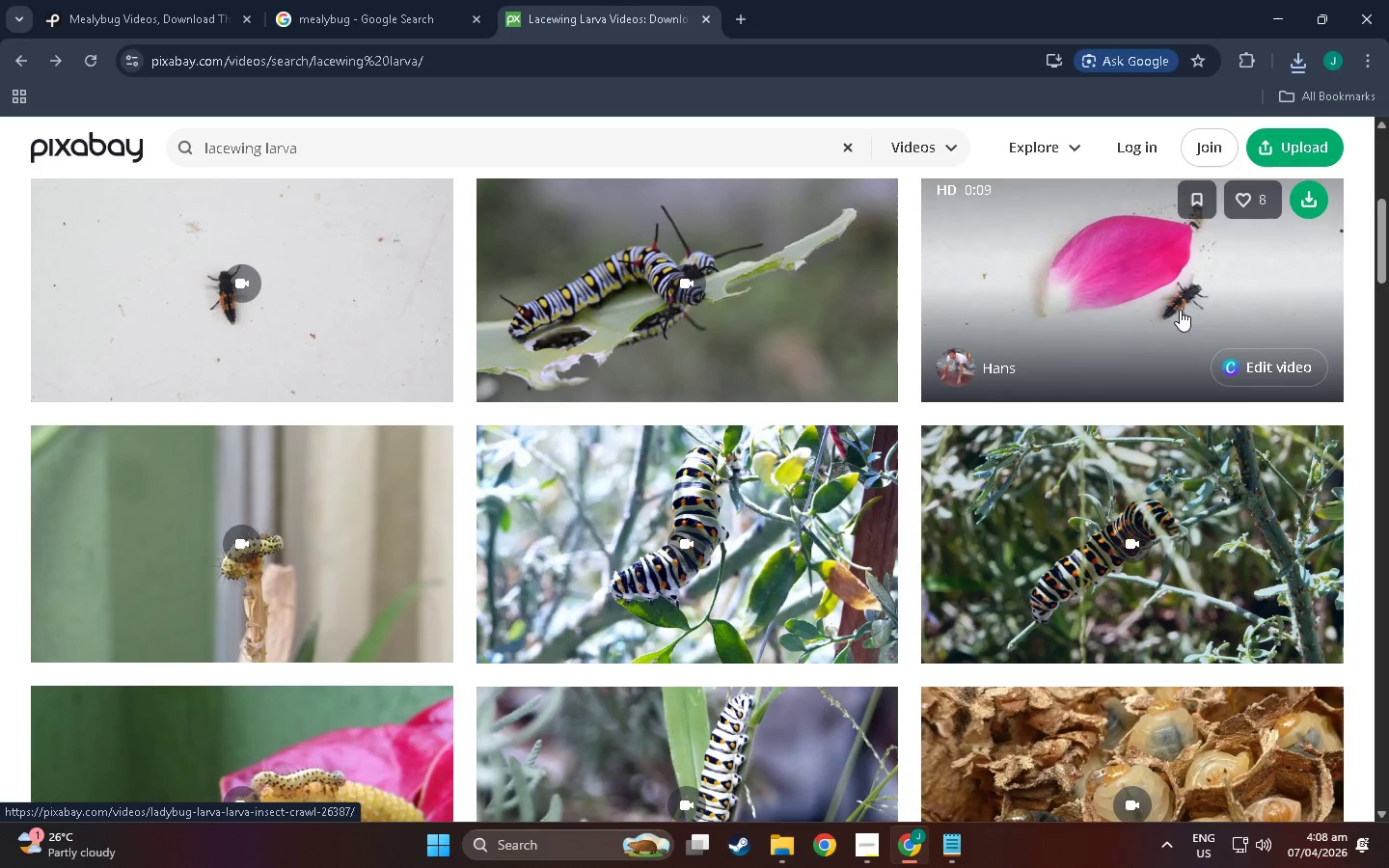 
scroll: coordinate [1025, 465], scroll_direction: down, amount: 14.0
 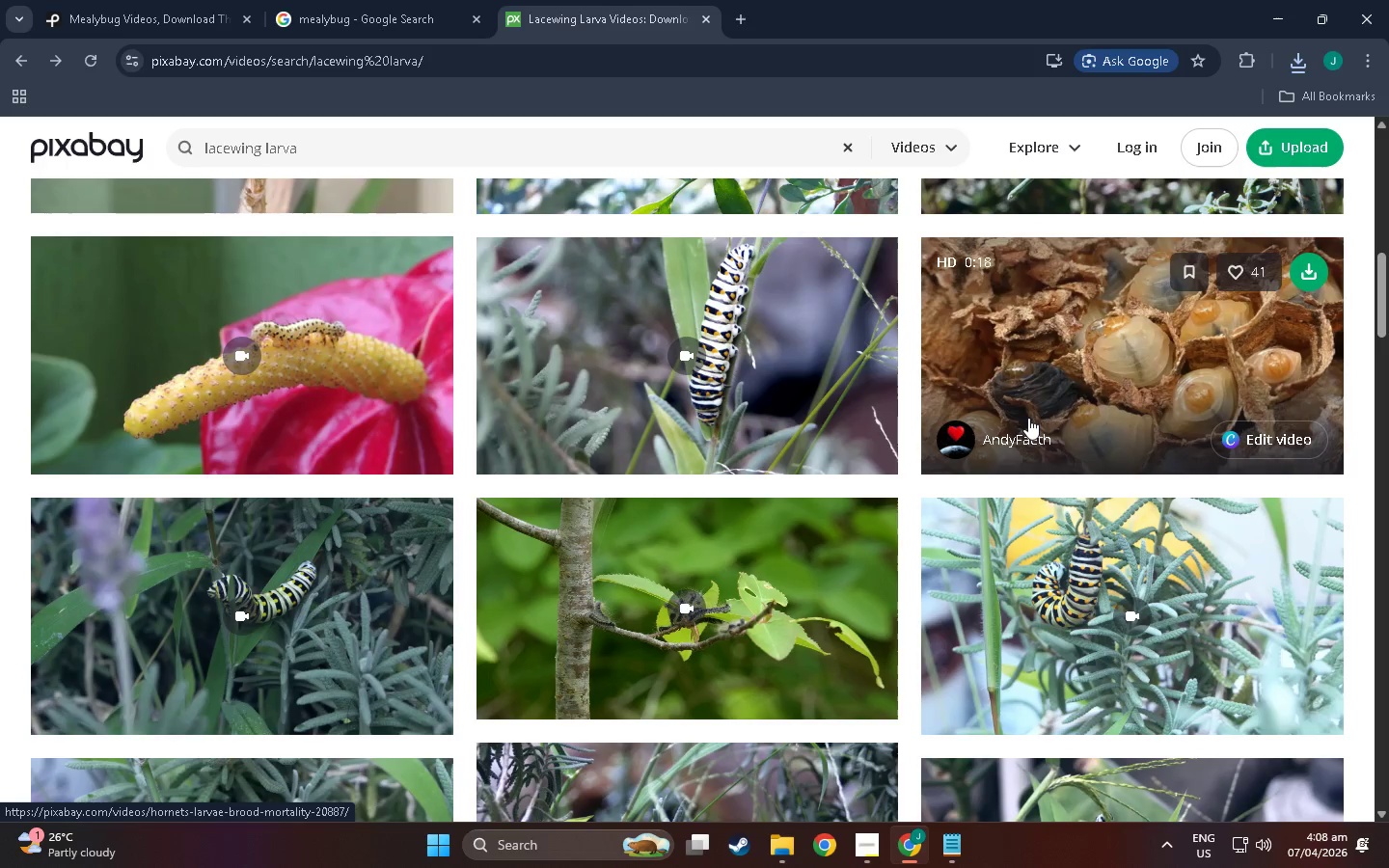 
left_click([1028, 404])
 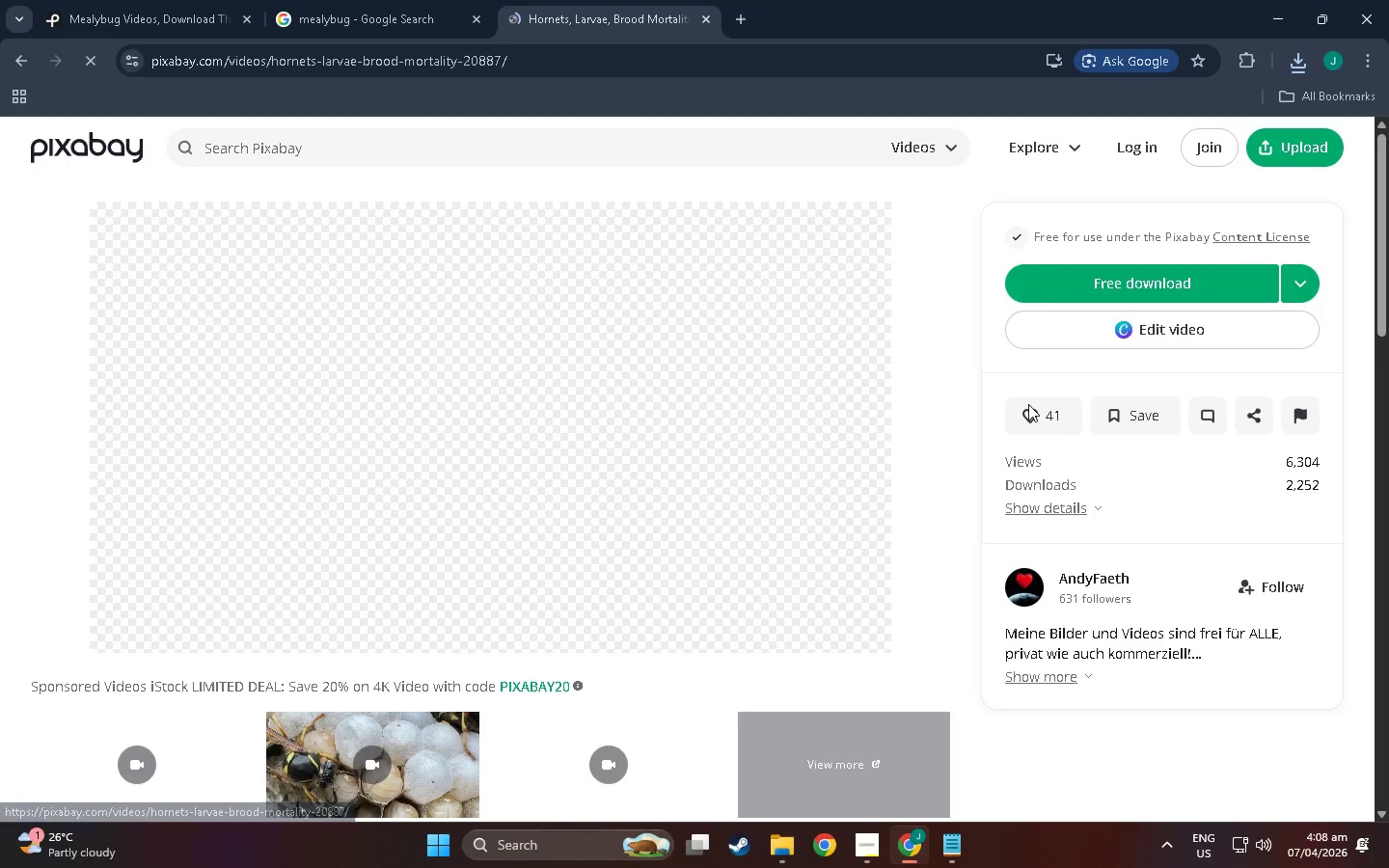 
scroll: coordinate [610, 382], scroll_direction: down, amount: 9.0
 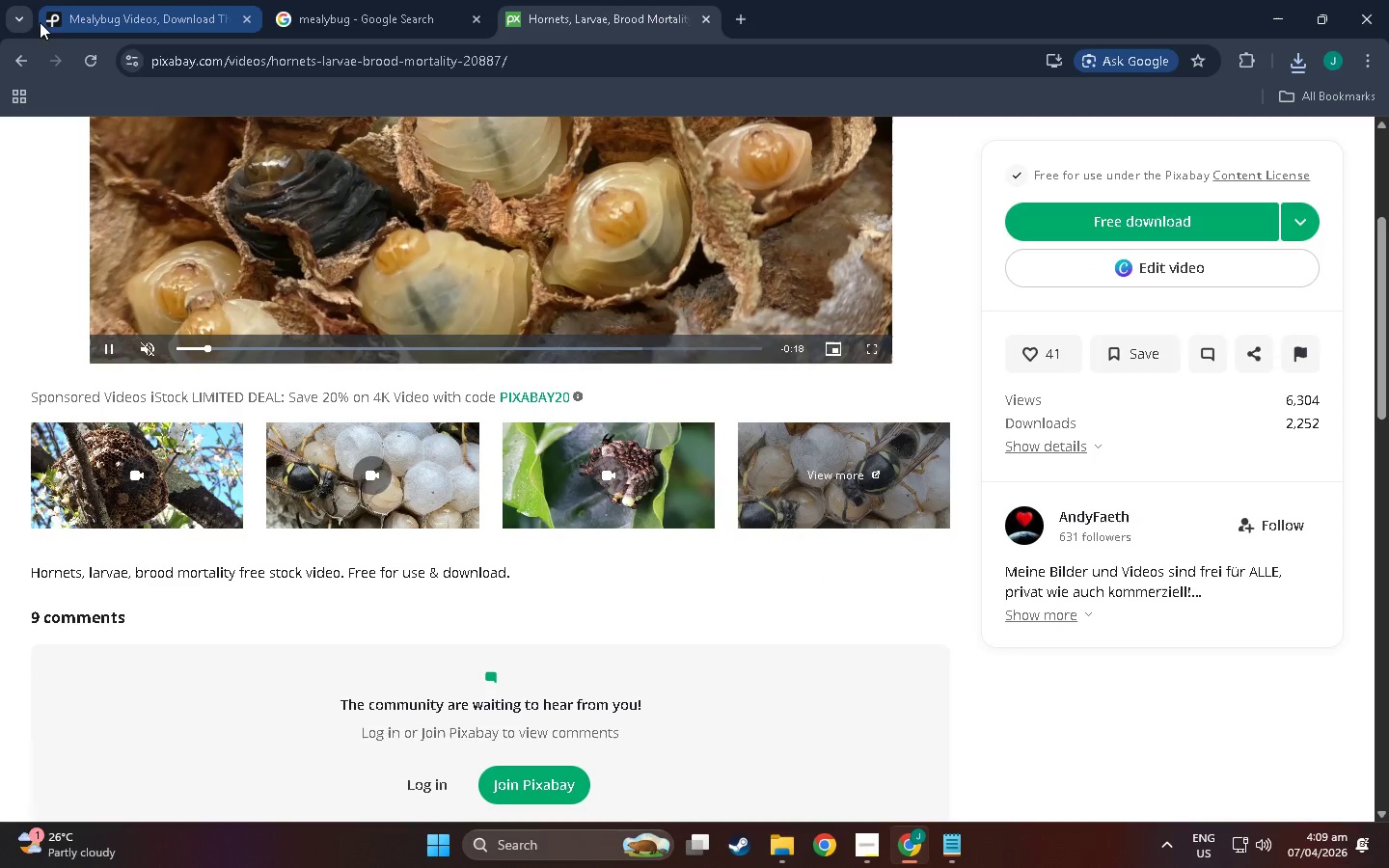 
left_click([26, 58])
 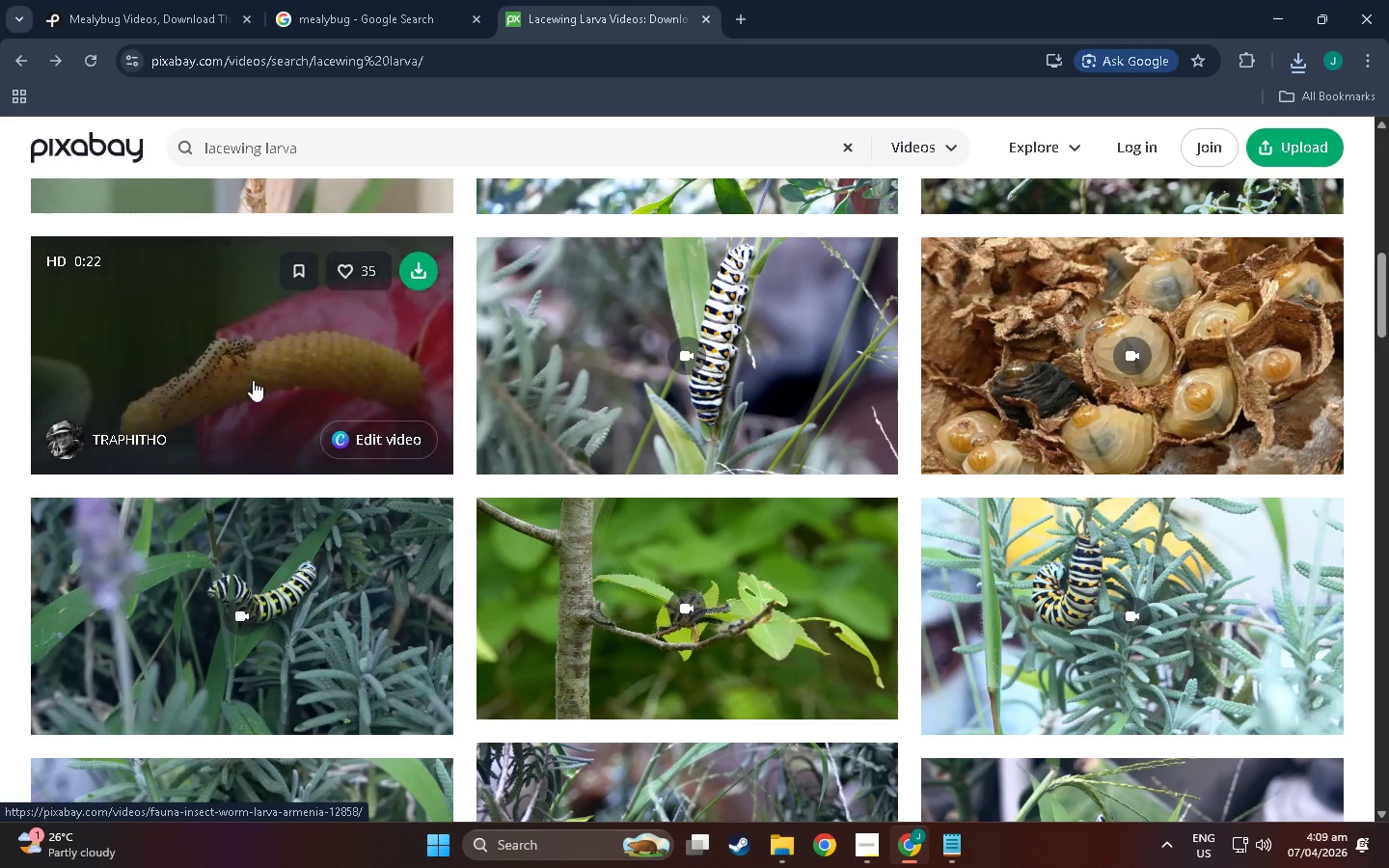 
left_click([253, 380])
 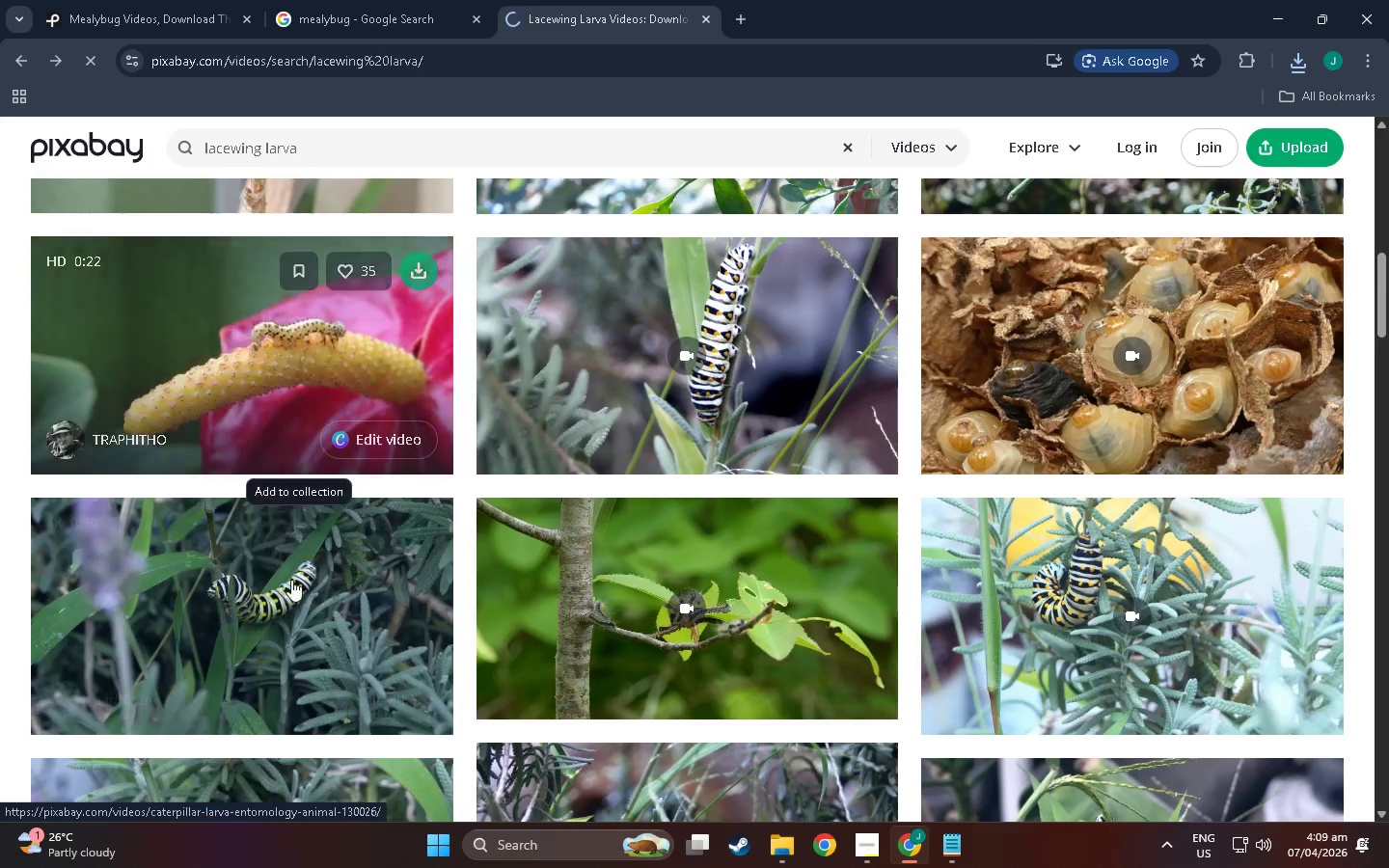 
scroll: coordinate [627, 575], scroll_direction: down, amount: 15.0
 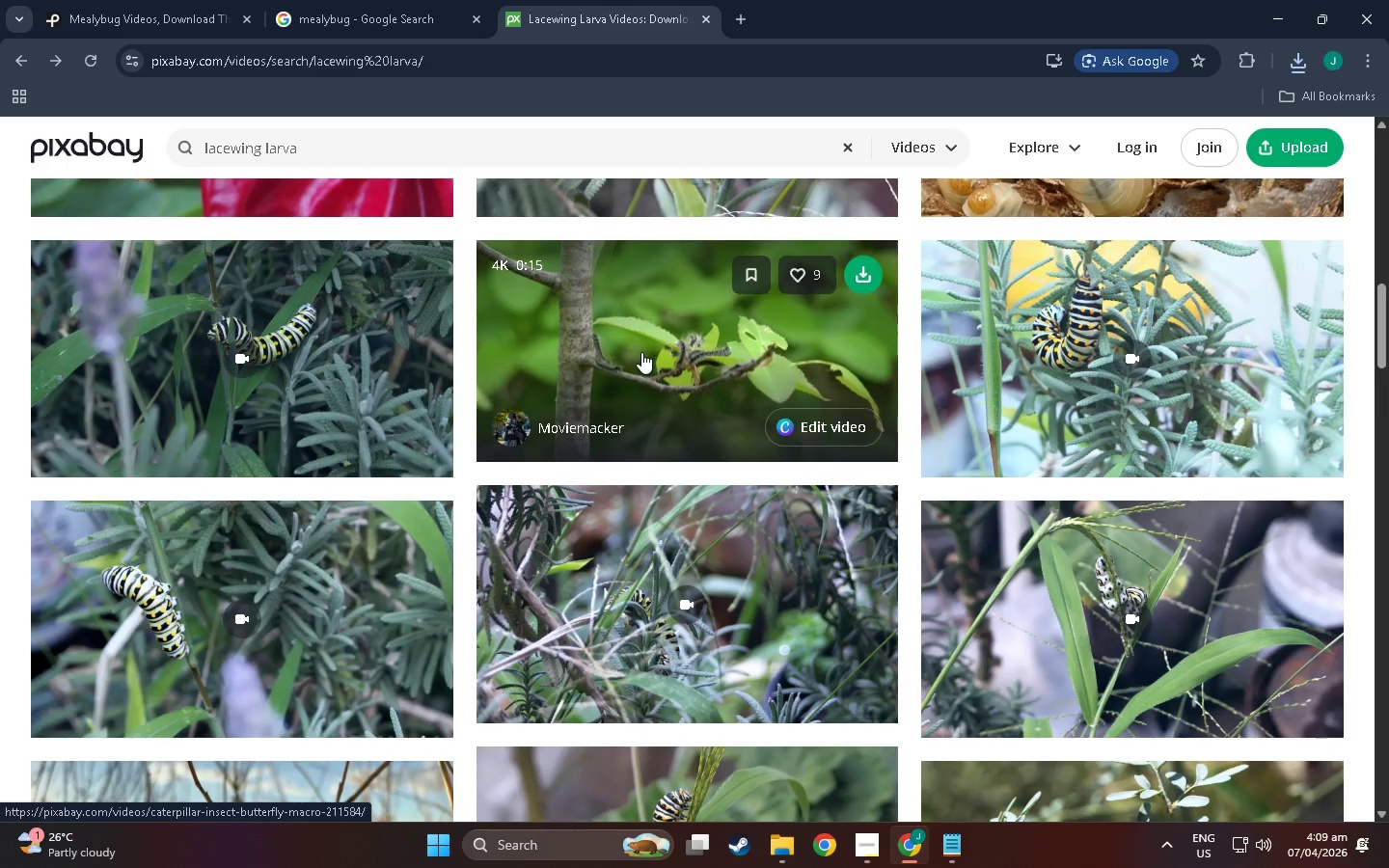 
left_click([641, 352])
 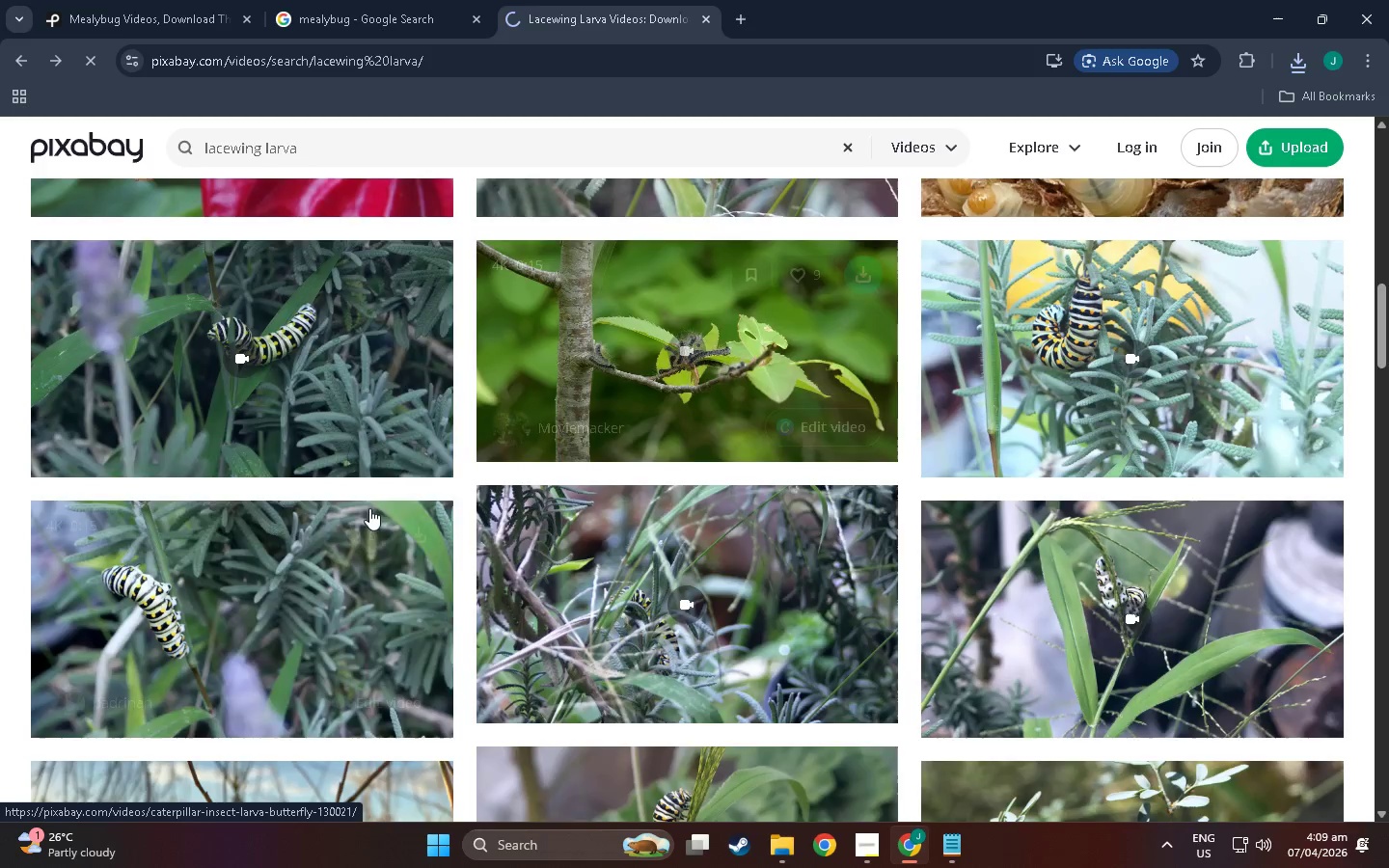 
scroll: coordinate [275, 557], scroll_direction: down, amount: 8.0
 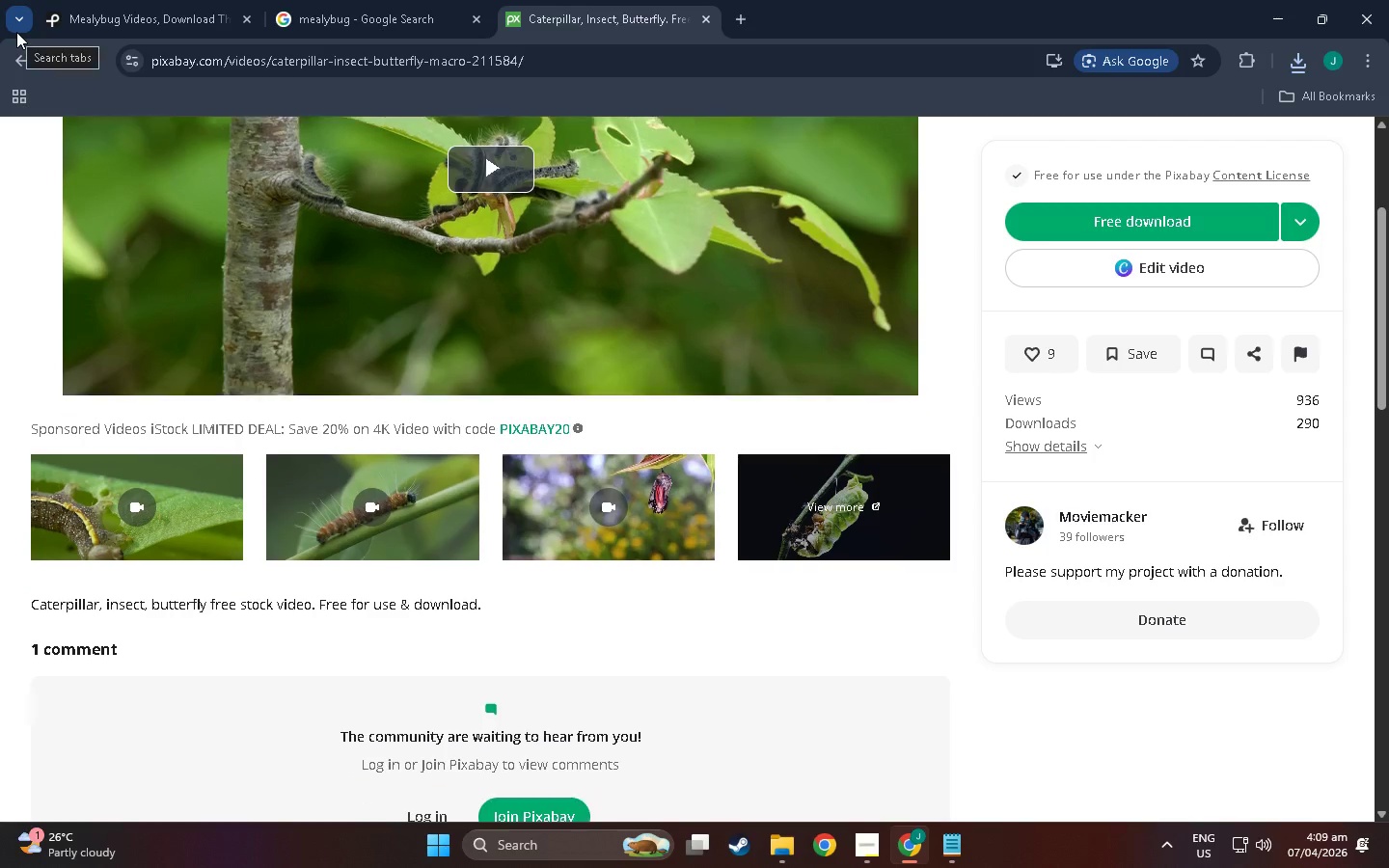 
left_click([13, 55])
 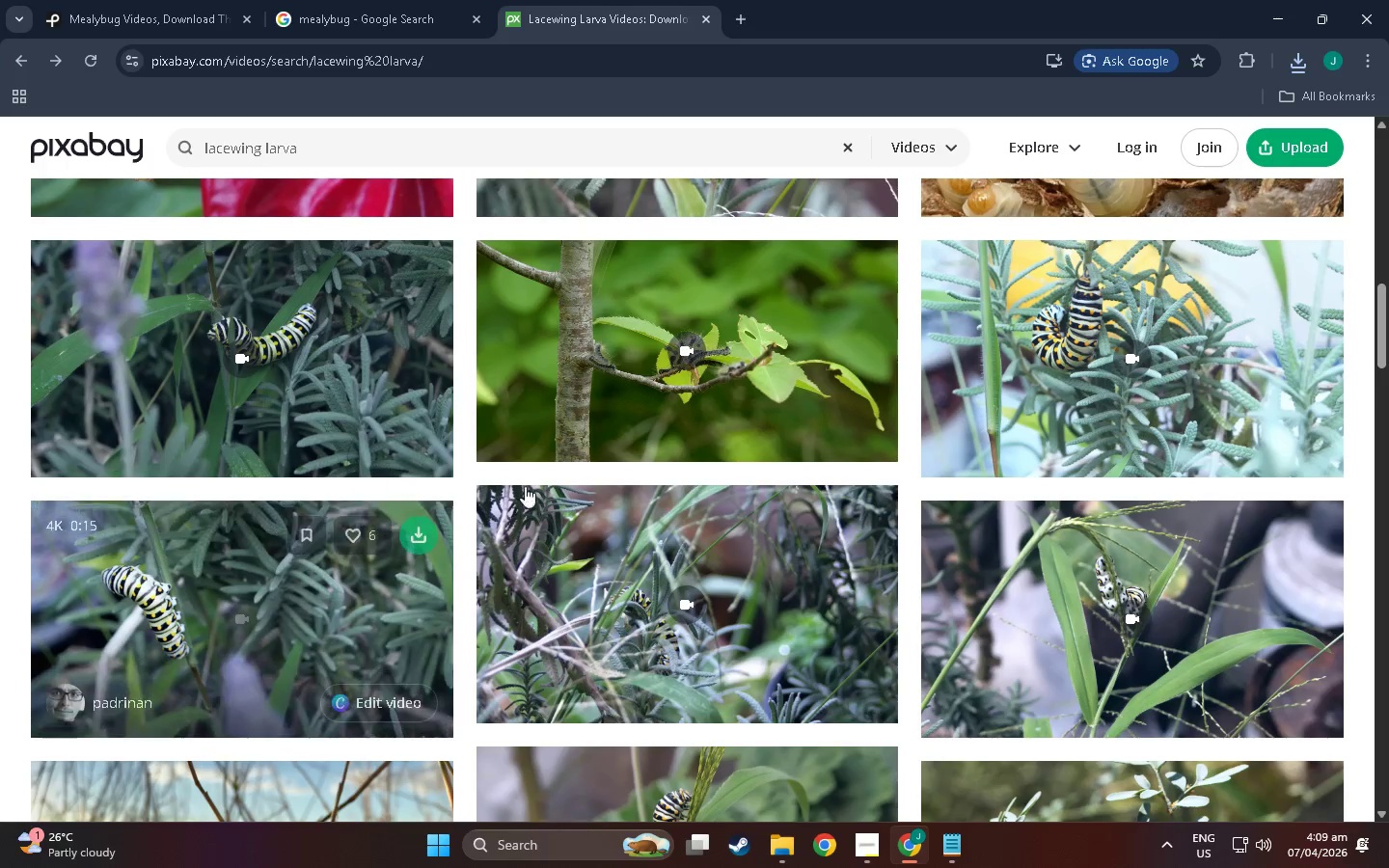 
scroll: coordinate [213, 475], scroll_direction: down, amount: 15.0
 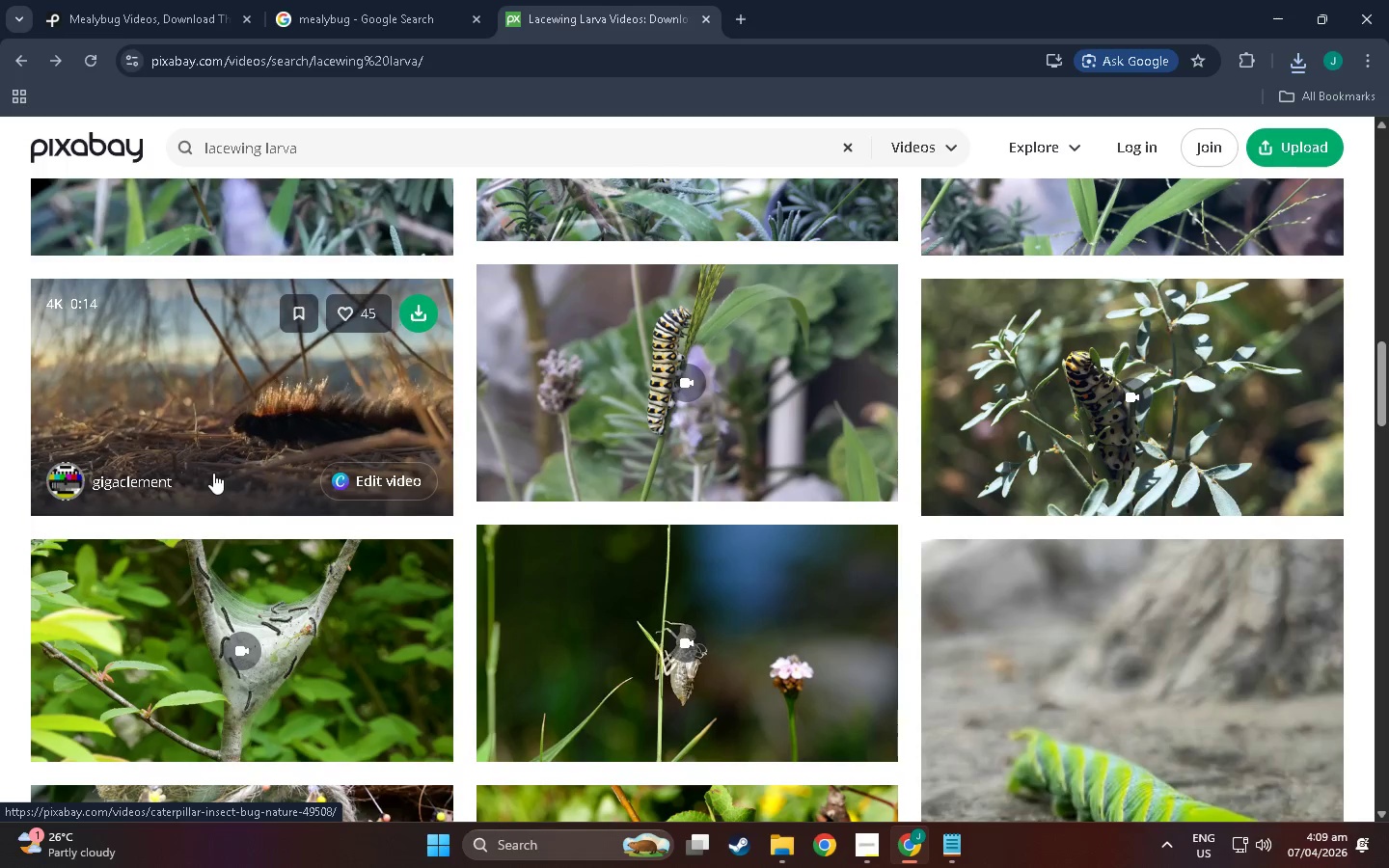 
left_click([213, 471])
 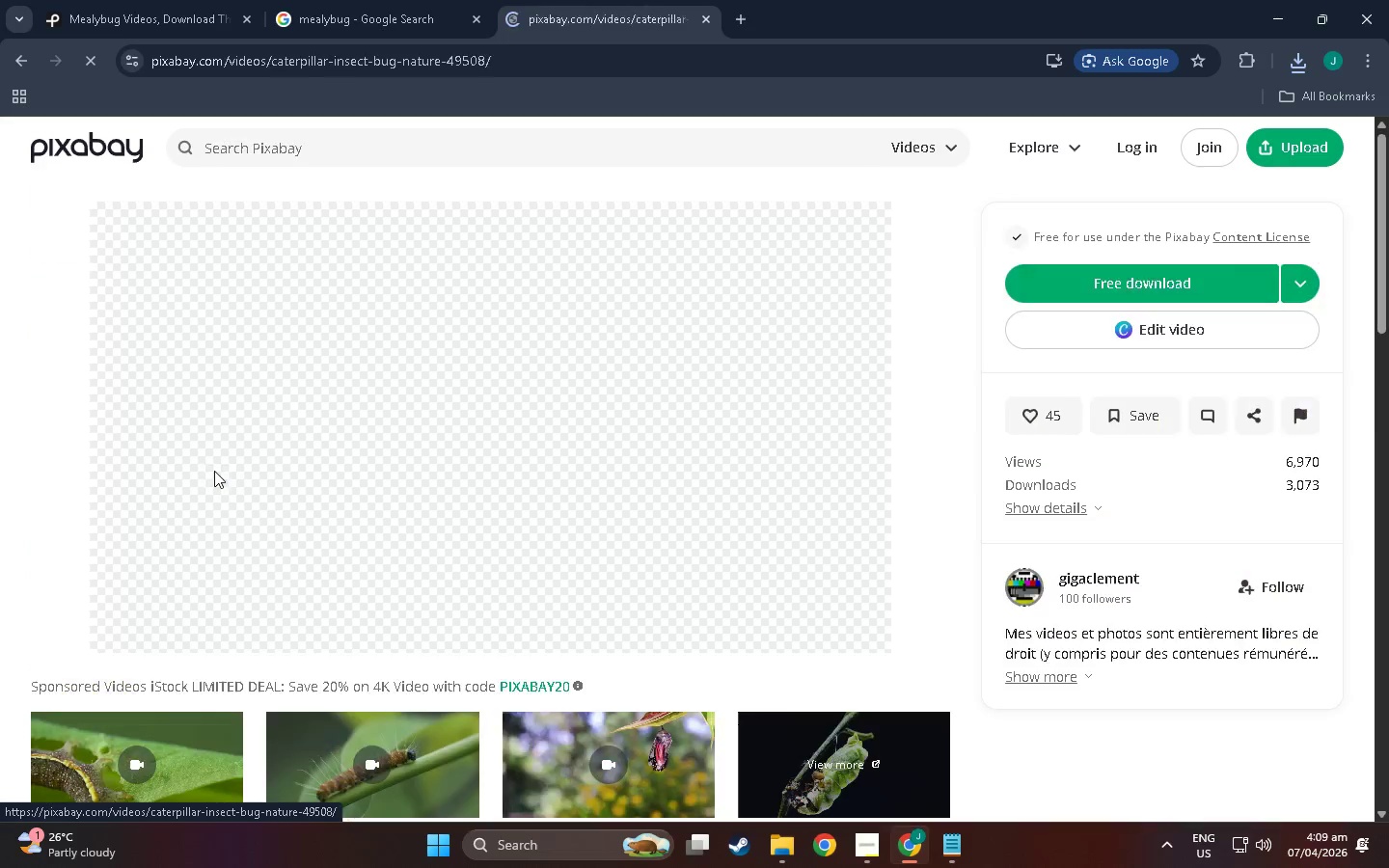 
scroll: coordinate [286, 570], scroll_direction: down, amount: 9.0
 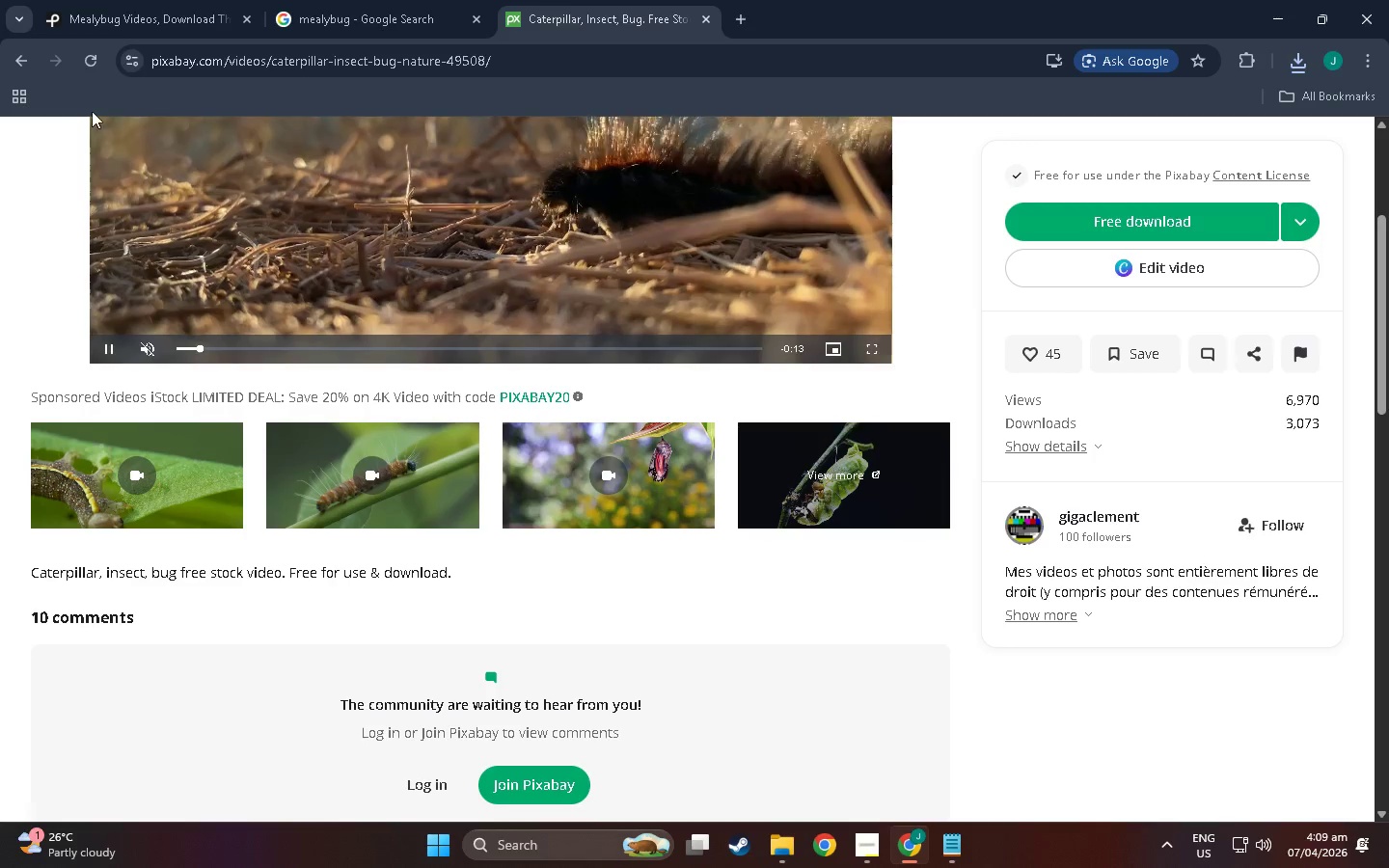 
left_click([0, 55])
 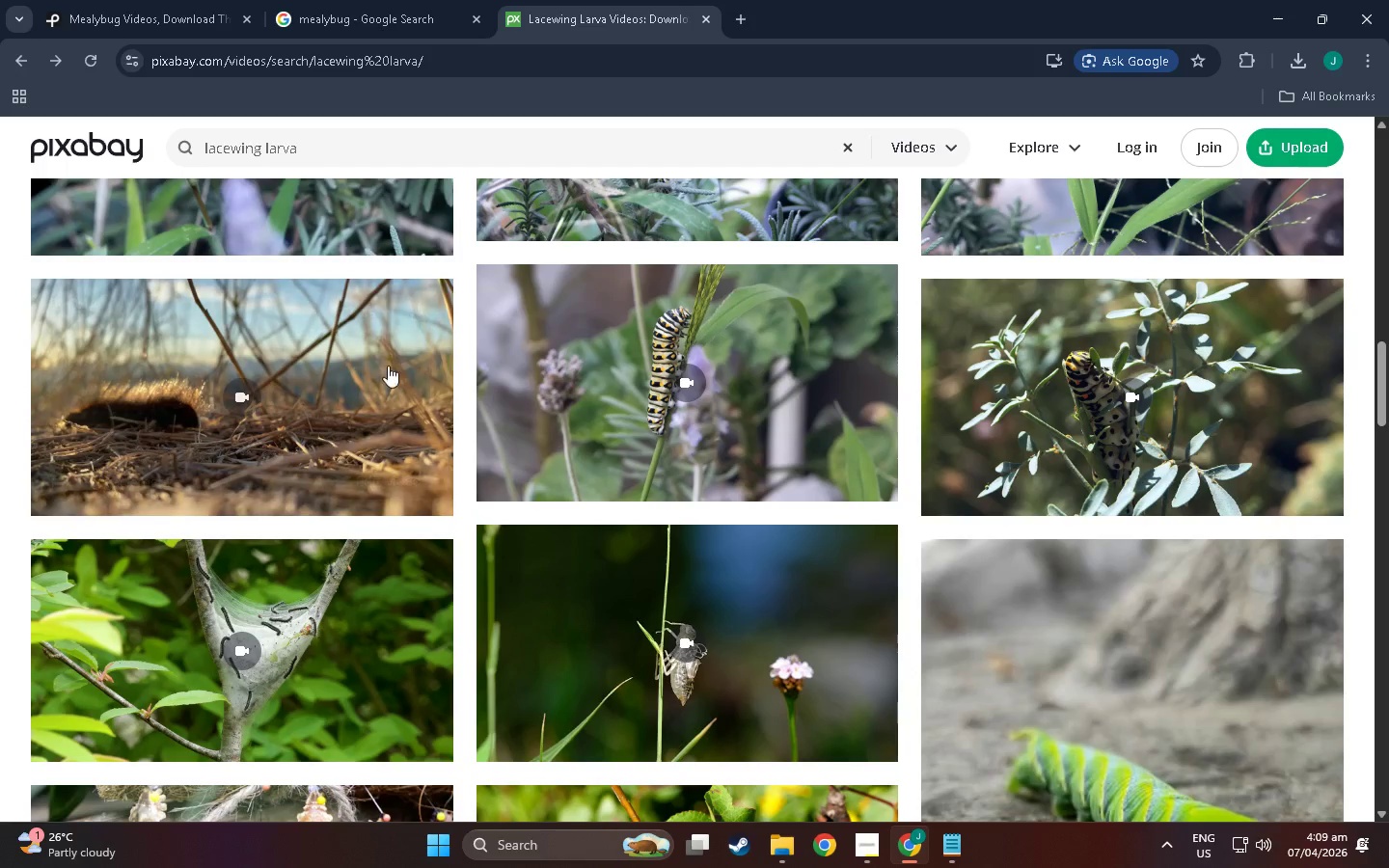 
scroll: coordinate [582, 468], scroll_direction: down, amount: 3.0
 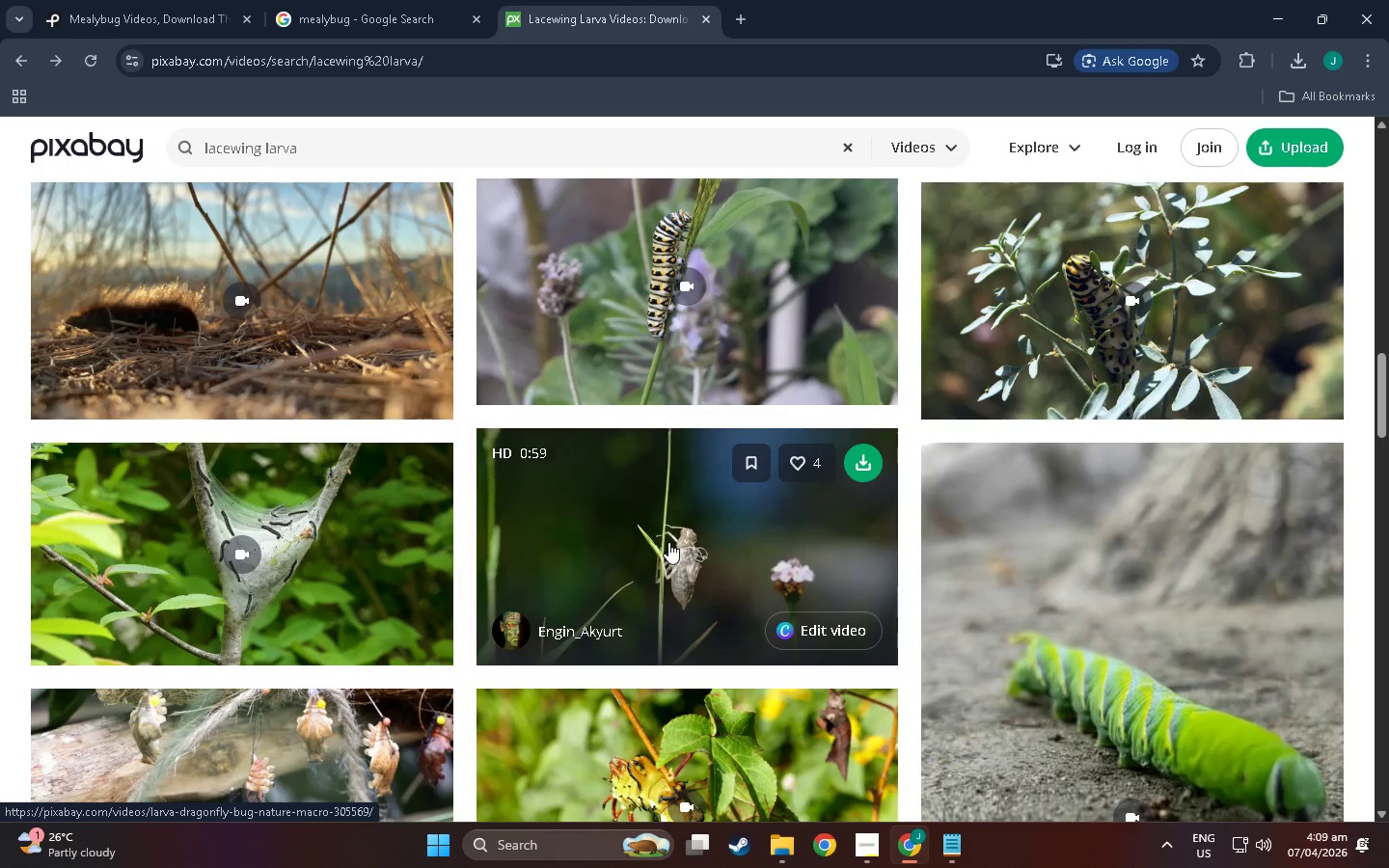 
left_click([668, 542])
 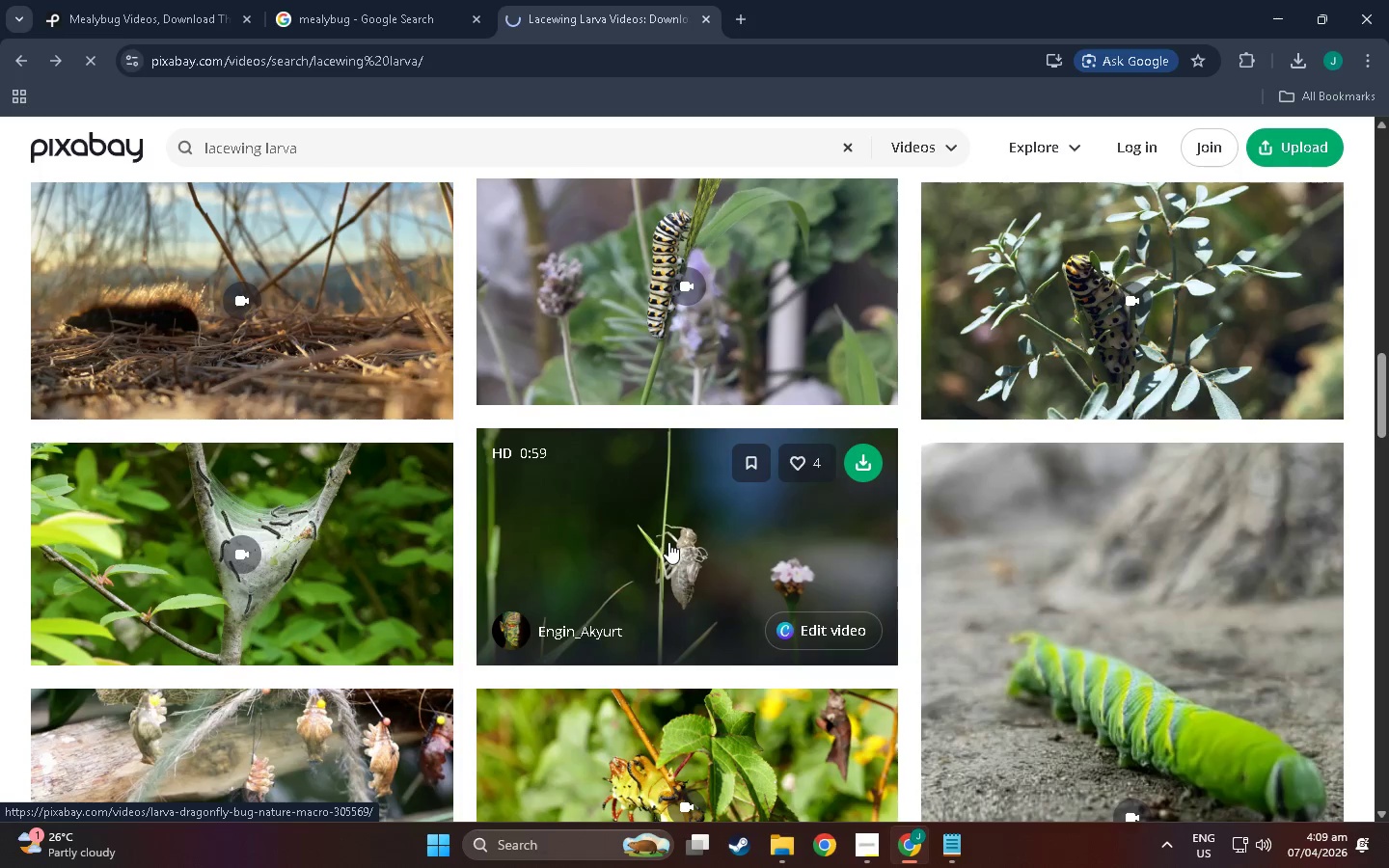 
scroll: coordinate [635, 537], scroll_direction: down, amount: 10.0
 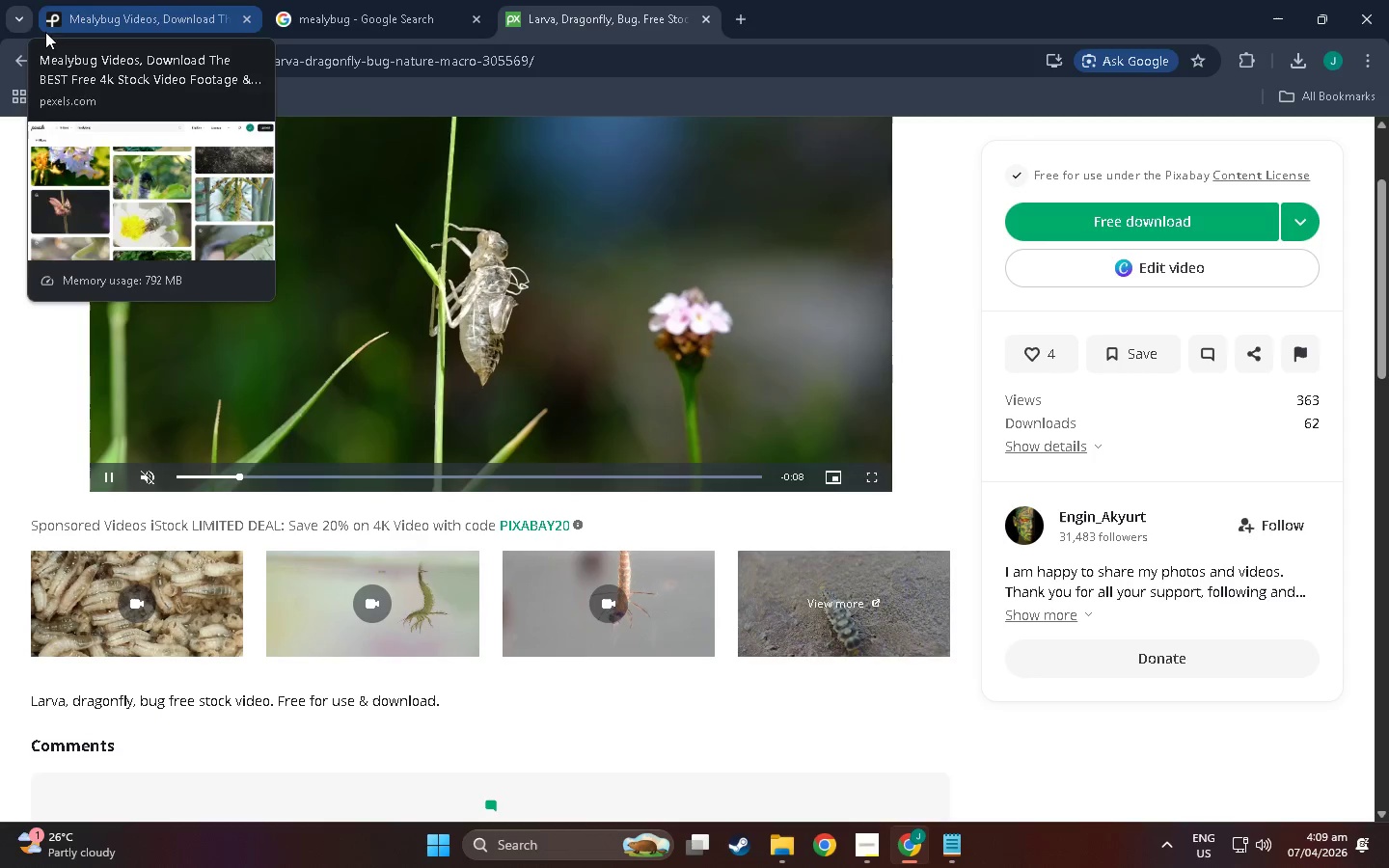 
left_click([18, 59])
 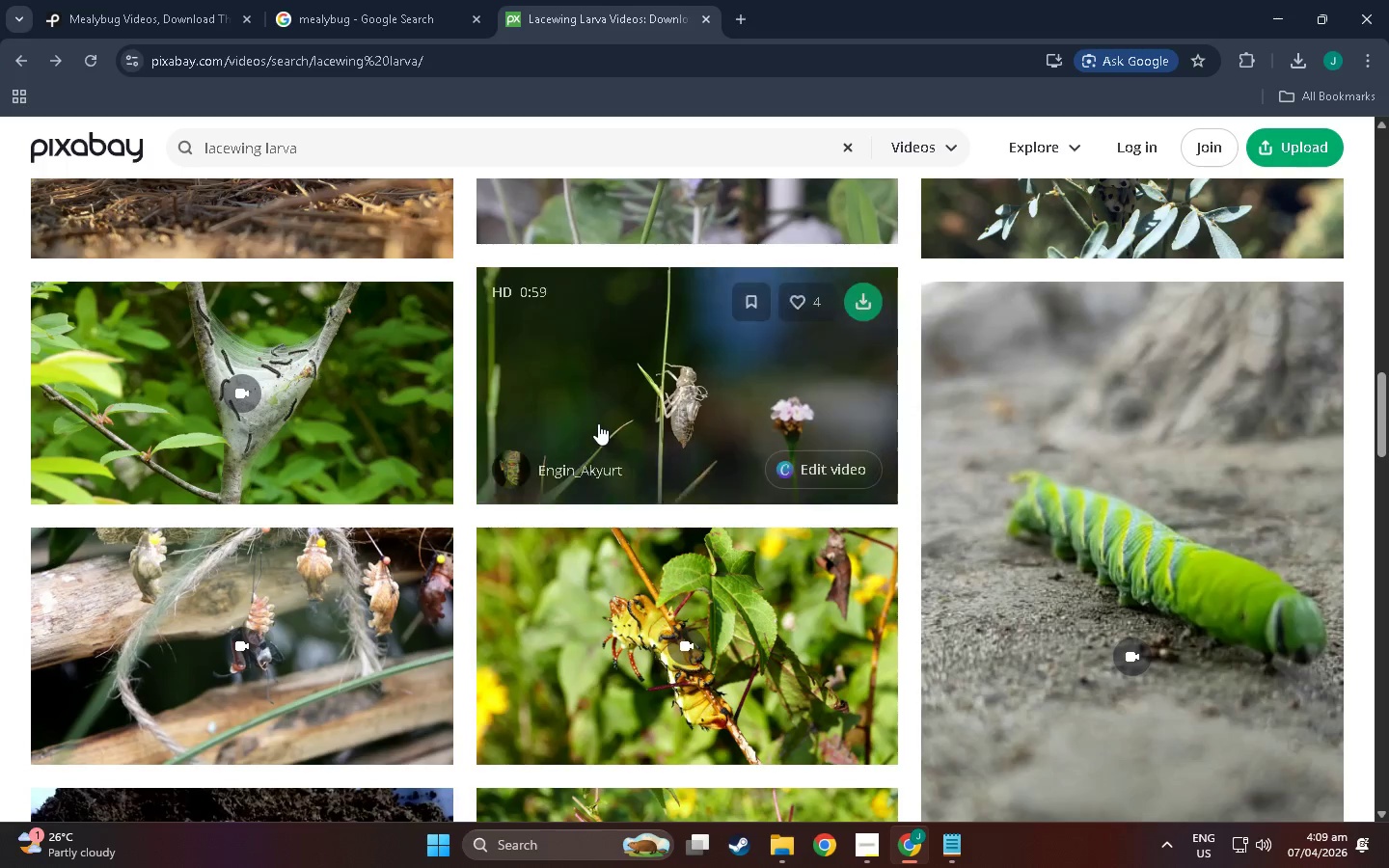 
scroll: coordinate [302, 451], scroll_direction: down, amount: 3.0
 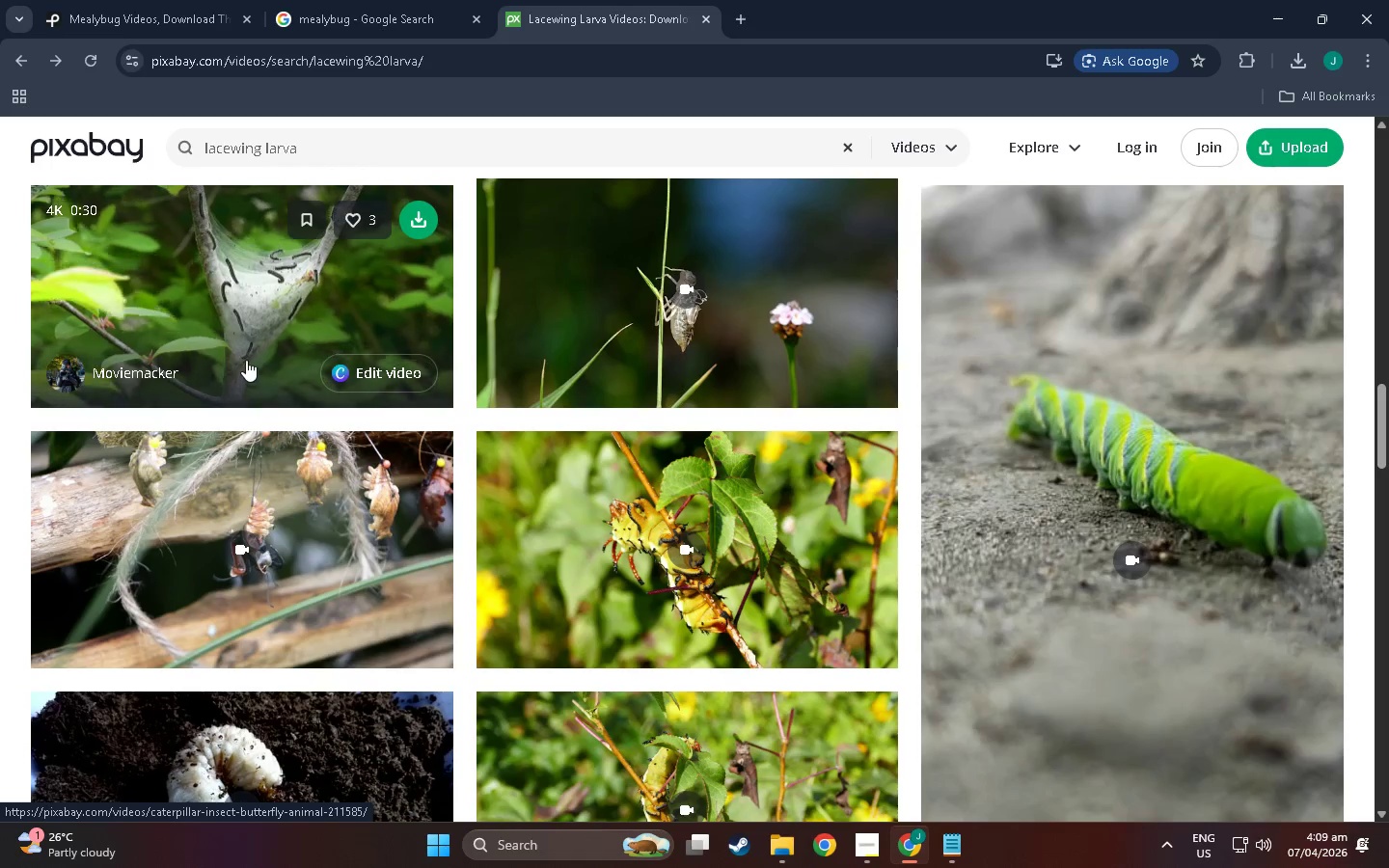 
left_click([236, 340])
 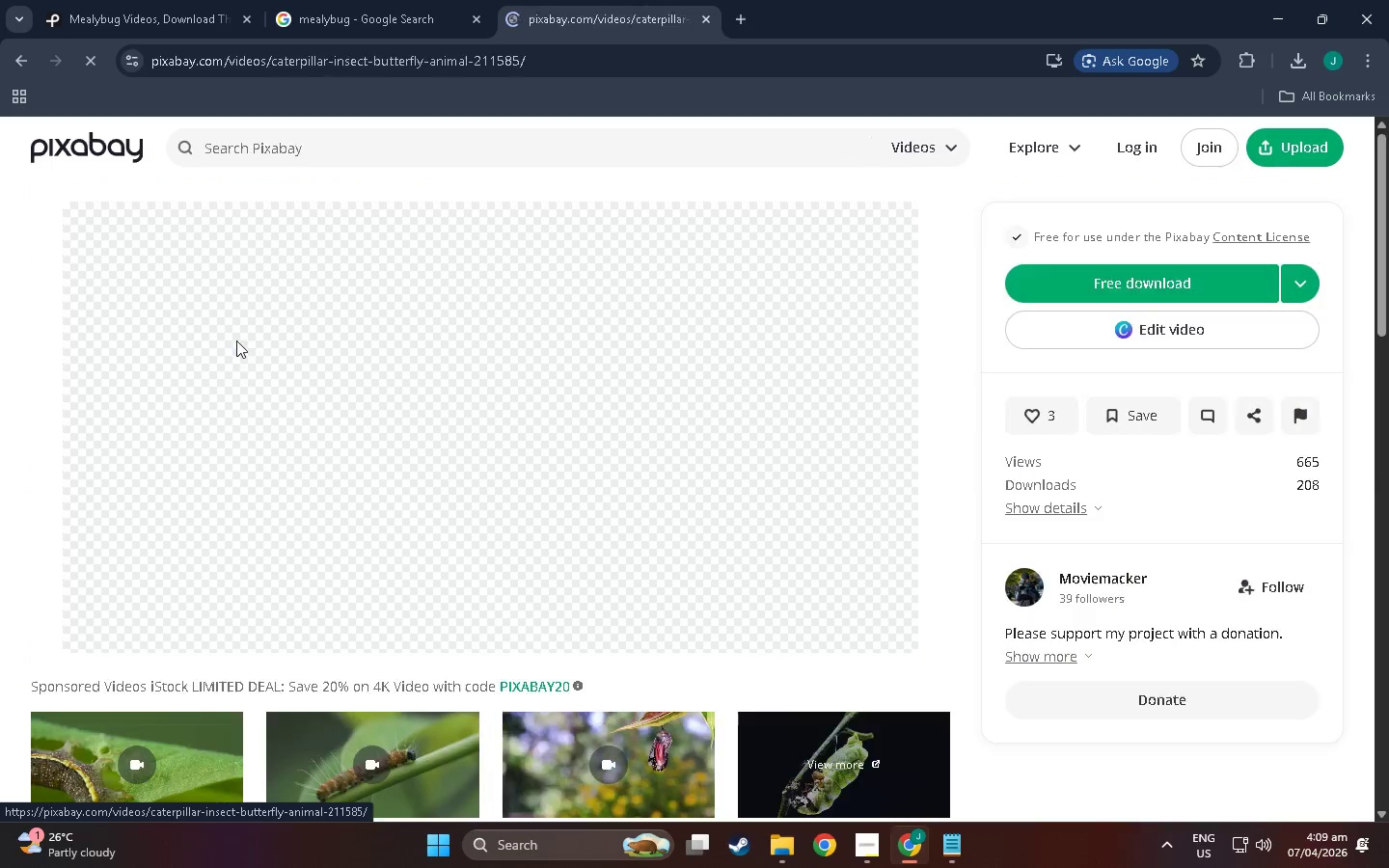 
scroll: coordinate [211, 532], scroll_direction: down, amount: 8.0
 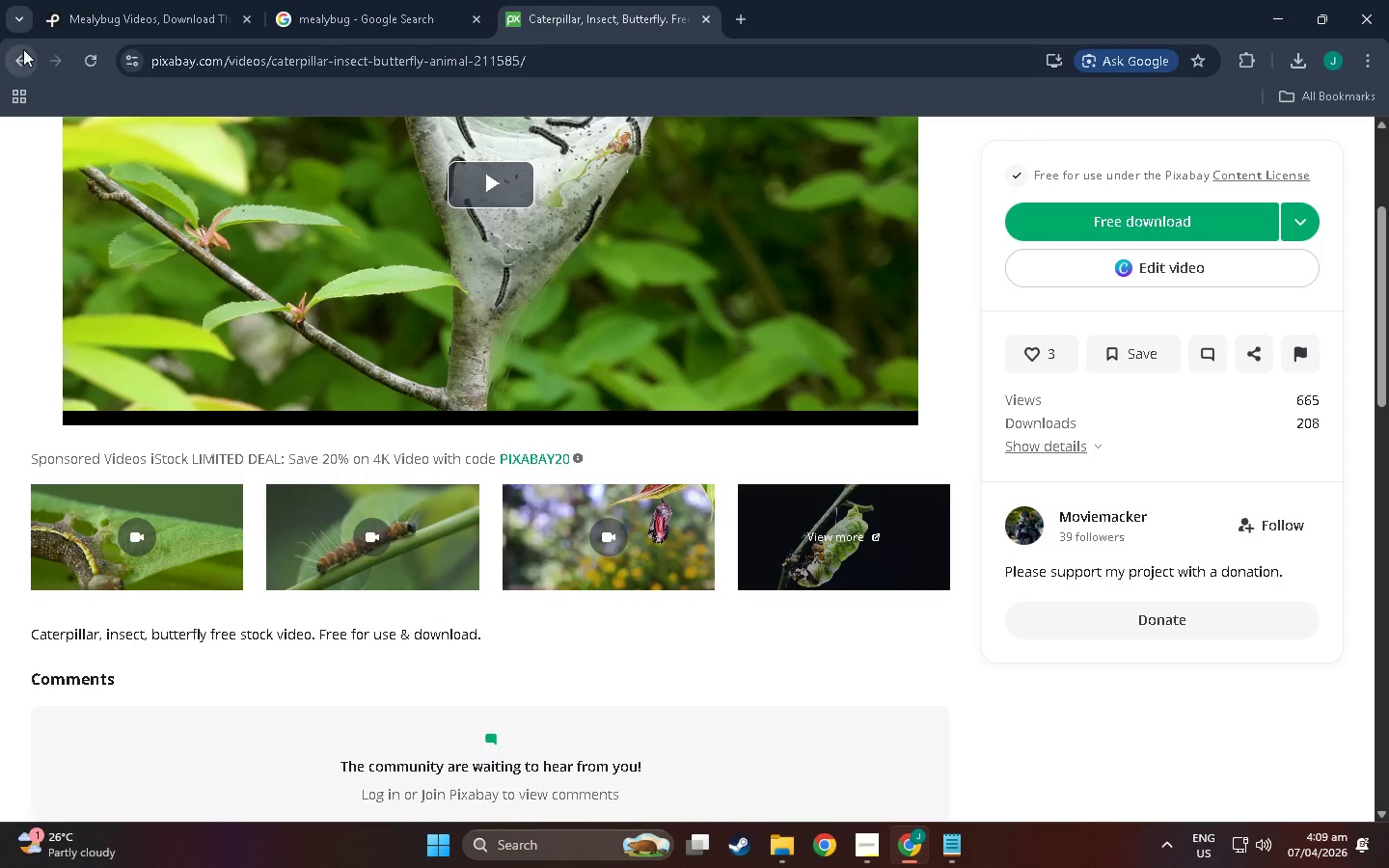 
left_click([24, 48])
 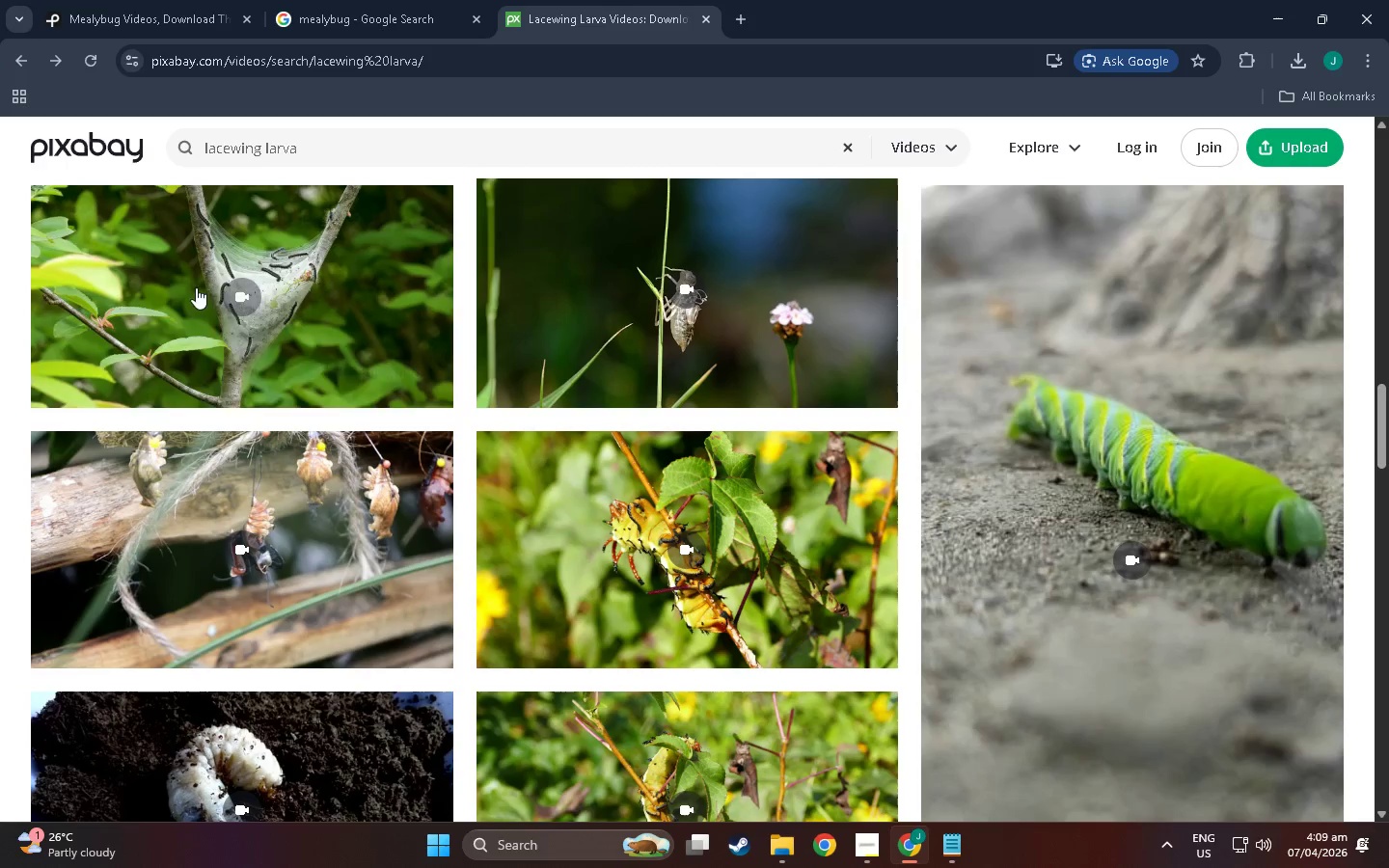 
scroll: coordinate [192, 513], scroll_direction: down, amount: 12.0
 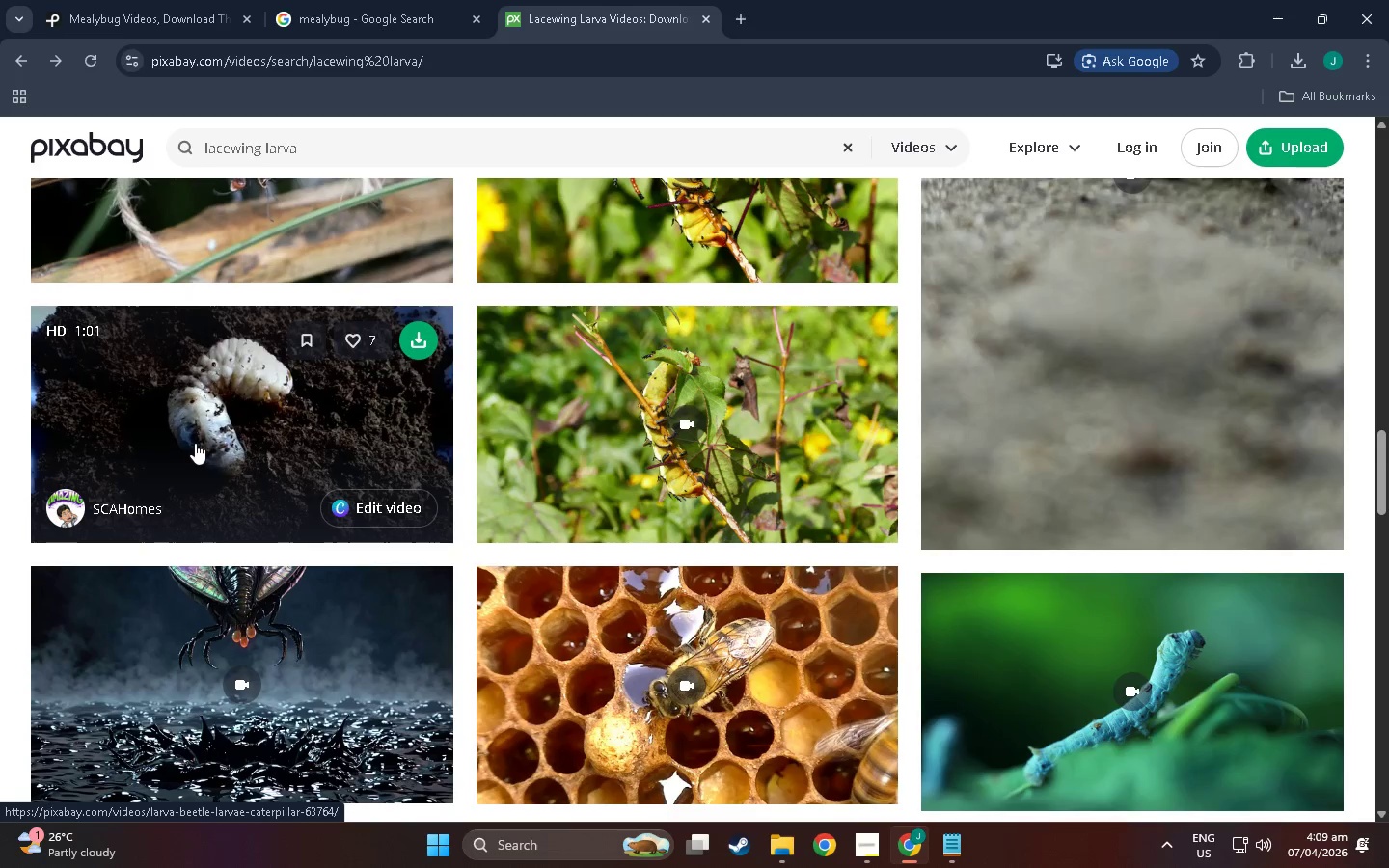 
left_click([195, 443])
 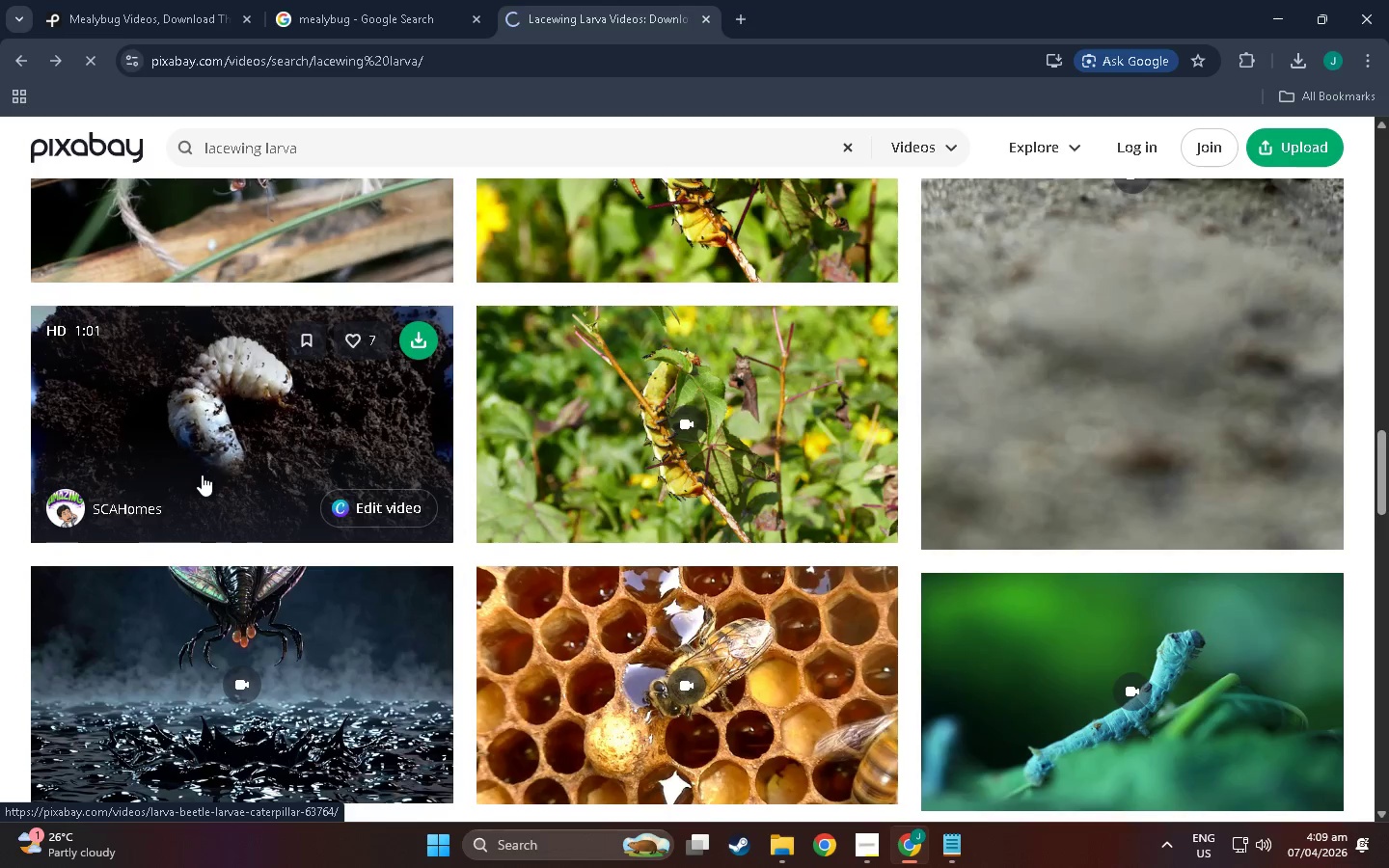 
scroll: coordinate [171, 554], scroll_direction: down, amount: 6.0
 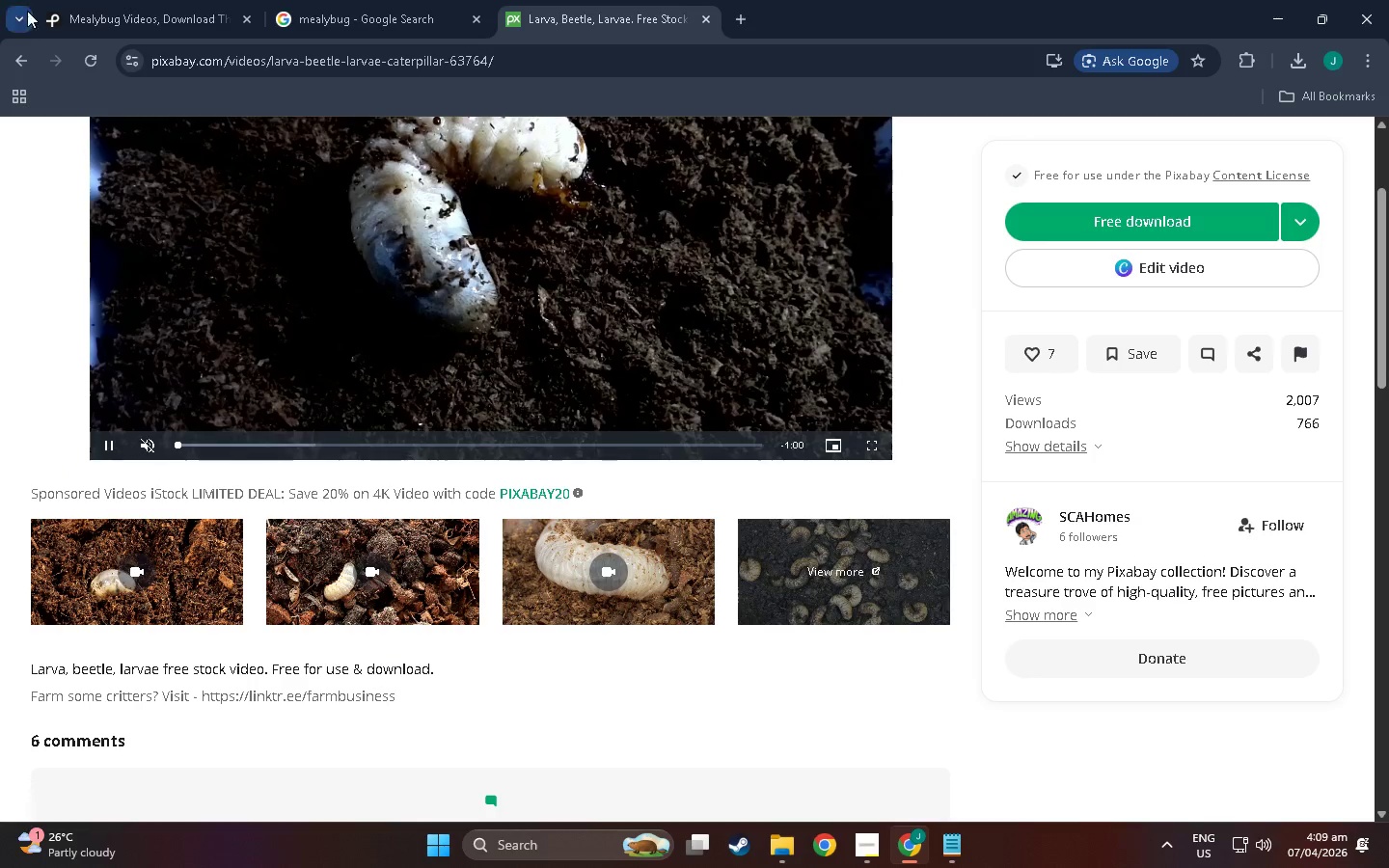 
scroll: coordinate [135, 233], scroll_direction: up, amount: 4.0
 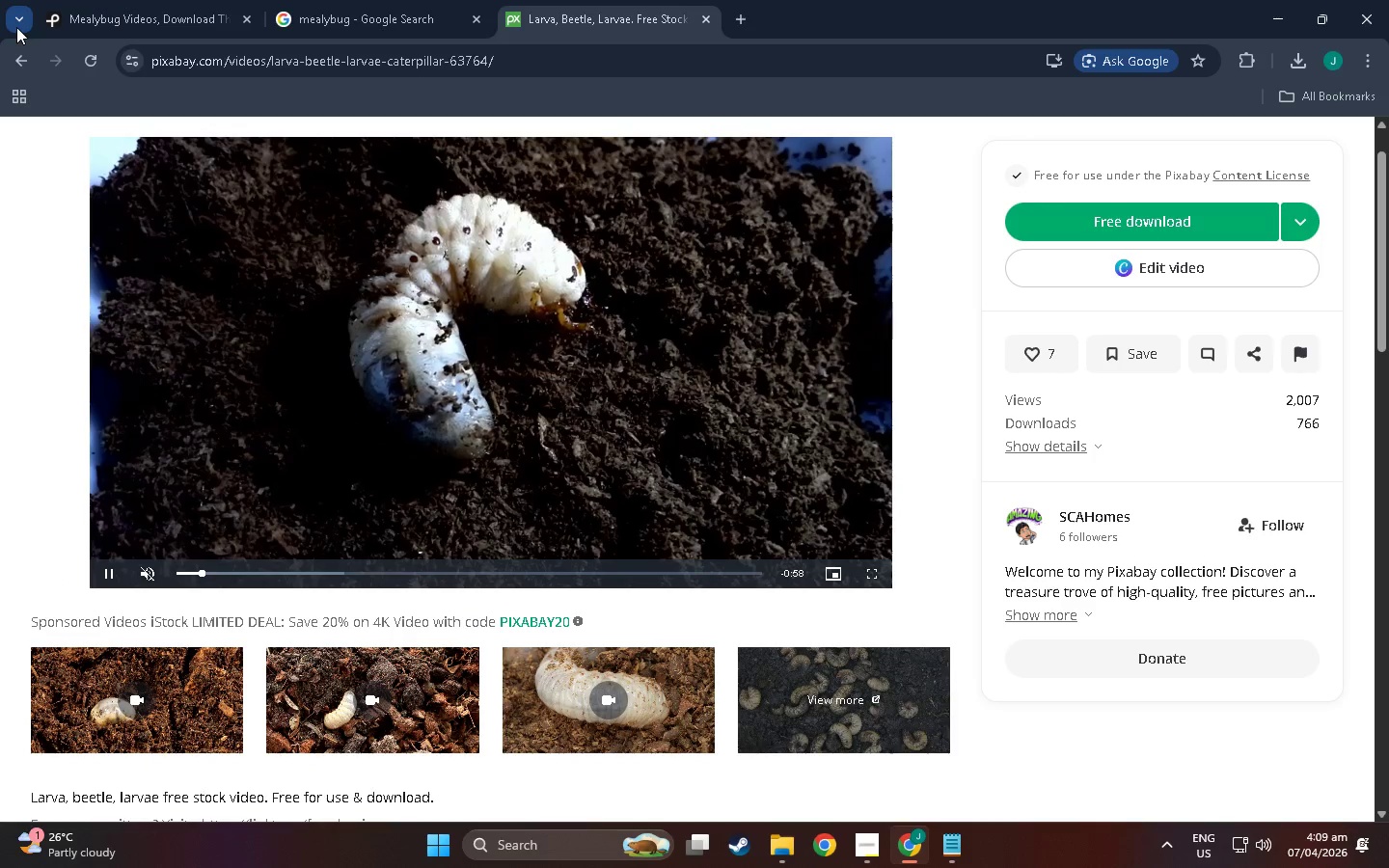 
left_click([14, 53])
 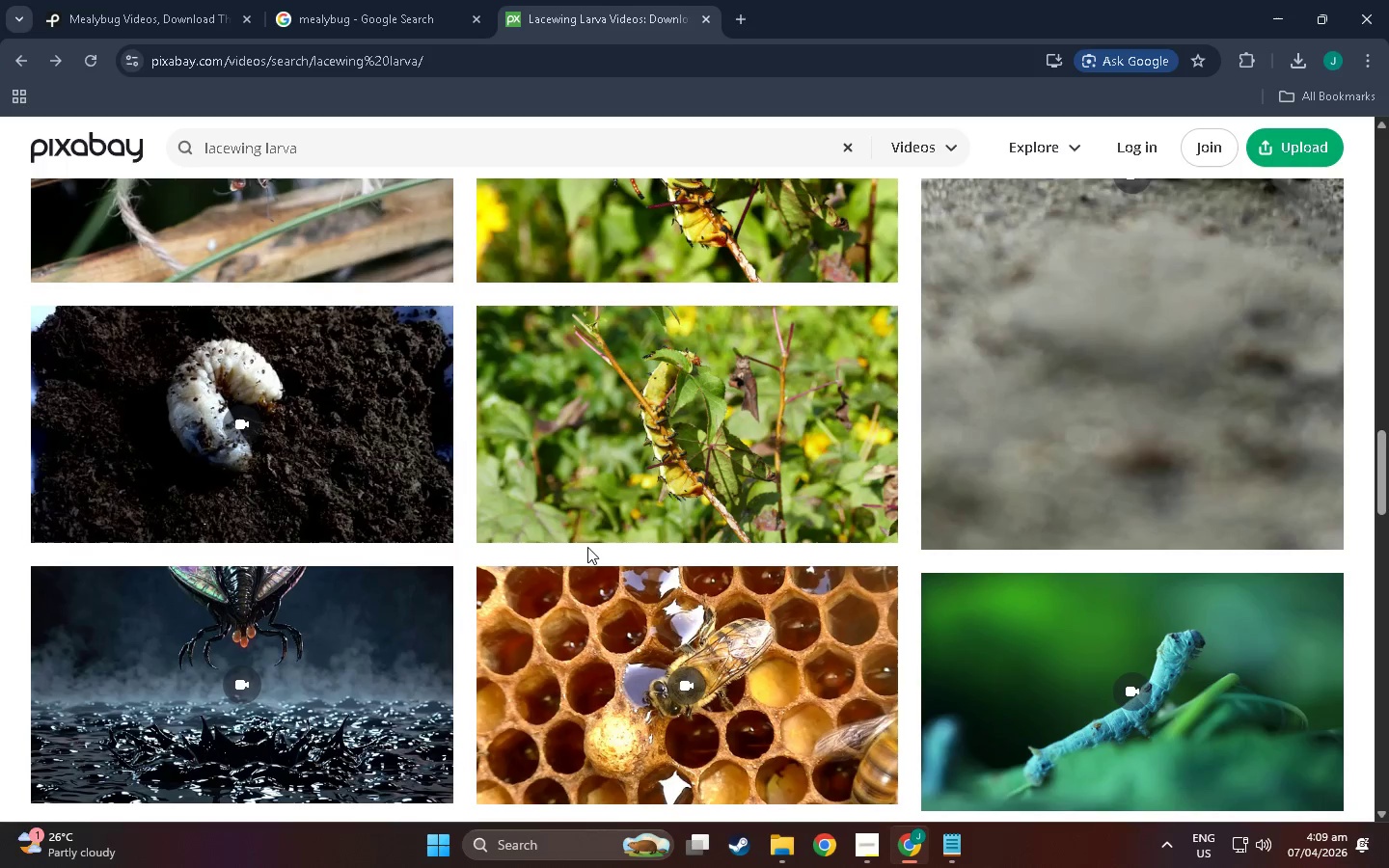 
scroll: coordinate [643, 323], scroll_direction: down, amount: 9.0
 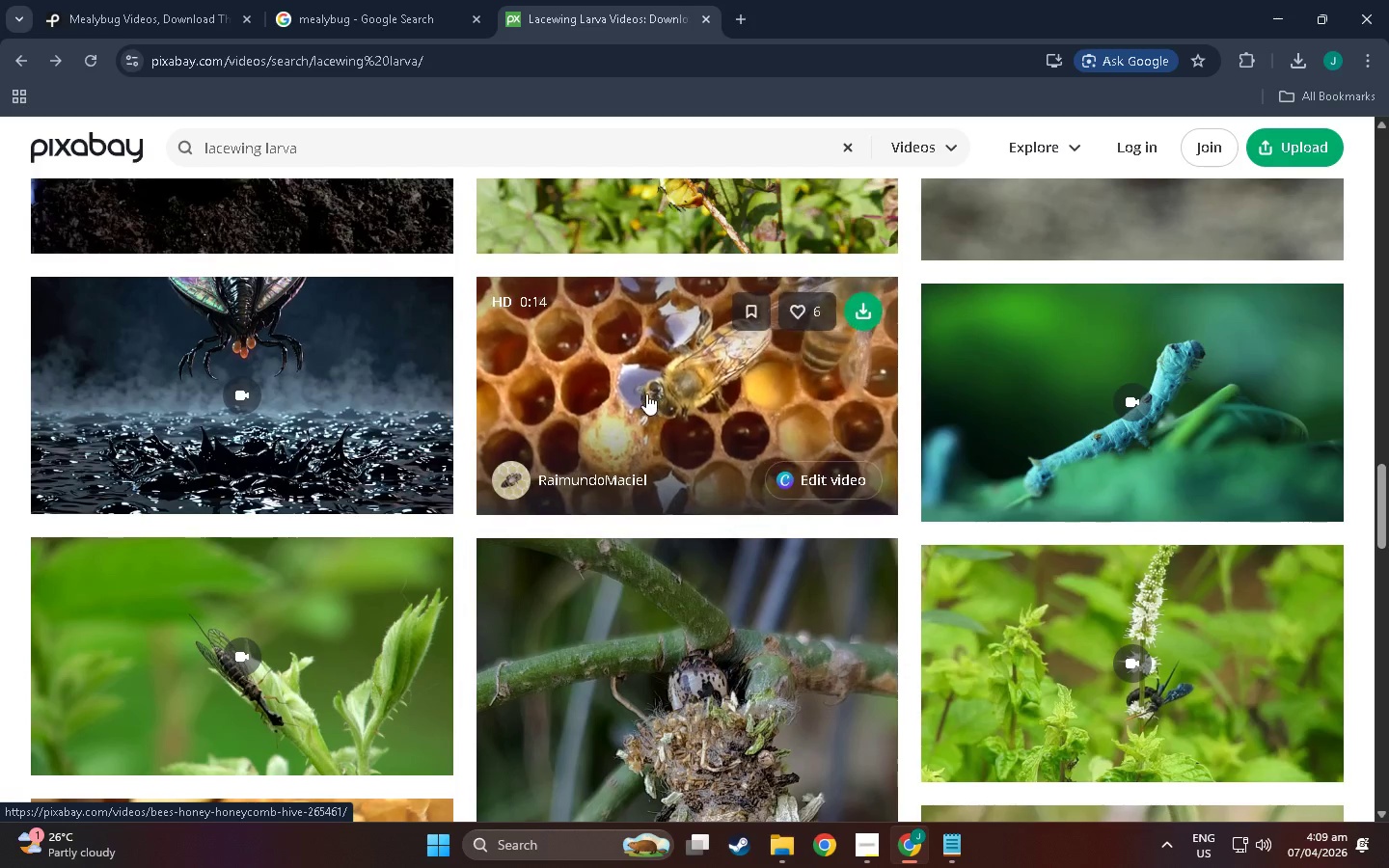 
scroll: coordinate [637, 386], scroll_direction: up, amount: 4.0
 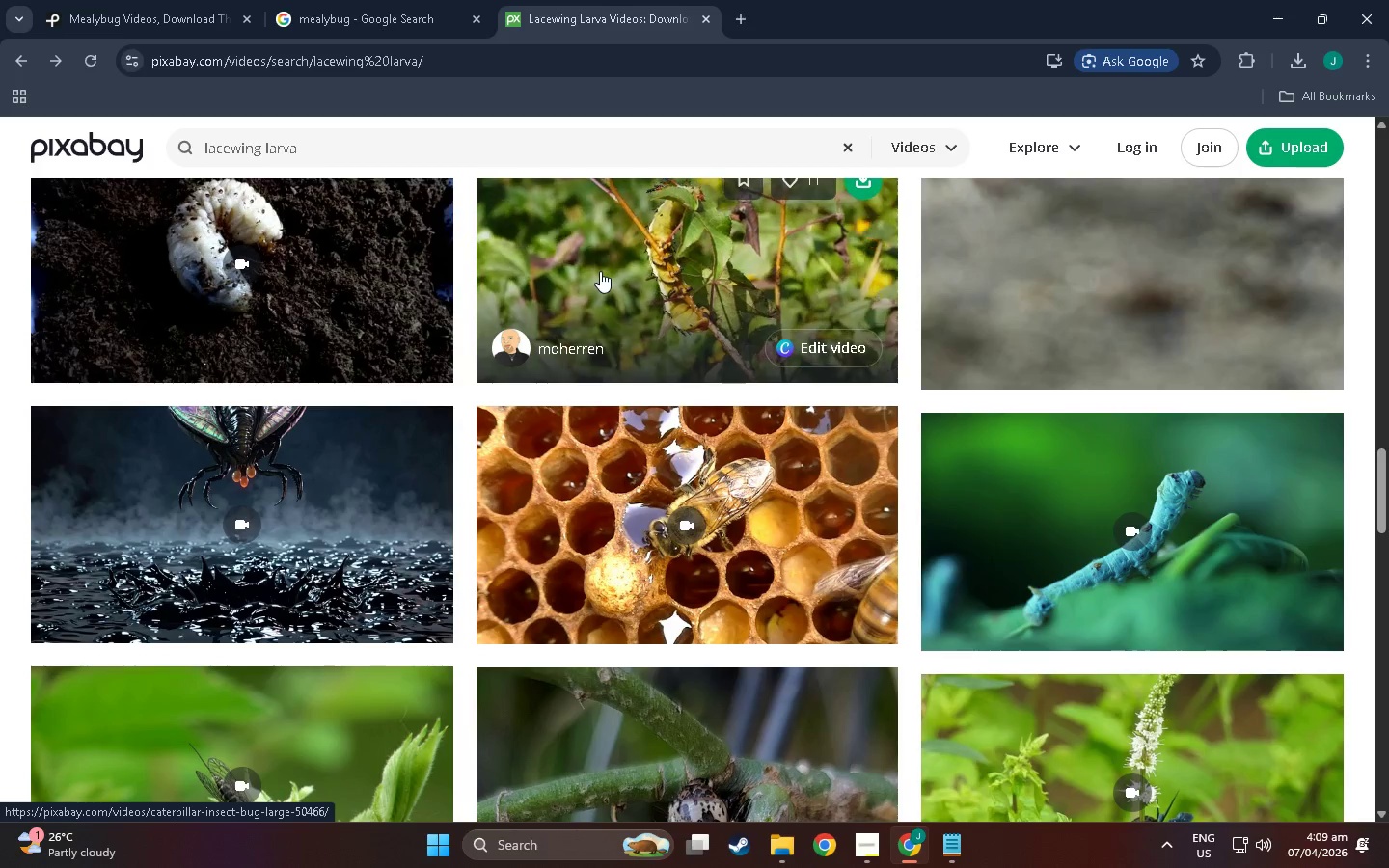 
left_click([600, 271])
 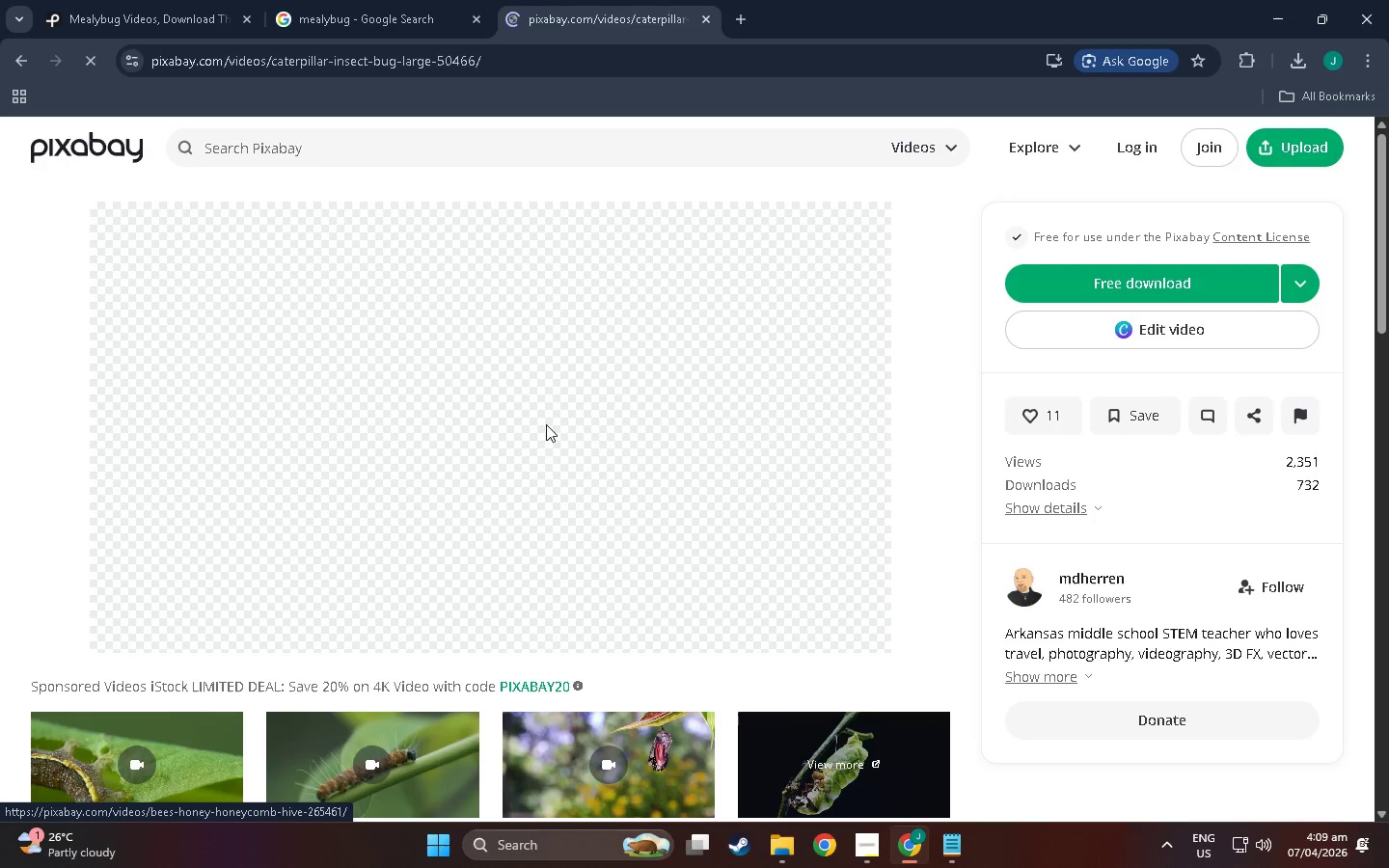 
scroll: coordinate [426, 507], scroll_direction: down, amount: 5.0
 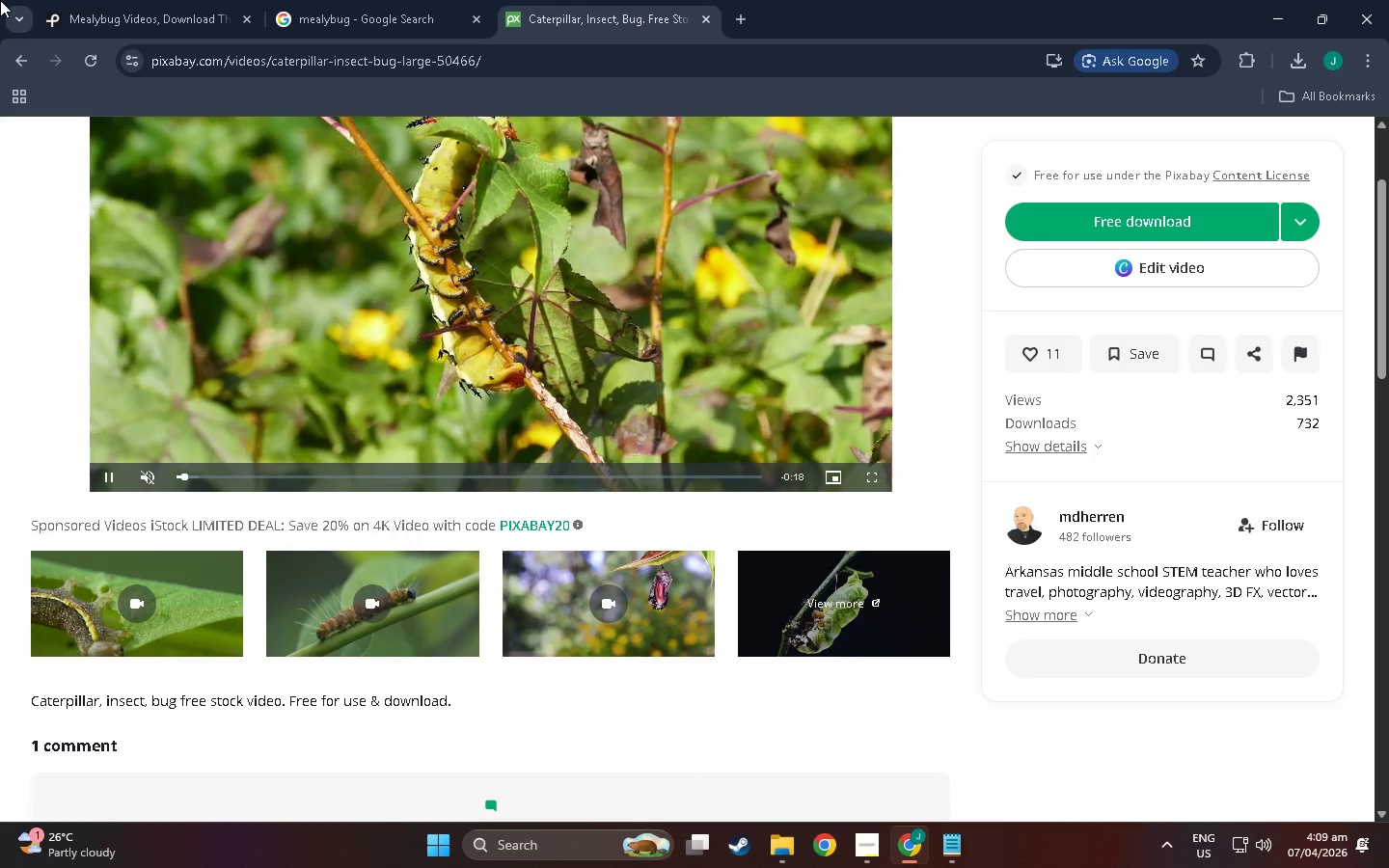 
left_click([6, 54])
 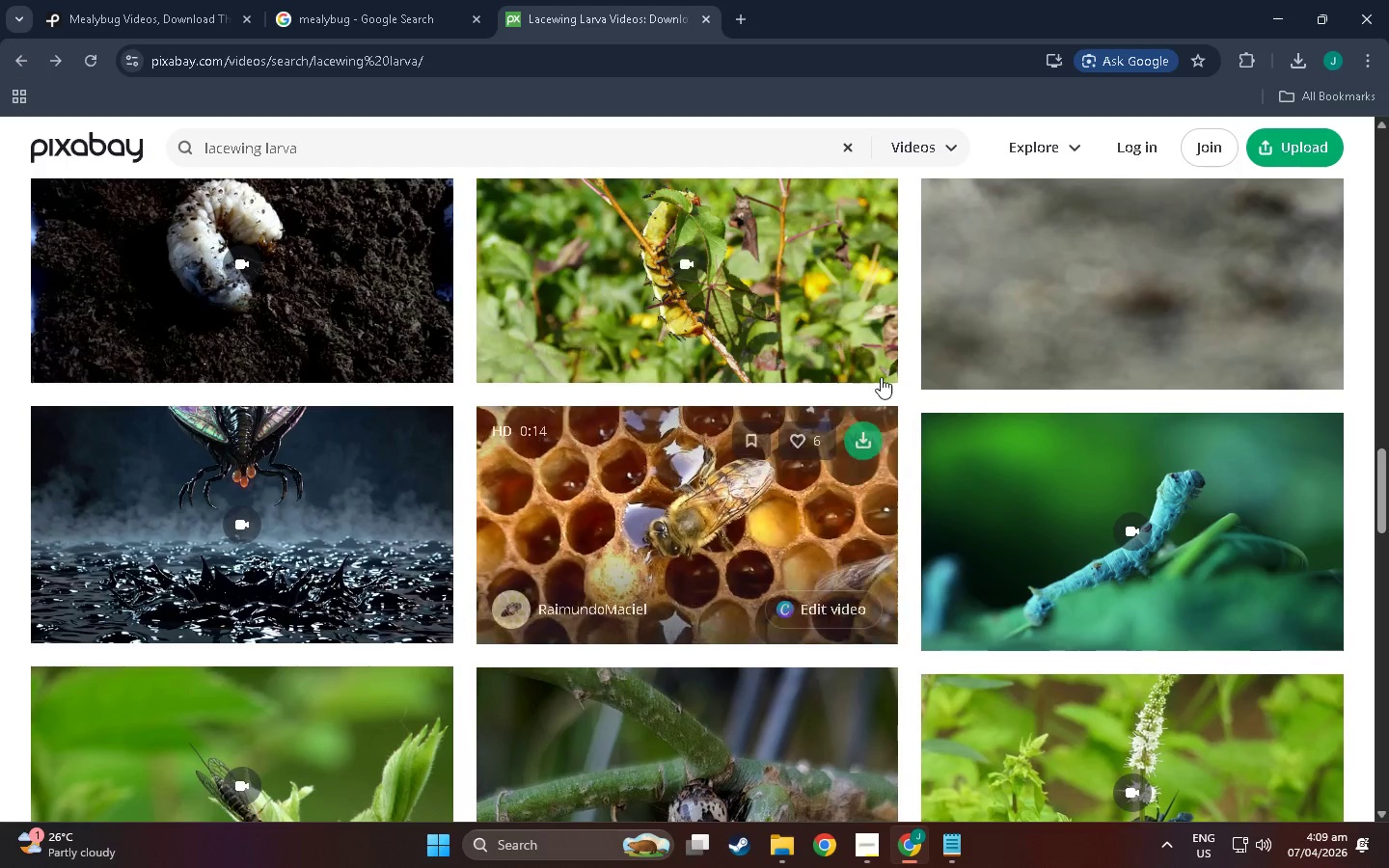 
left_click([1110, 401])
 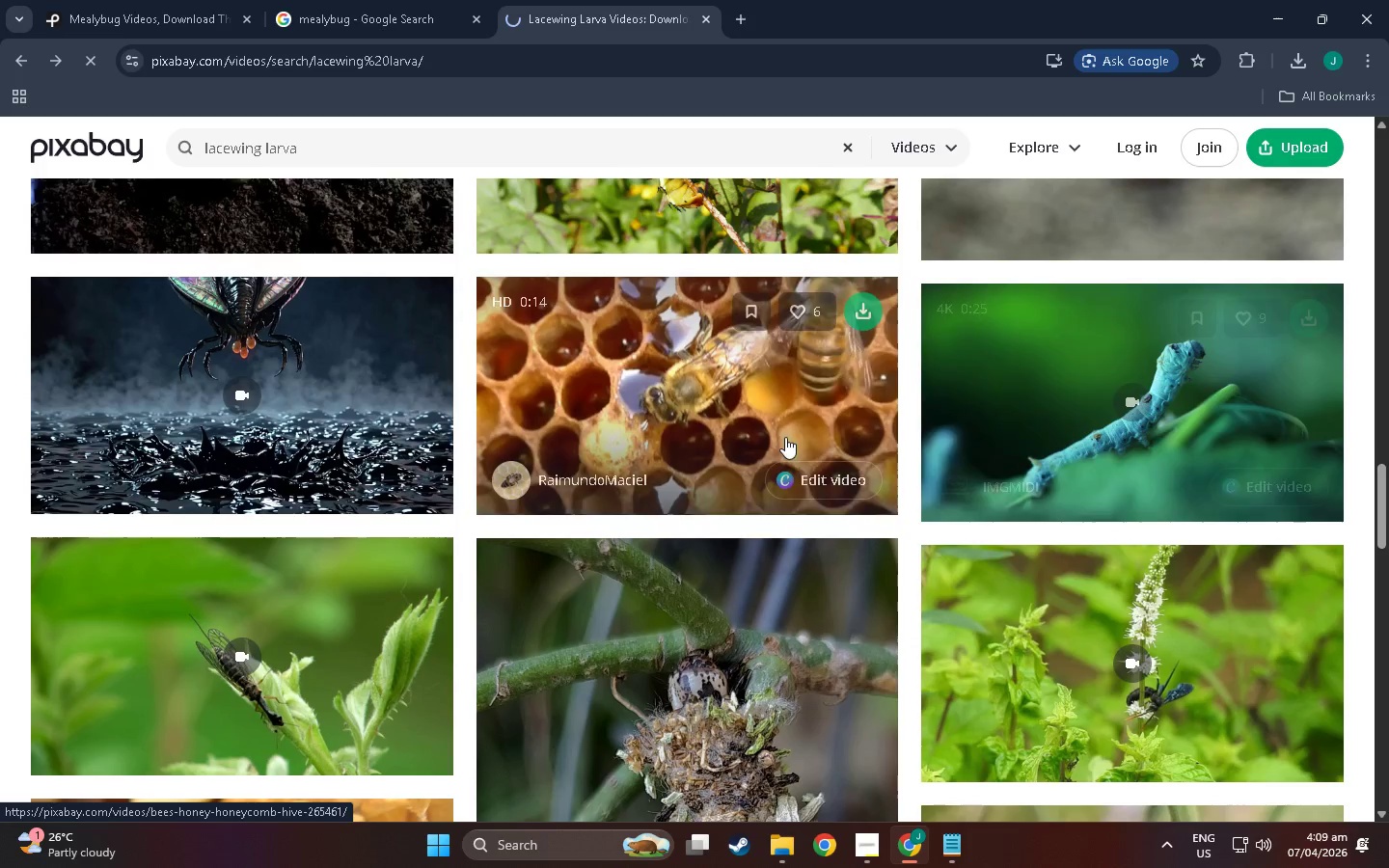 
scroll: coordinate [123, 655], scroll_direction: down, amount: 16.0
 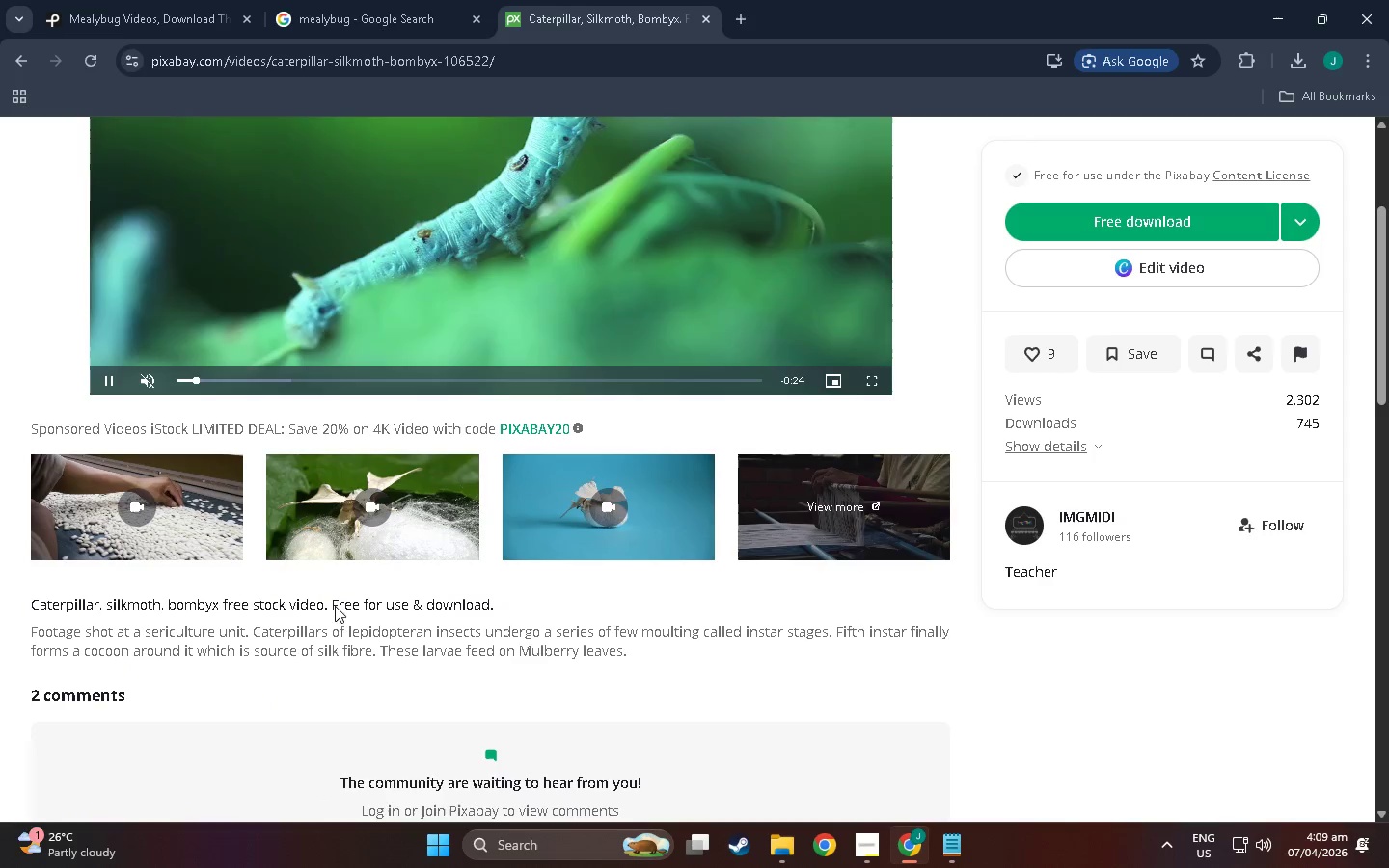 
scroll: coordinate [204, 288], scroll_direction: up, amount: 7.0
 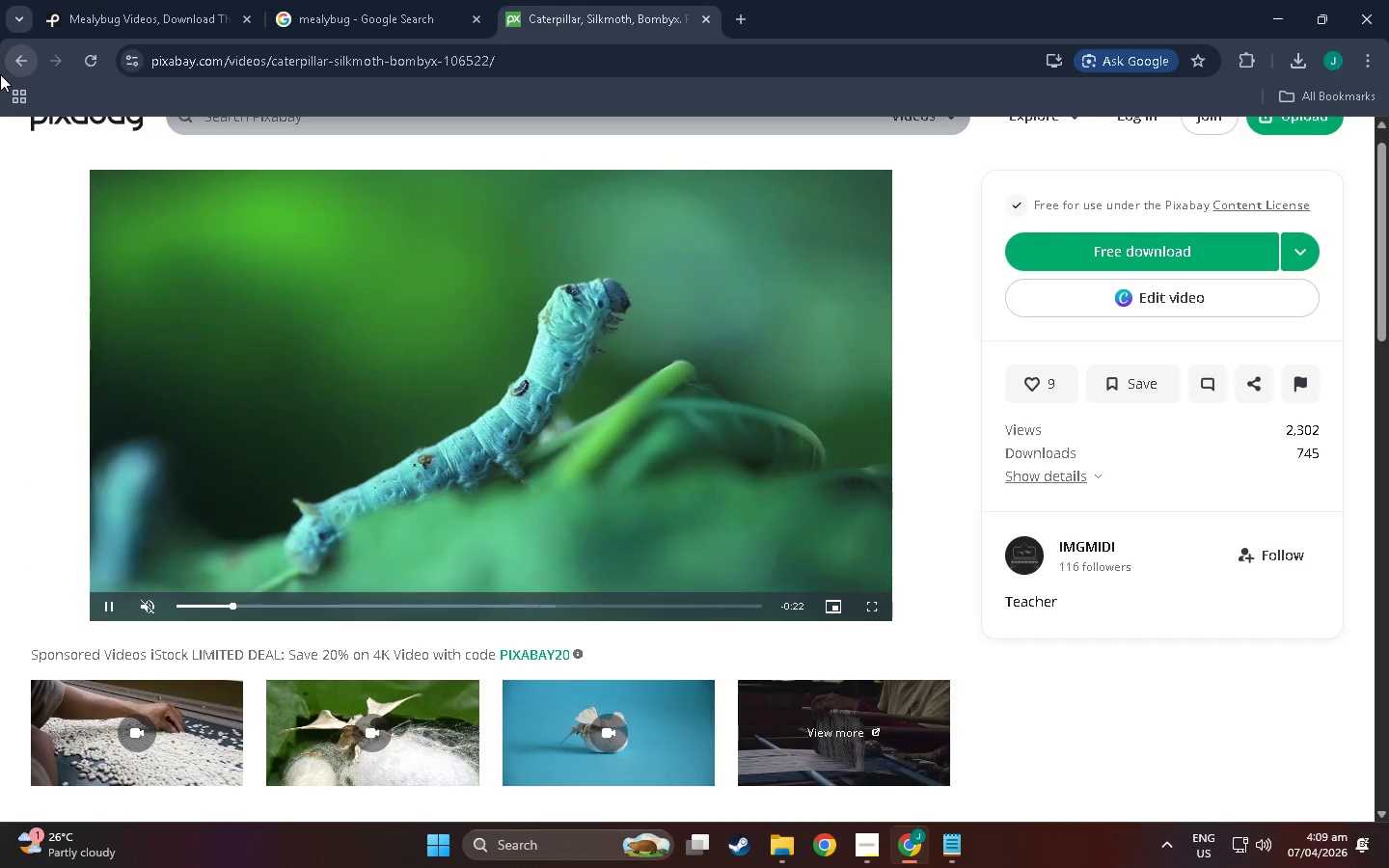 
left_click([8, 63])
 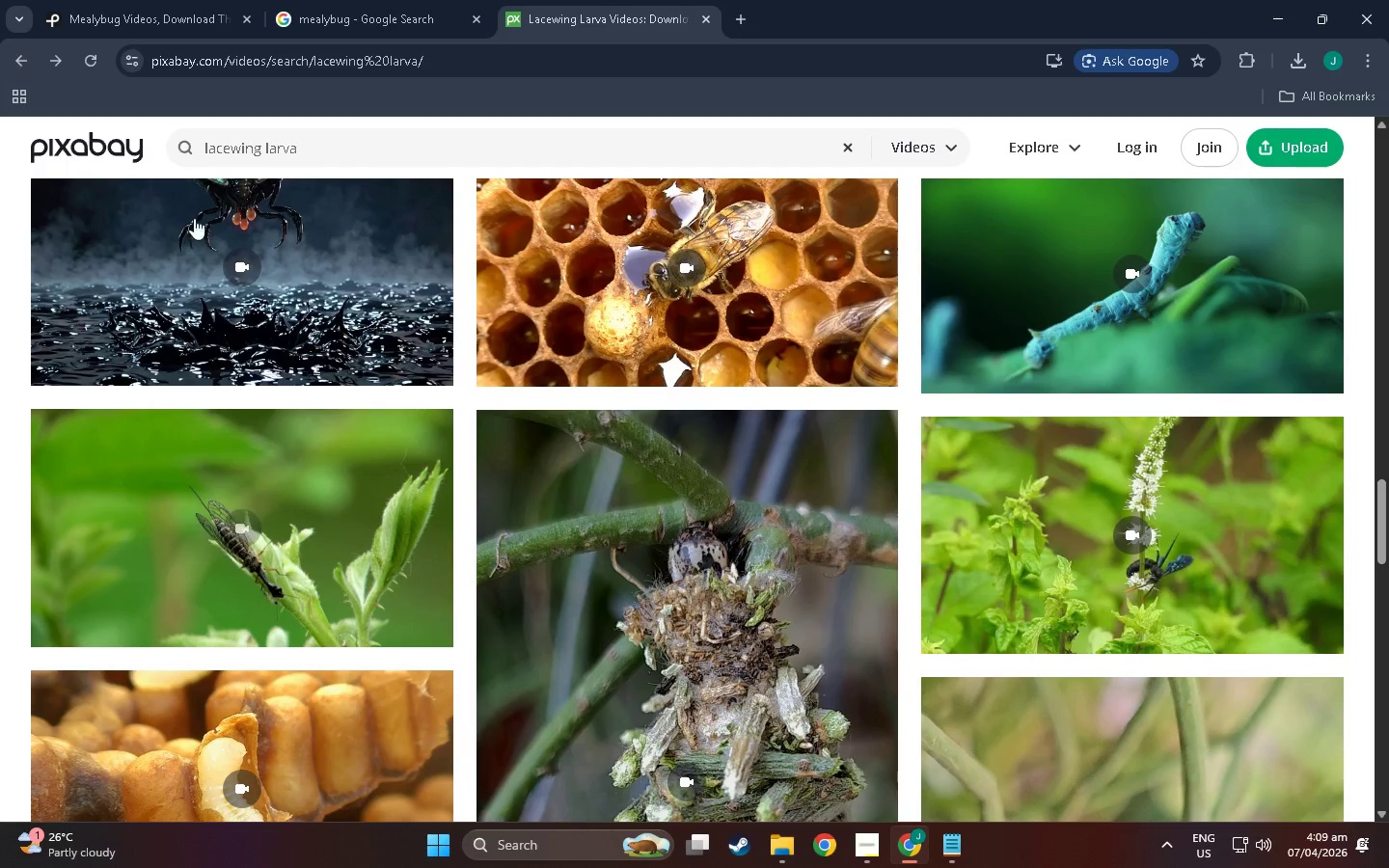 
scroll: coordinate [640, 507], scroll_direction: down, amount: 7.0
 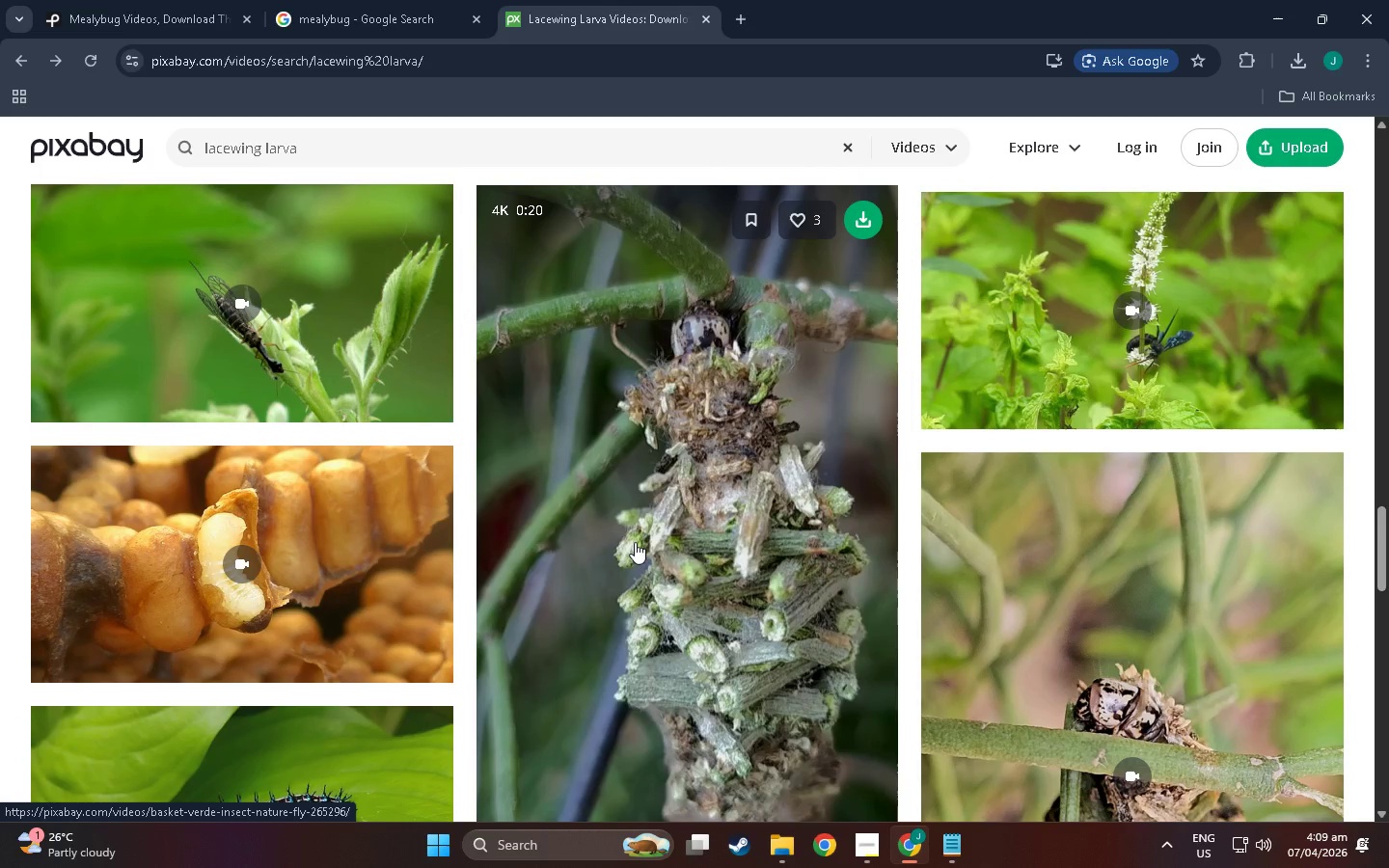 
left_click([635, 542])
 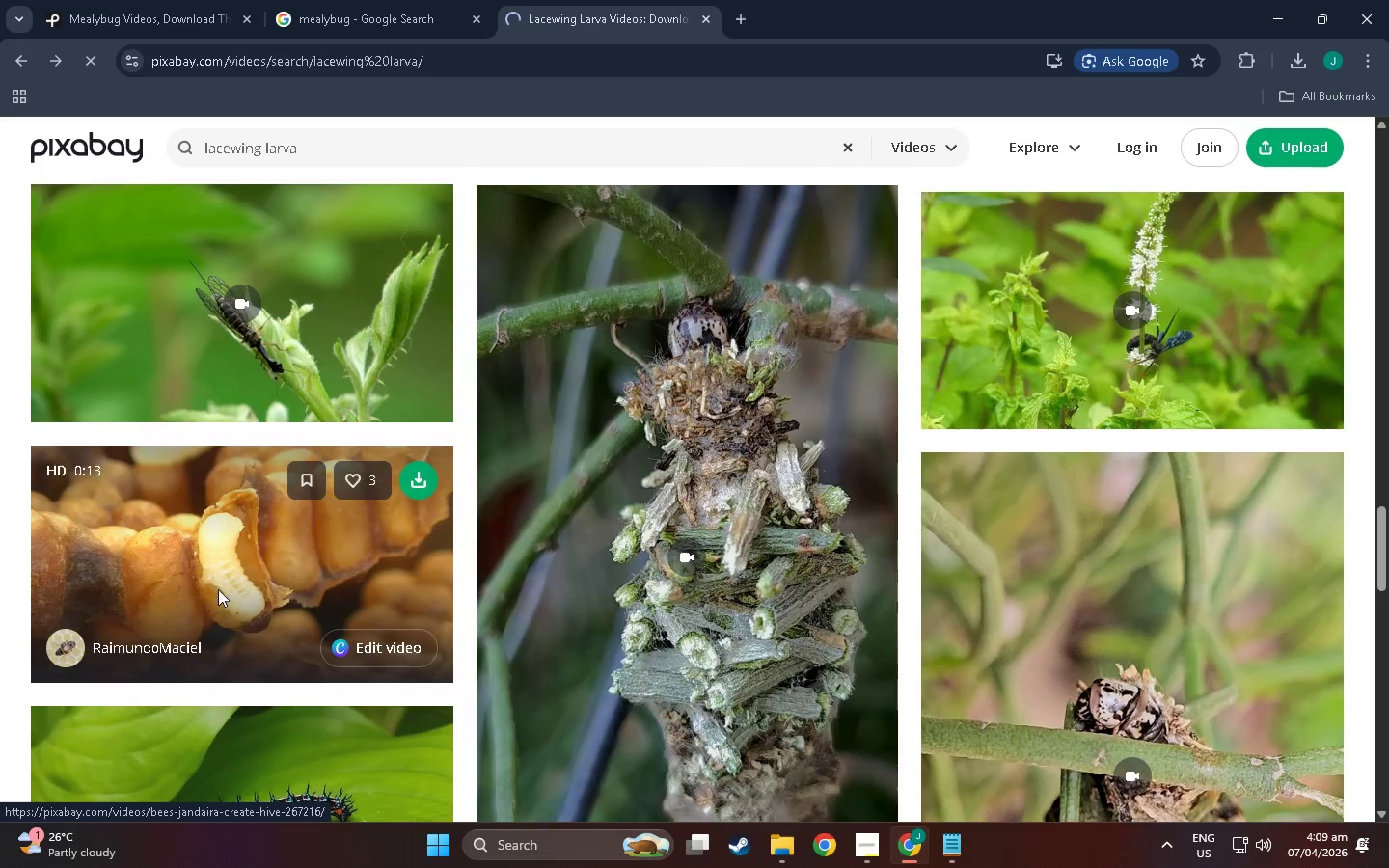 
scroll: coordinate [277, 603], scroll_direction: down, amount: 9.0
 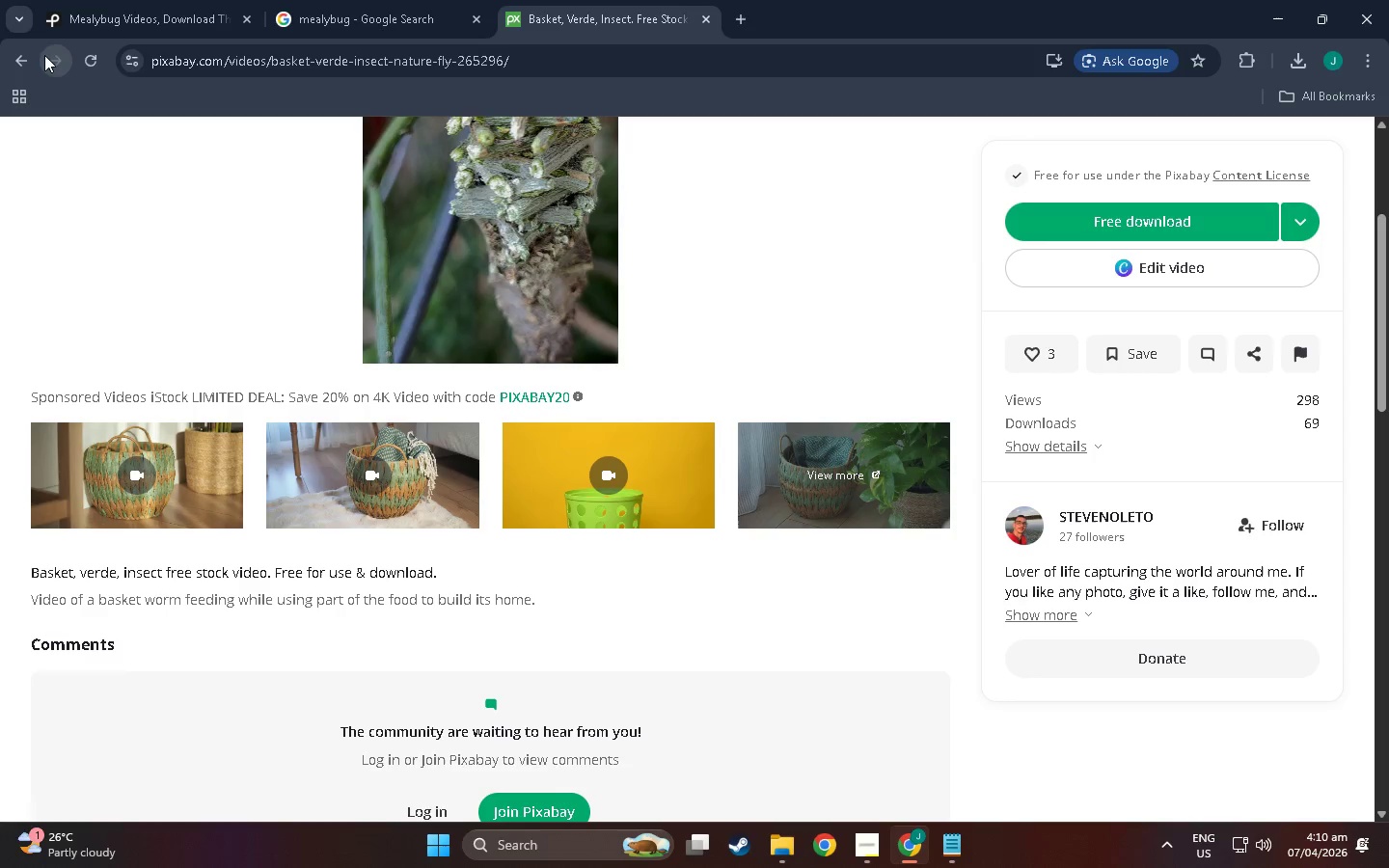 
left_click([14, 61])
 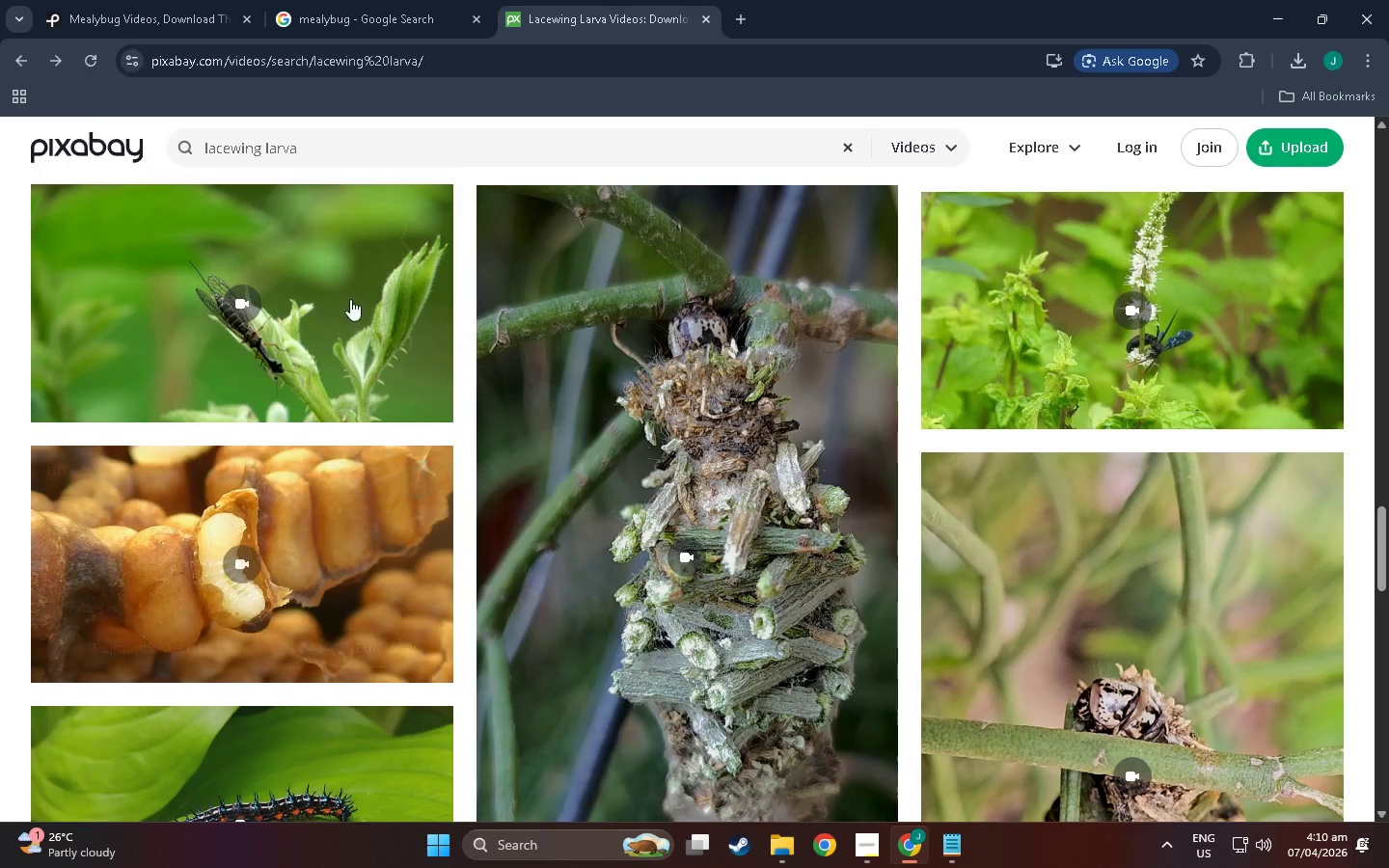 
scroll: coordinate [690, 492], scroll_direction: down, amount: 58.0
 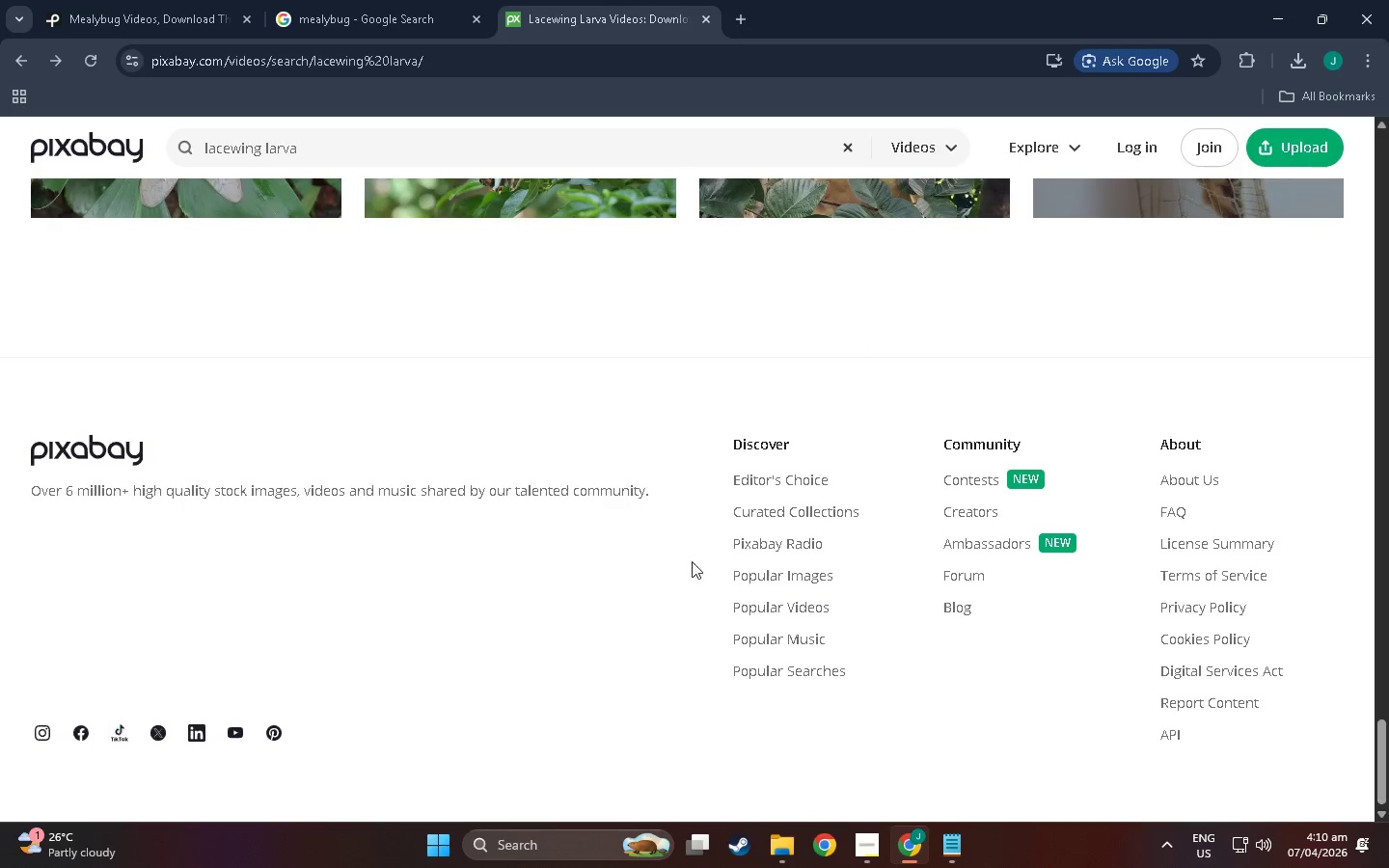 
scroll: coordinate [550, 410], scroll_direction: up, amount: 33.0
 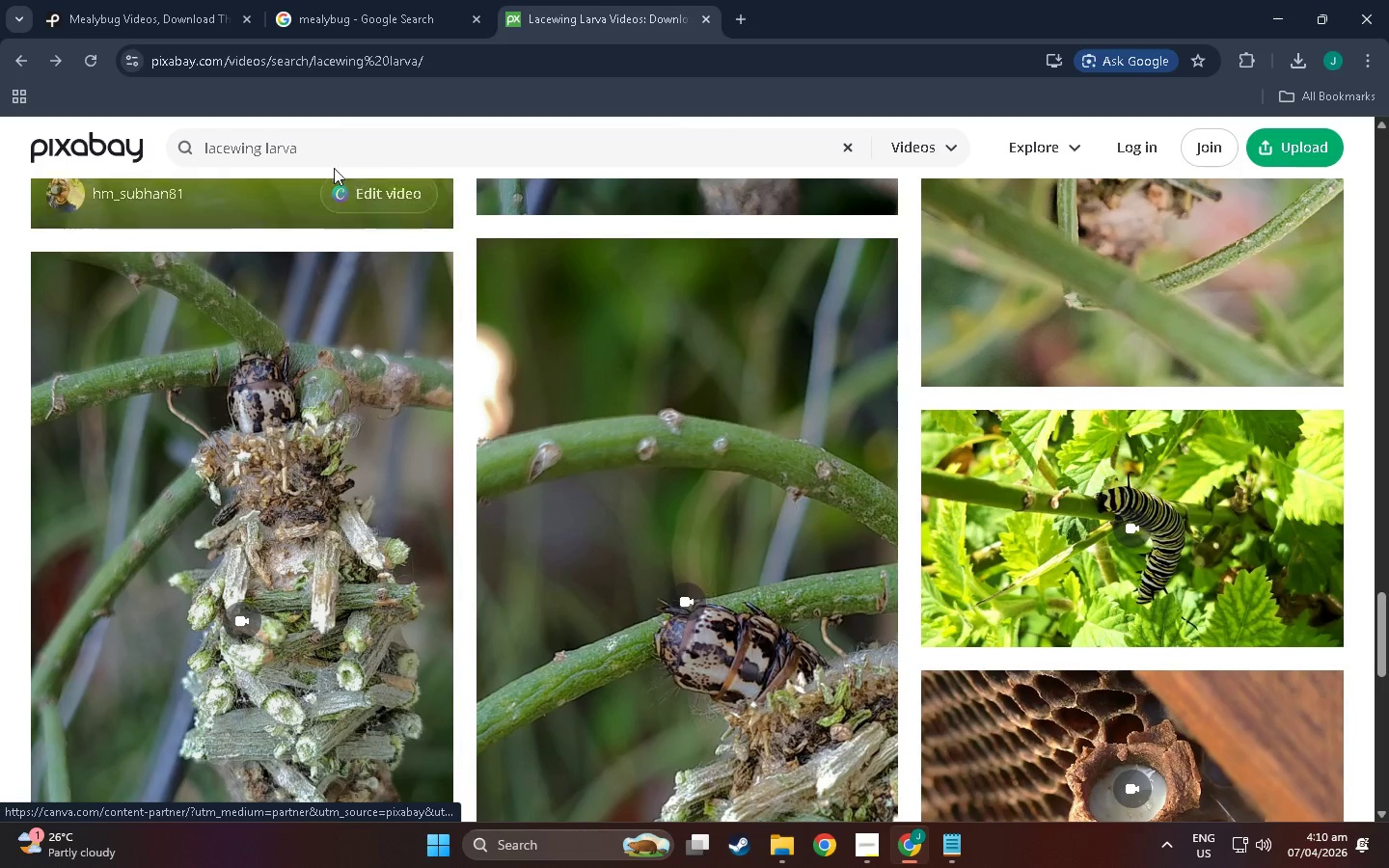 
left_click_drag(start_coordinate=[320, 144], to_coordinate=[0, 151])
 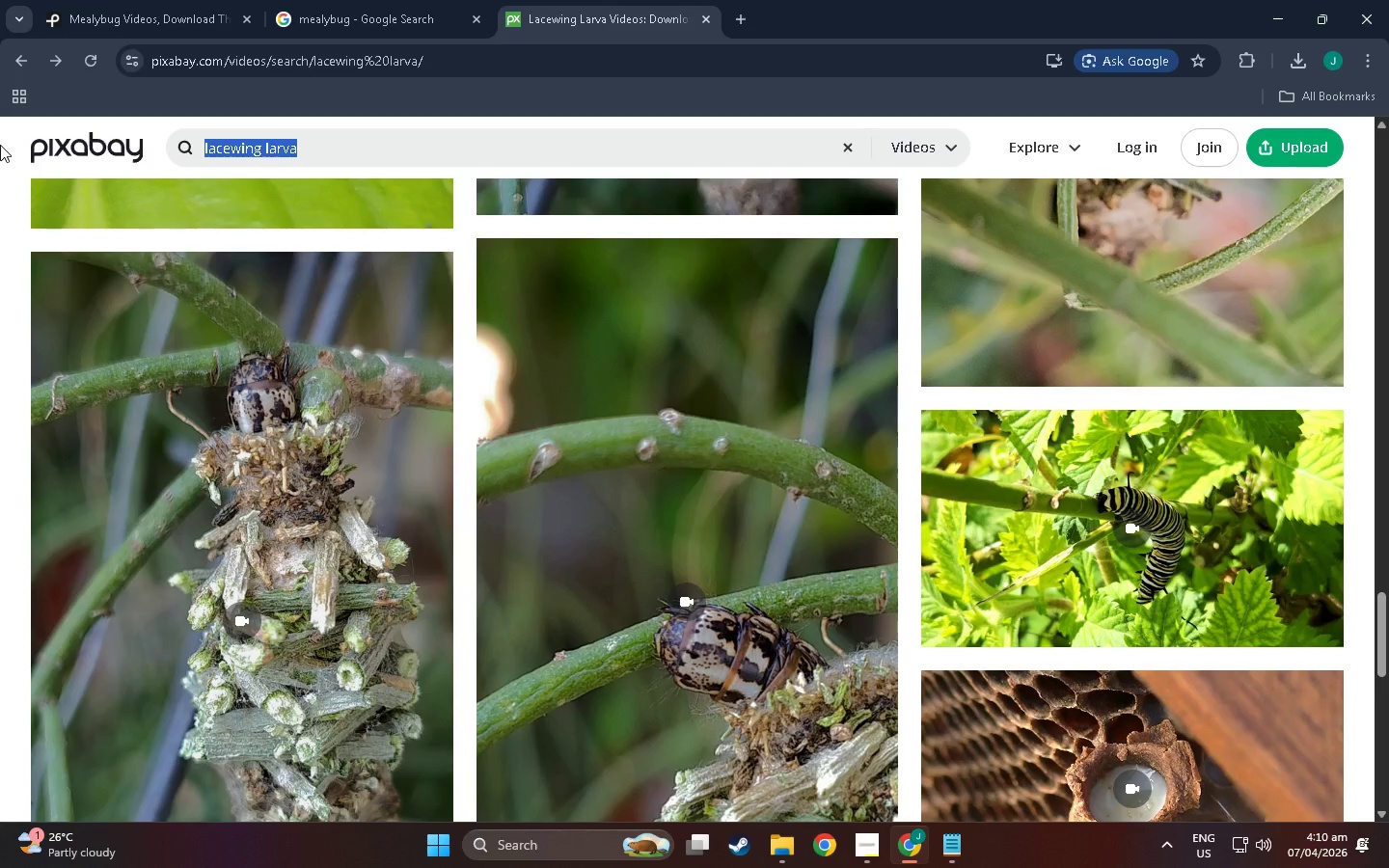 
type(beneficial insect)
 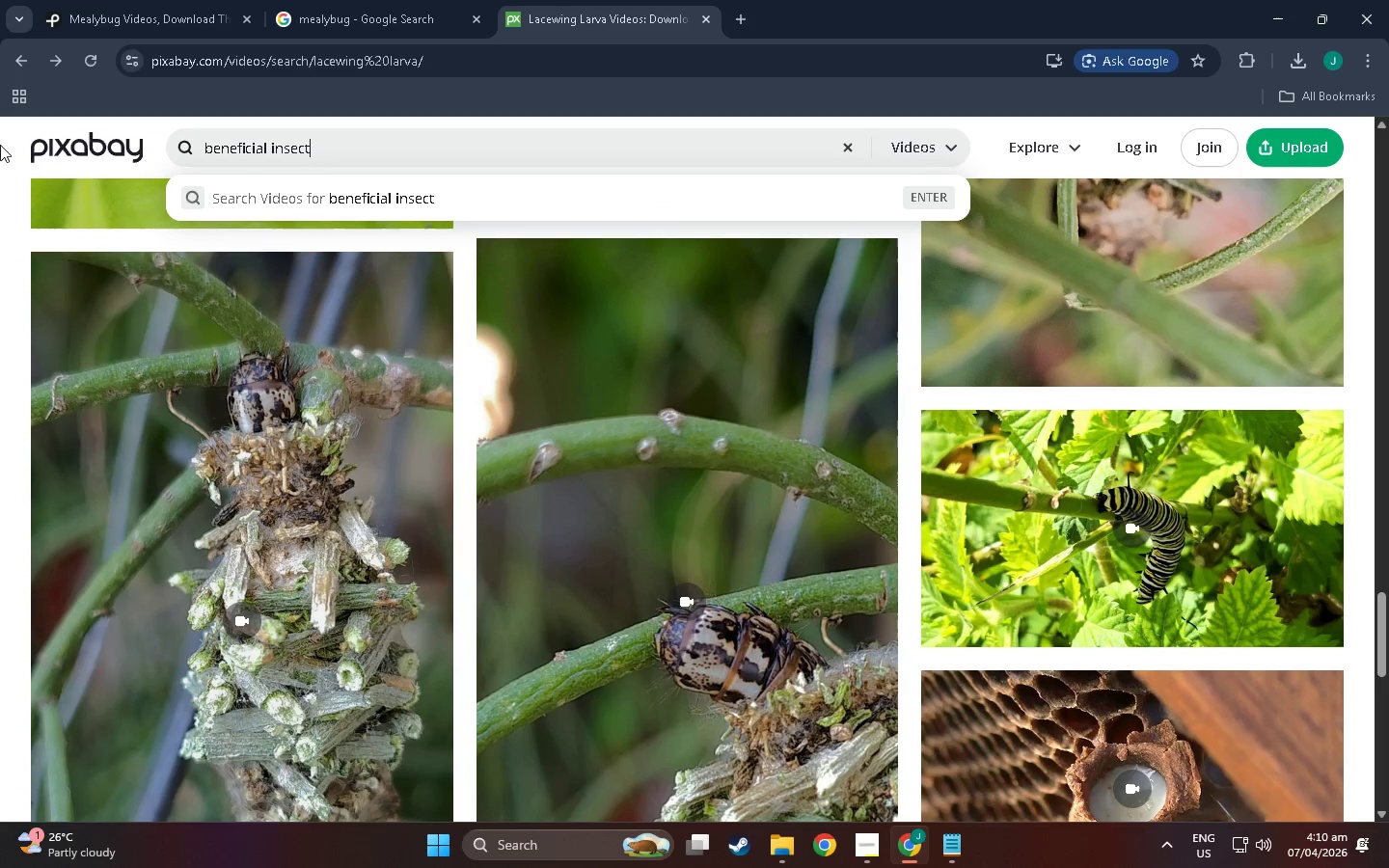 
key(Enter)
 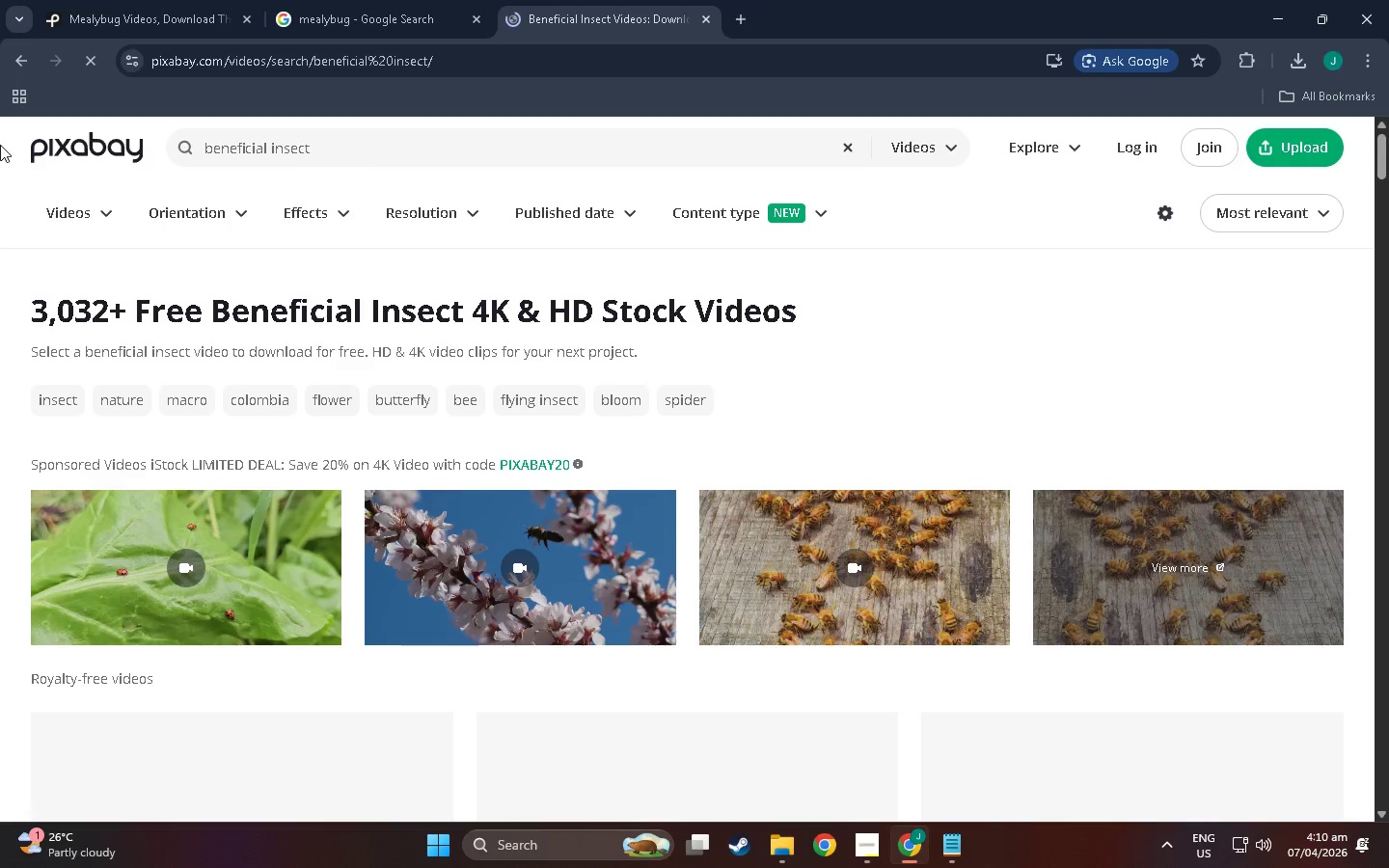 
scroll: coordinate [722, 435], scroll_direction: down, amount: 32.0
 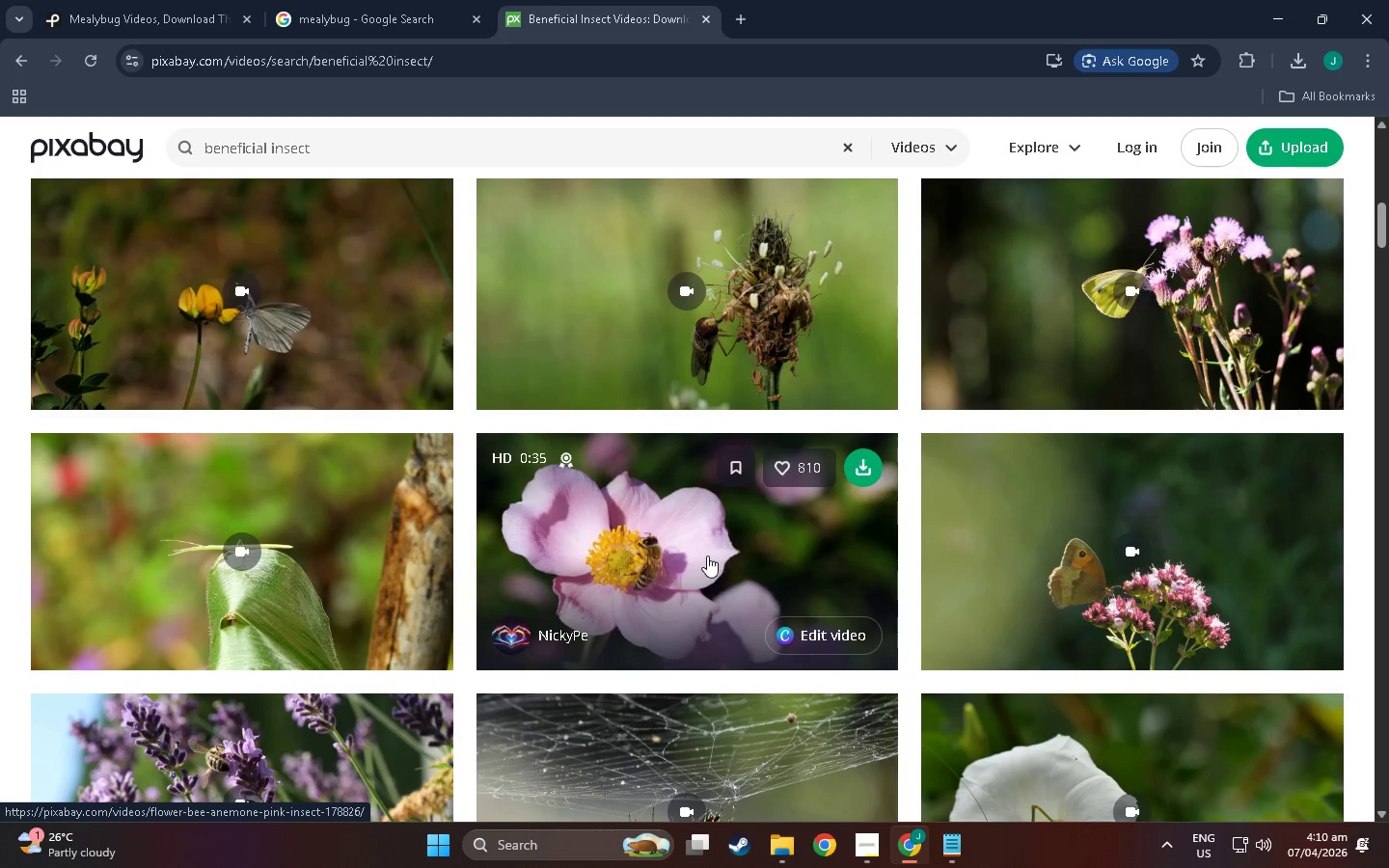 
scroll: coordinate [596, 466], scroll_direction: down, amount: 14.0
 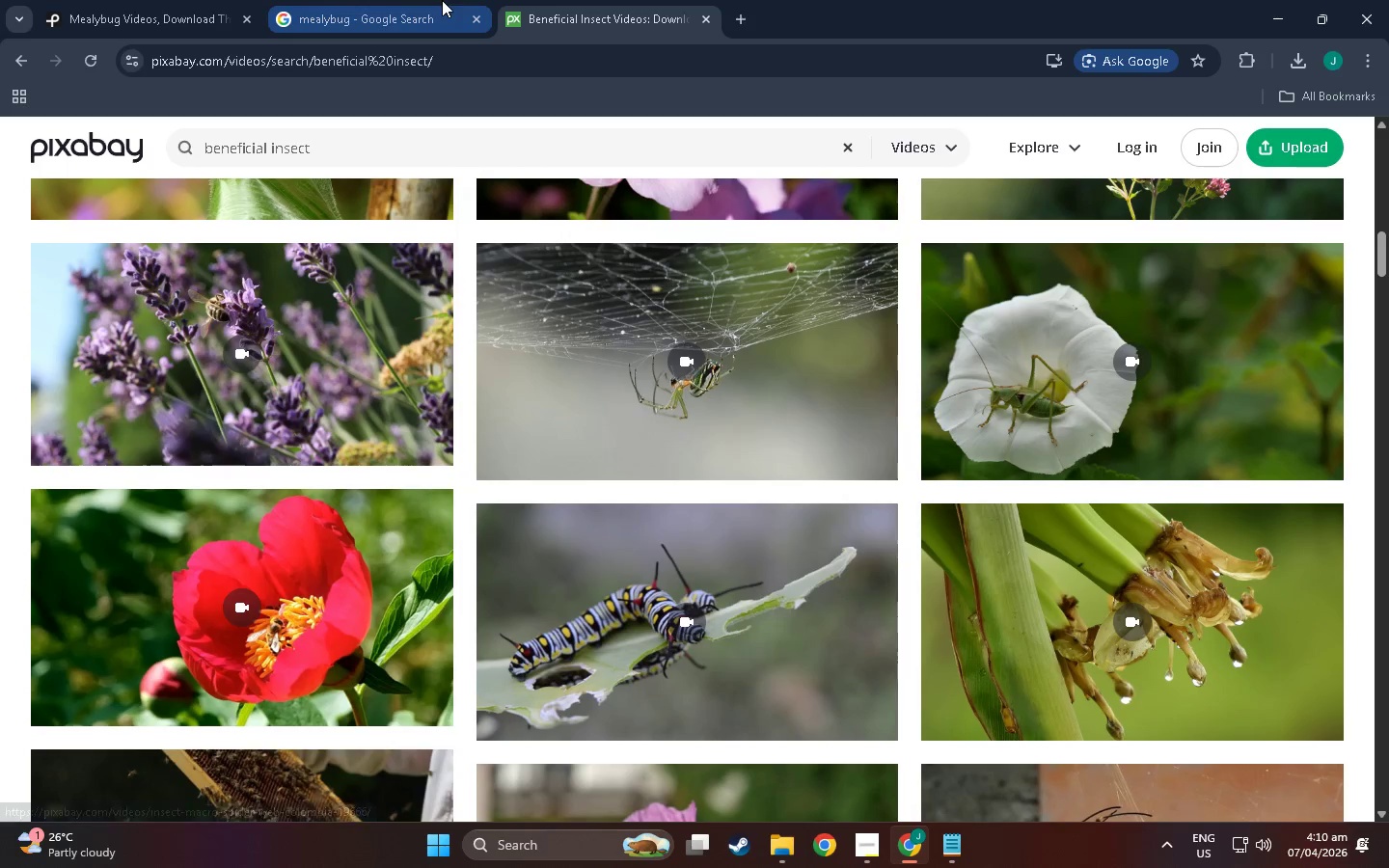 
left_click([390, 0])
 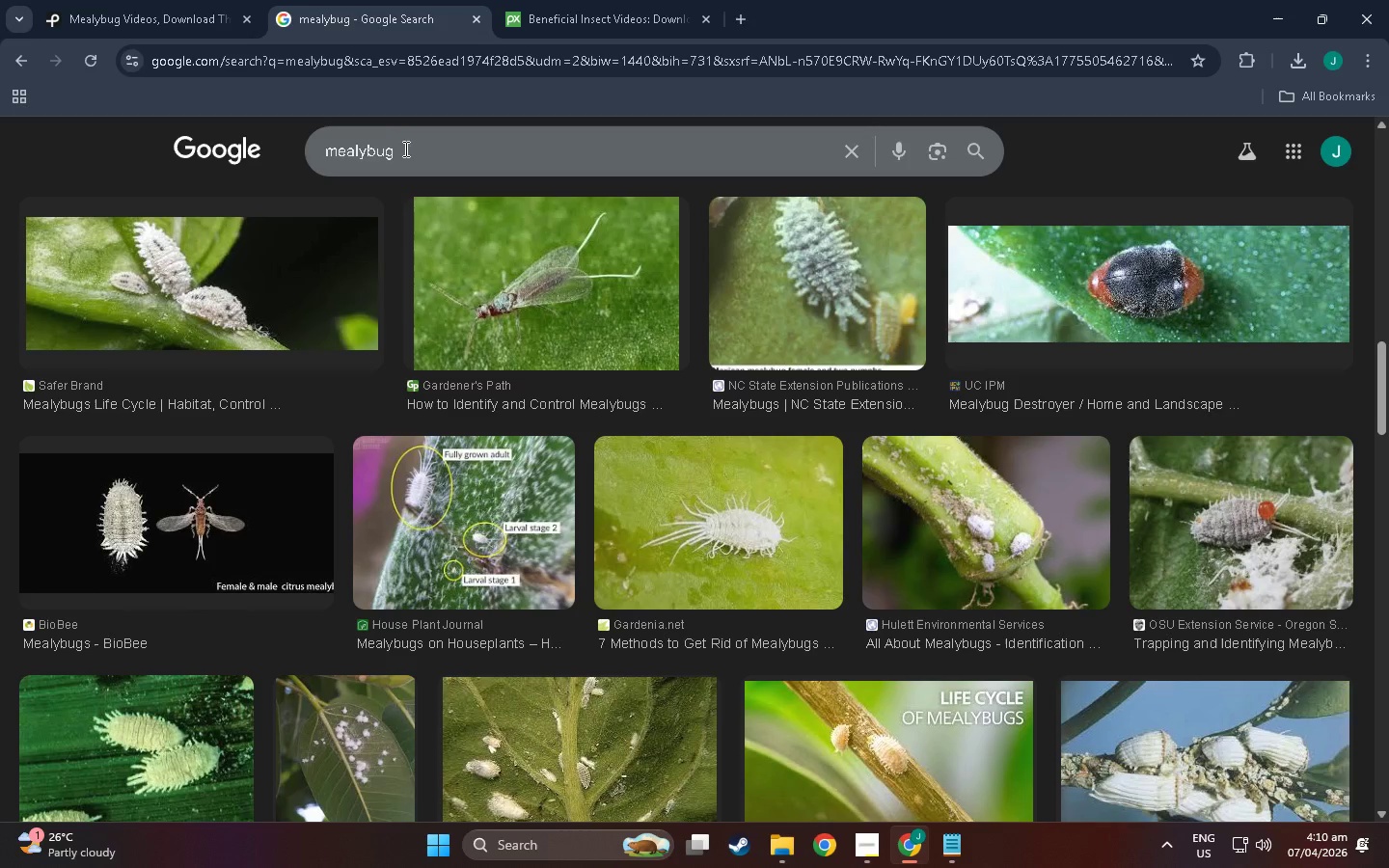 
left_click_drag(start_coordinate=[407, 157], to_coordinate=[7, 93])
 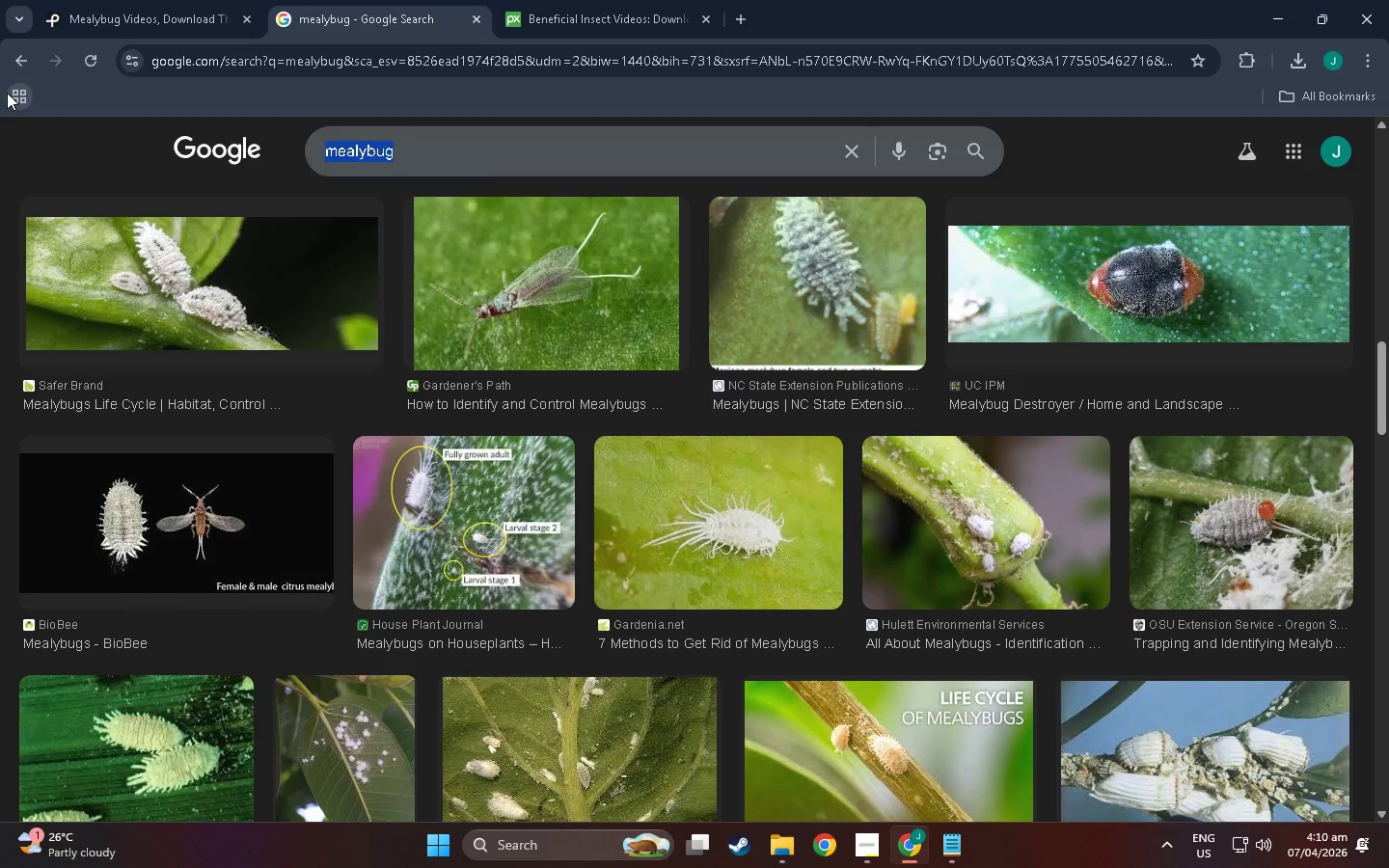 
type(beneficial inste)
key(Backspace)
key(Backspace)
type(ect)
 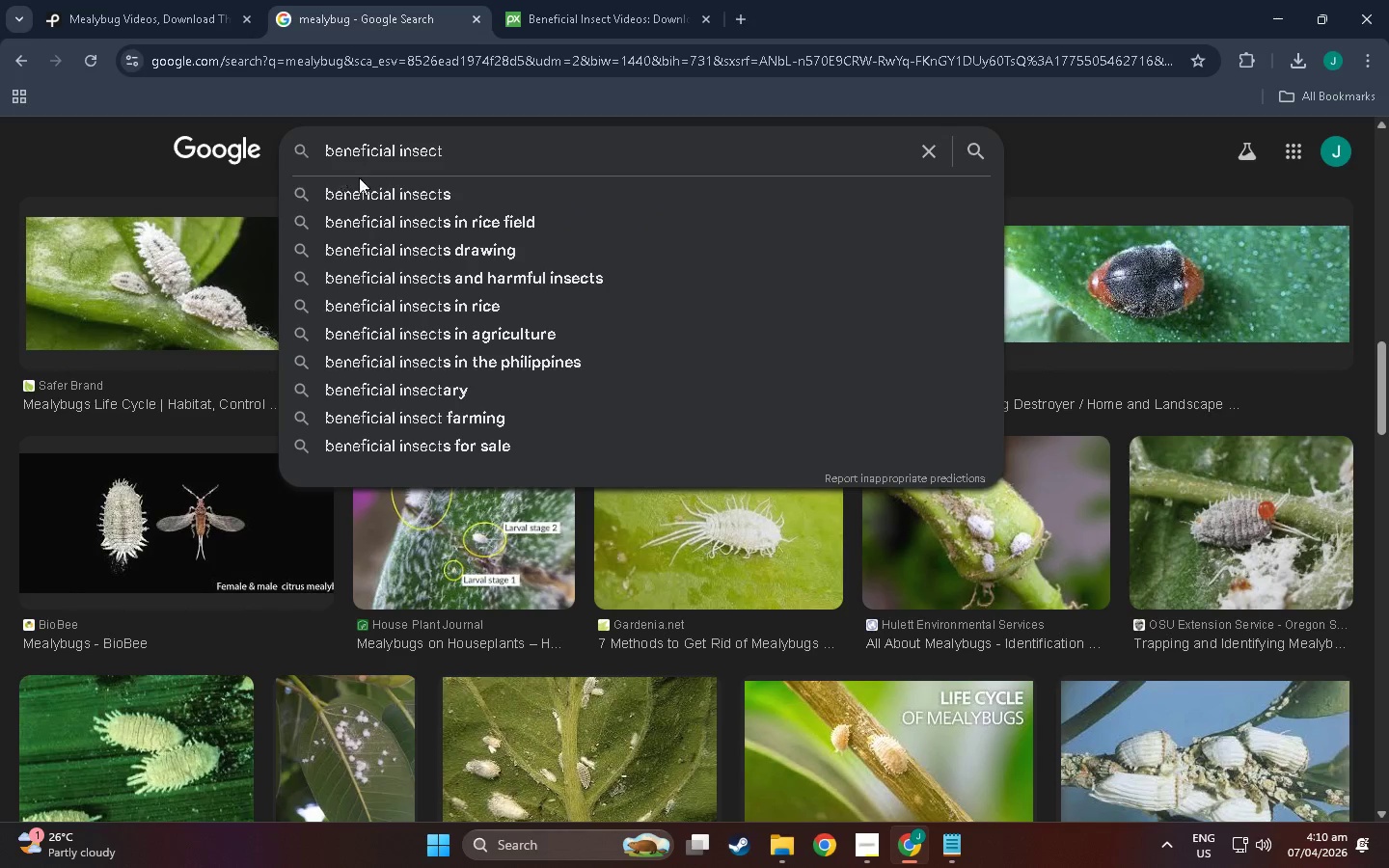 
left_click([391, 195])
 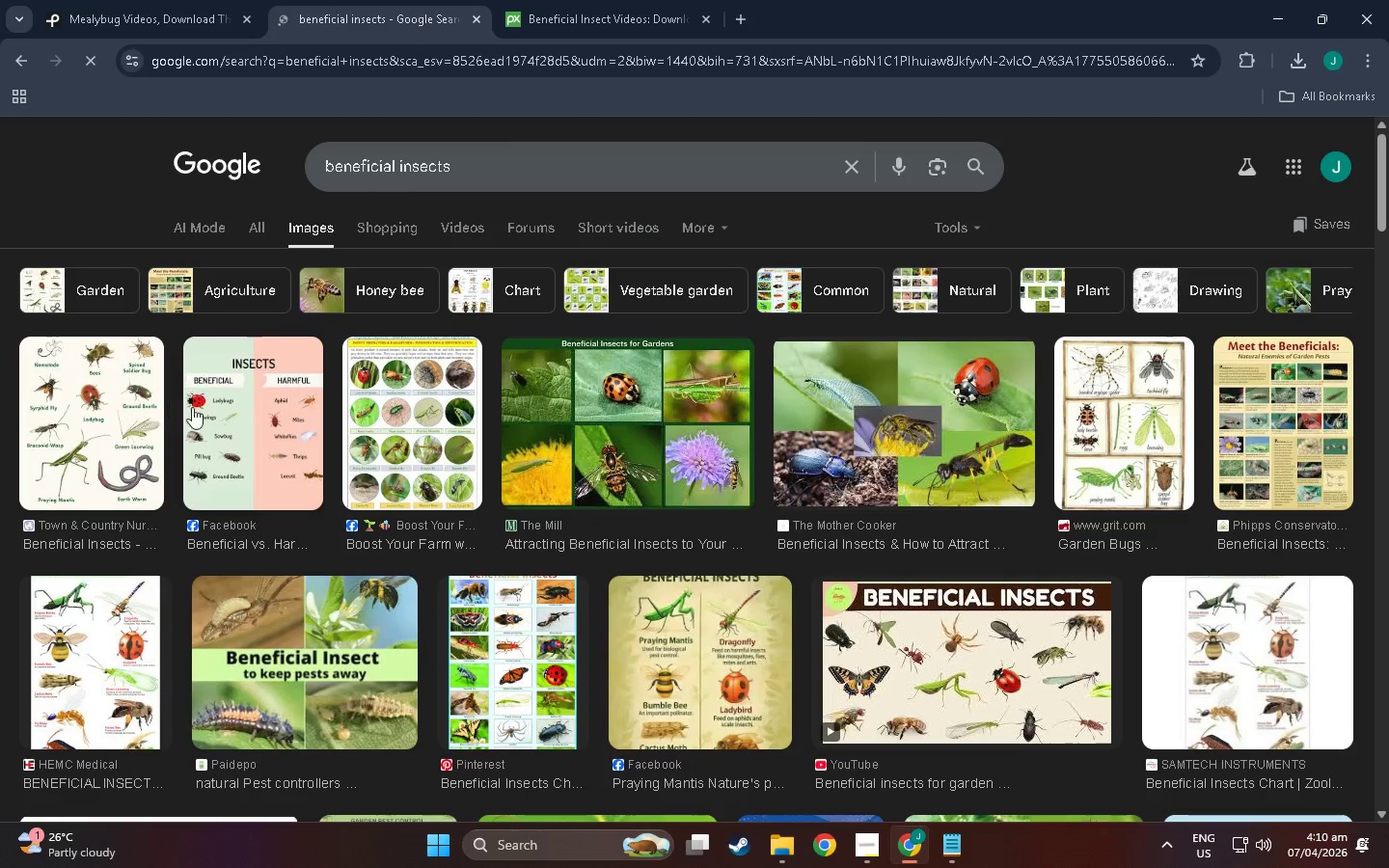 
left_click([228, 415])
 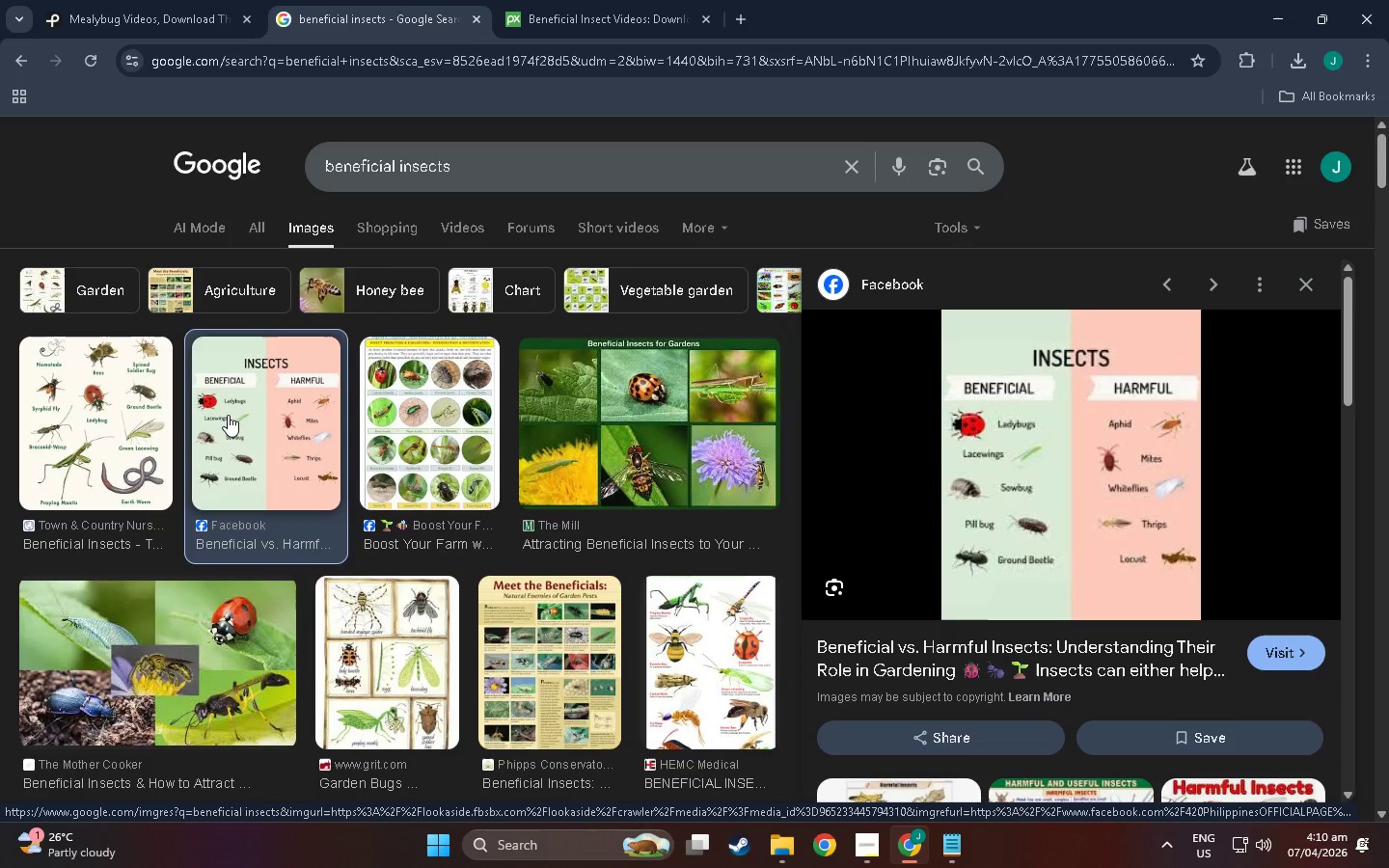 
wait(9.18)
 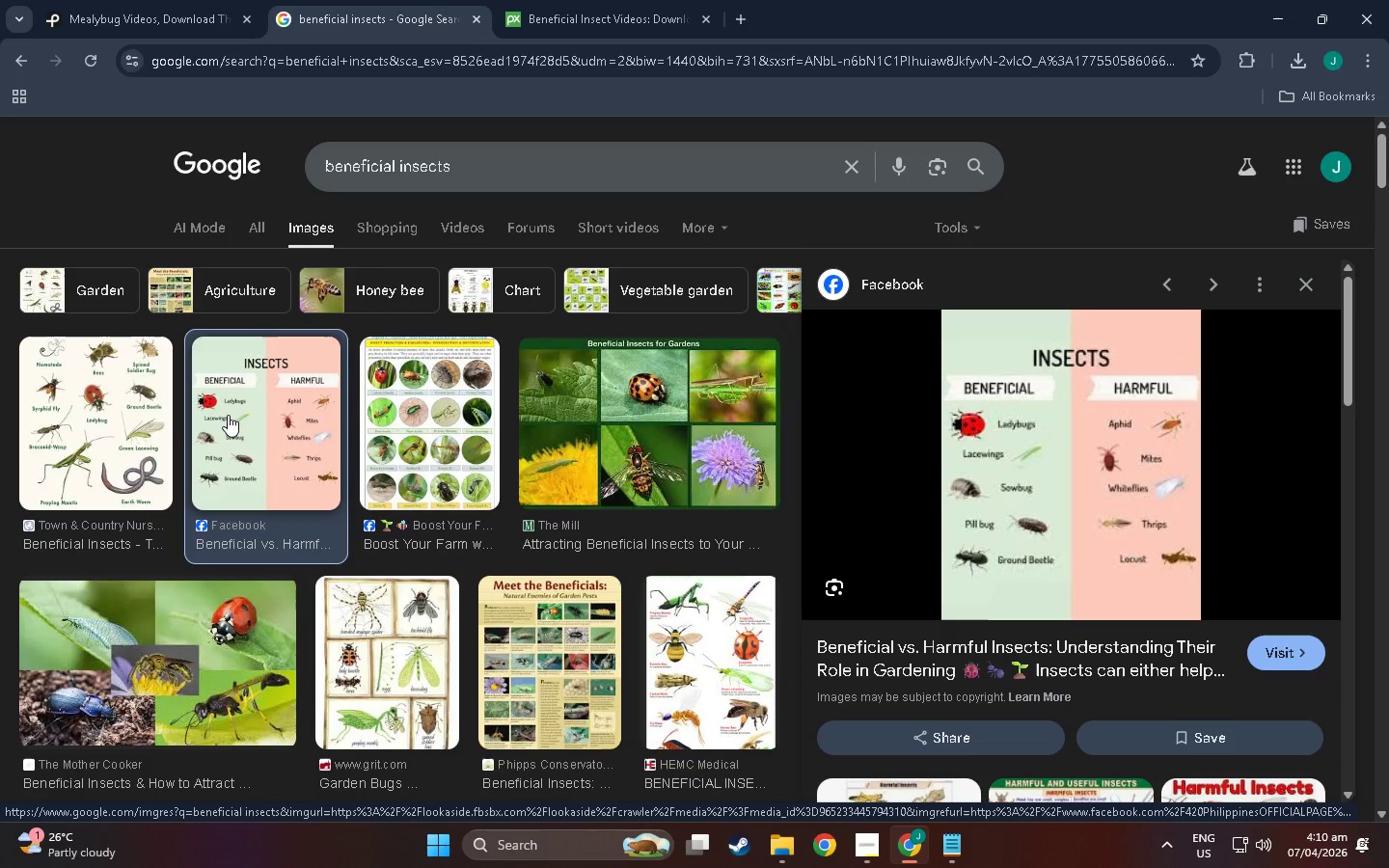 
mouse_move([712, 30])
 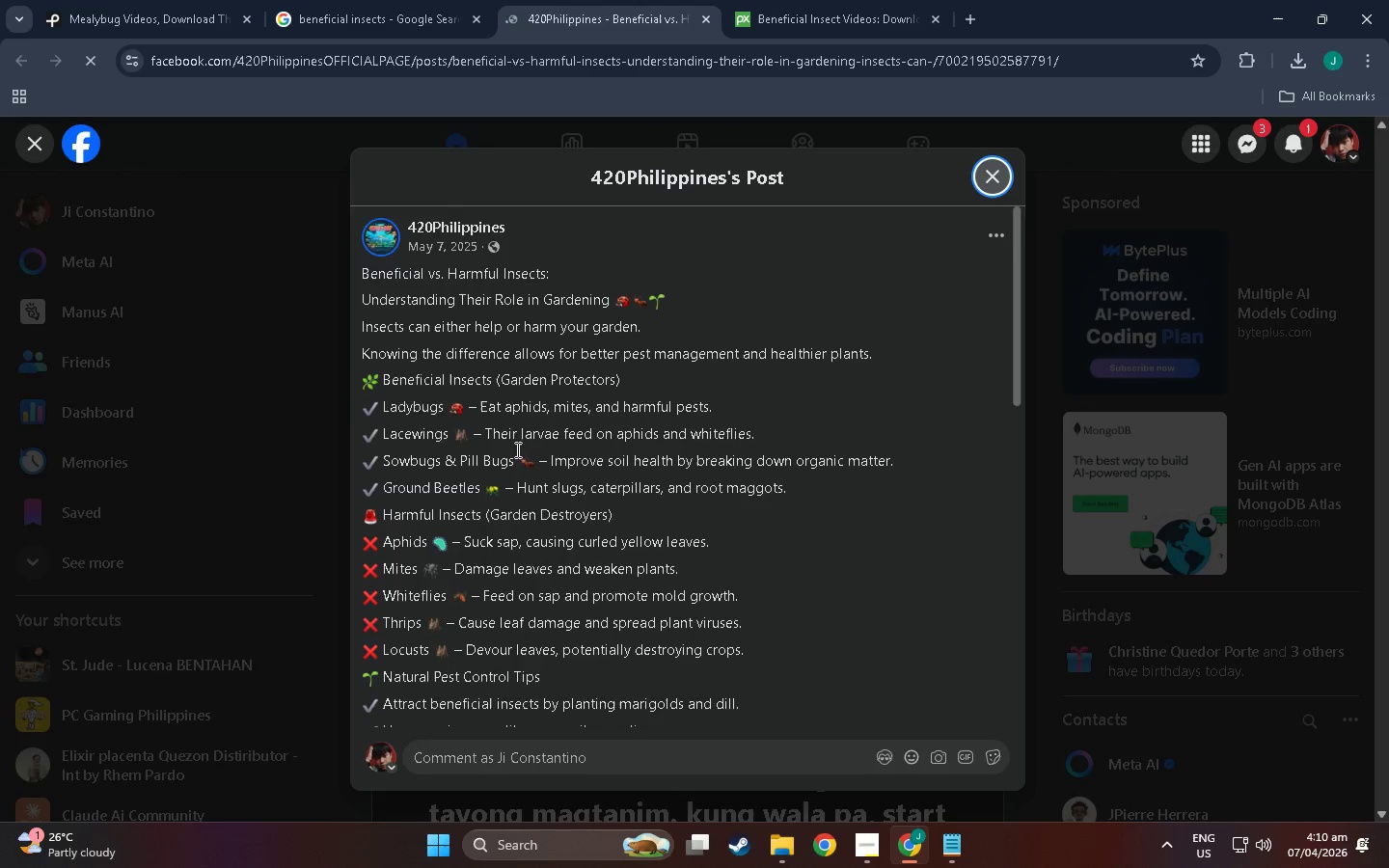 
scroll: coordinate [764, 491], scroll_direction: down, amount: 23.0
 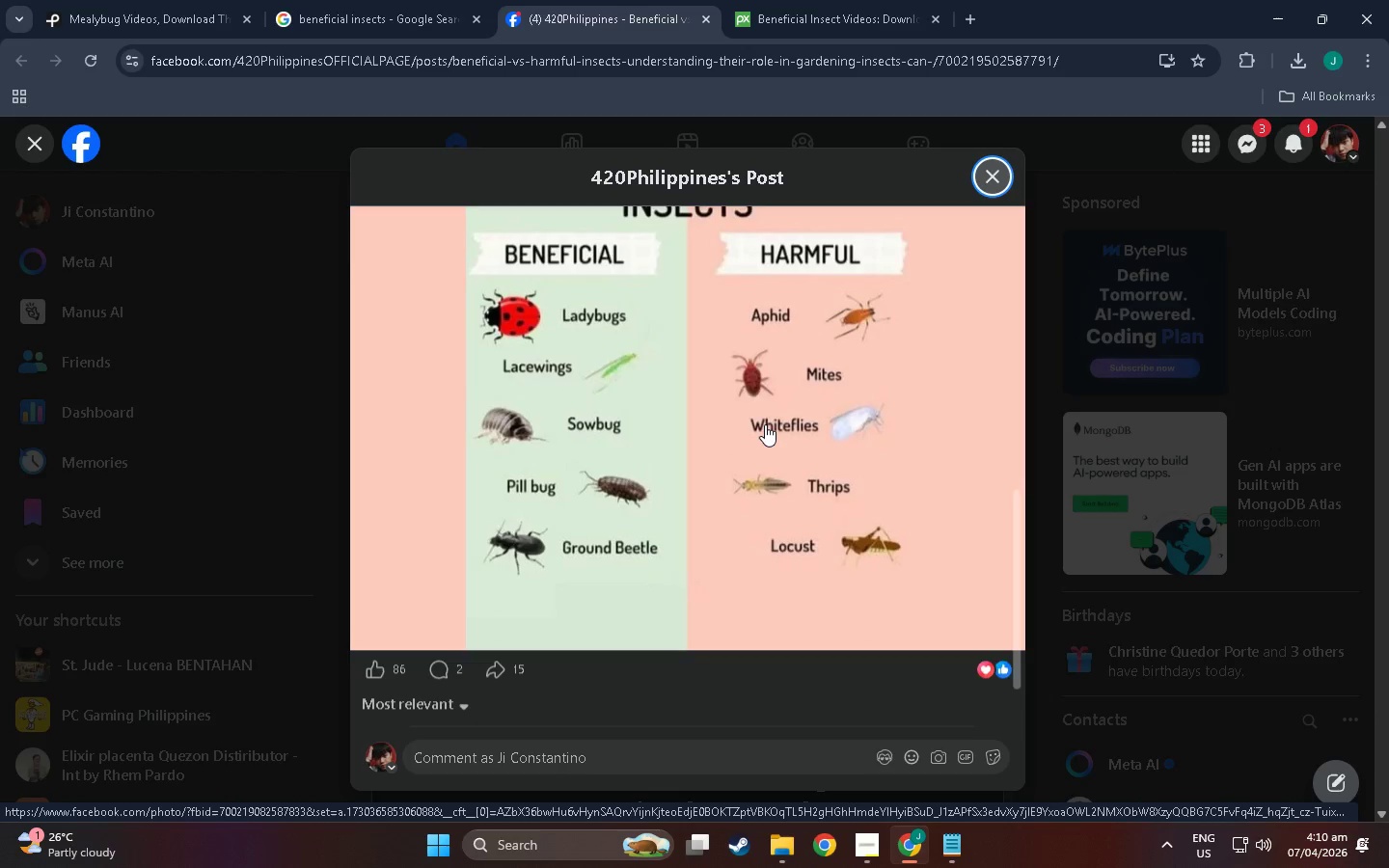 
wait(7.52)
 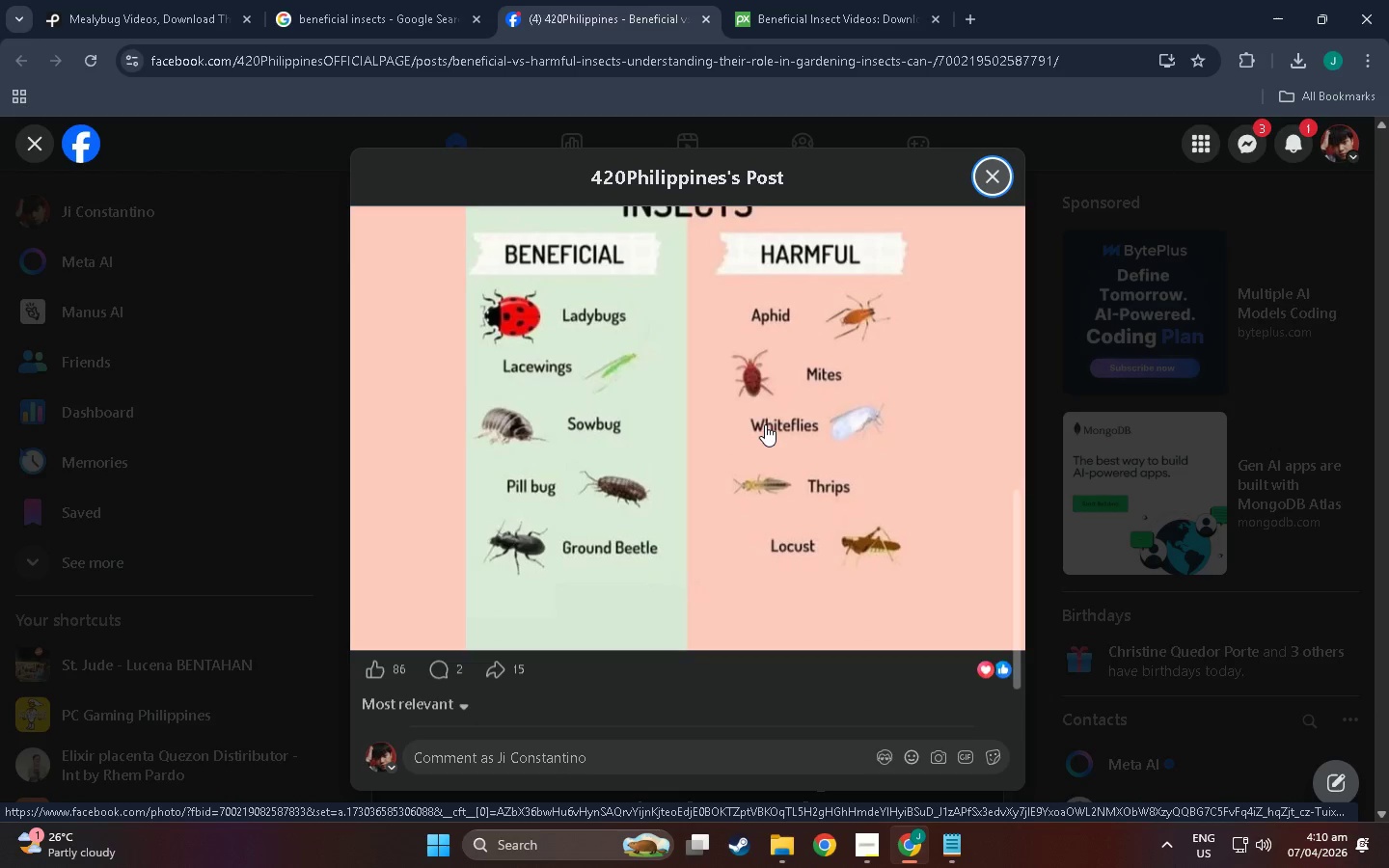 
left_click([341, 12])
 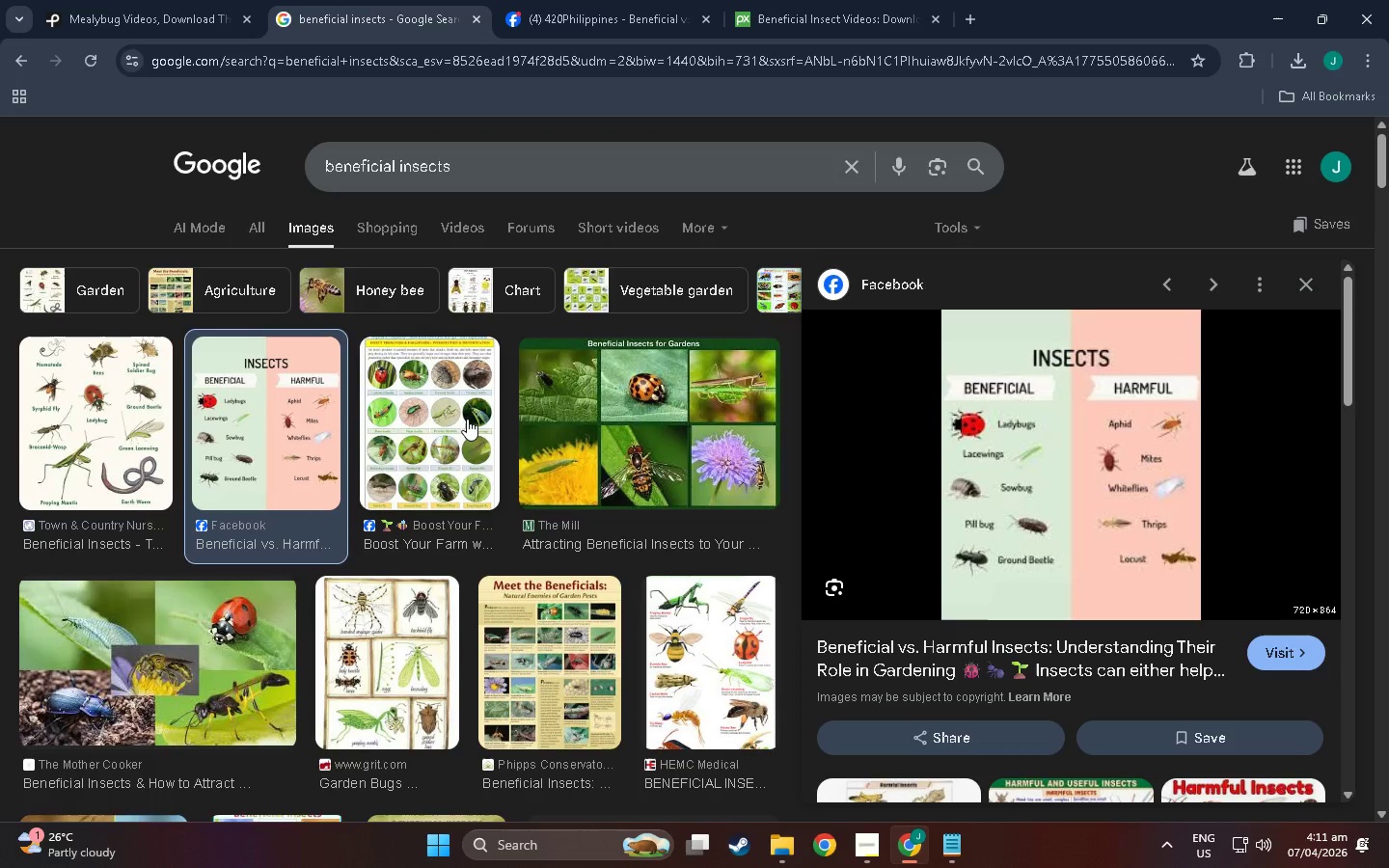 
left_click([430, 413])
 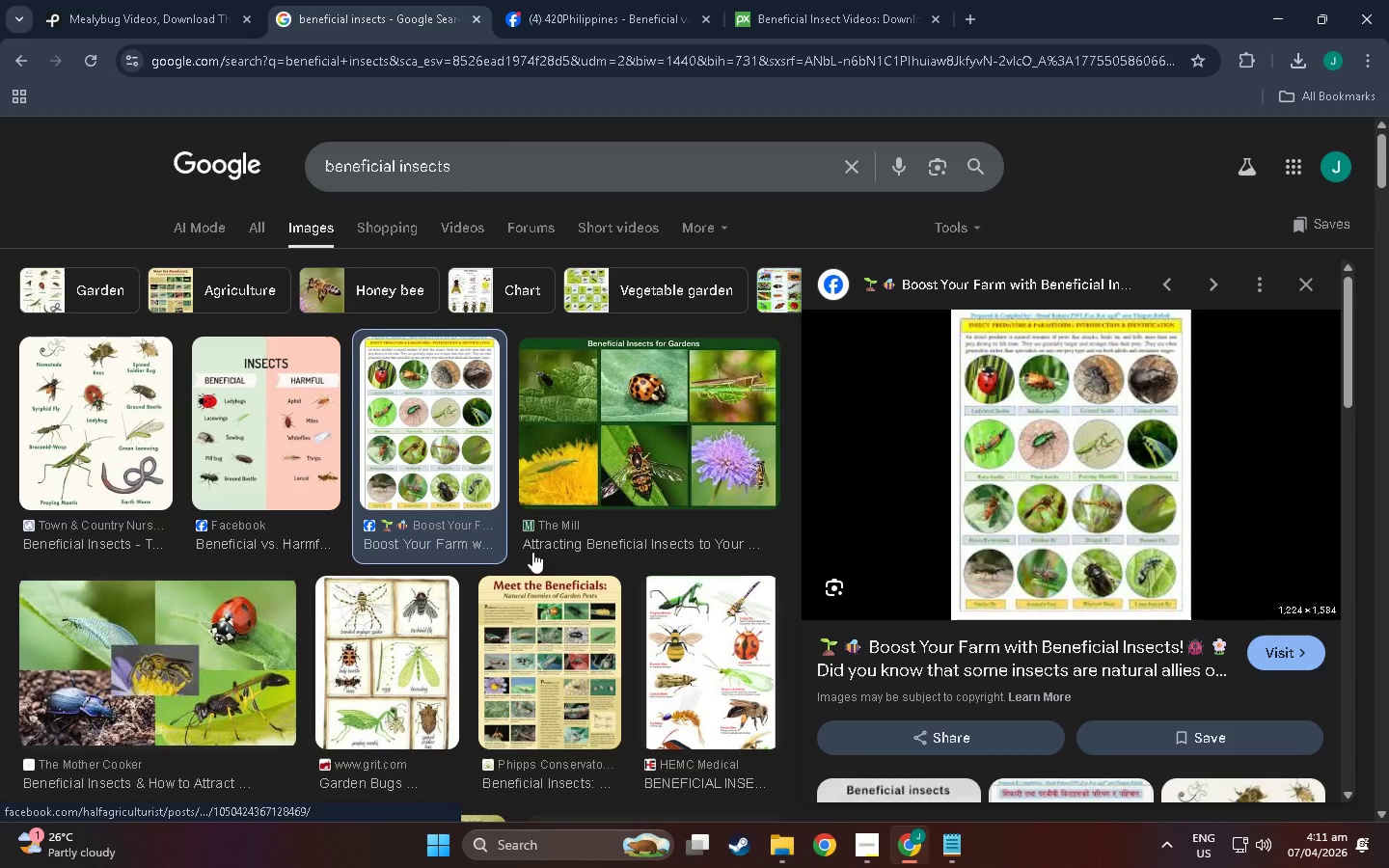 
left_click([578, 605])
 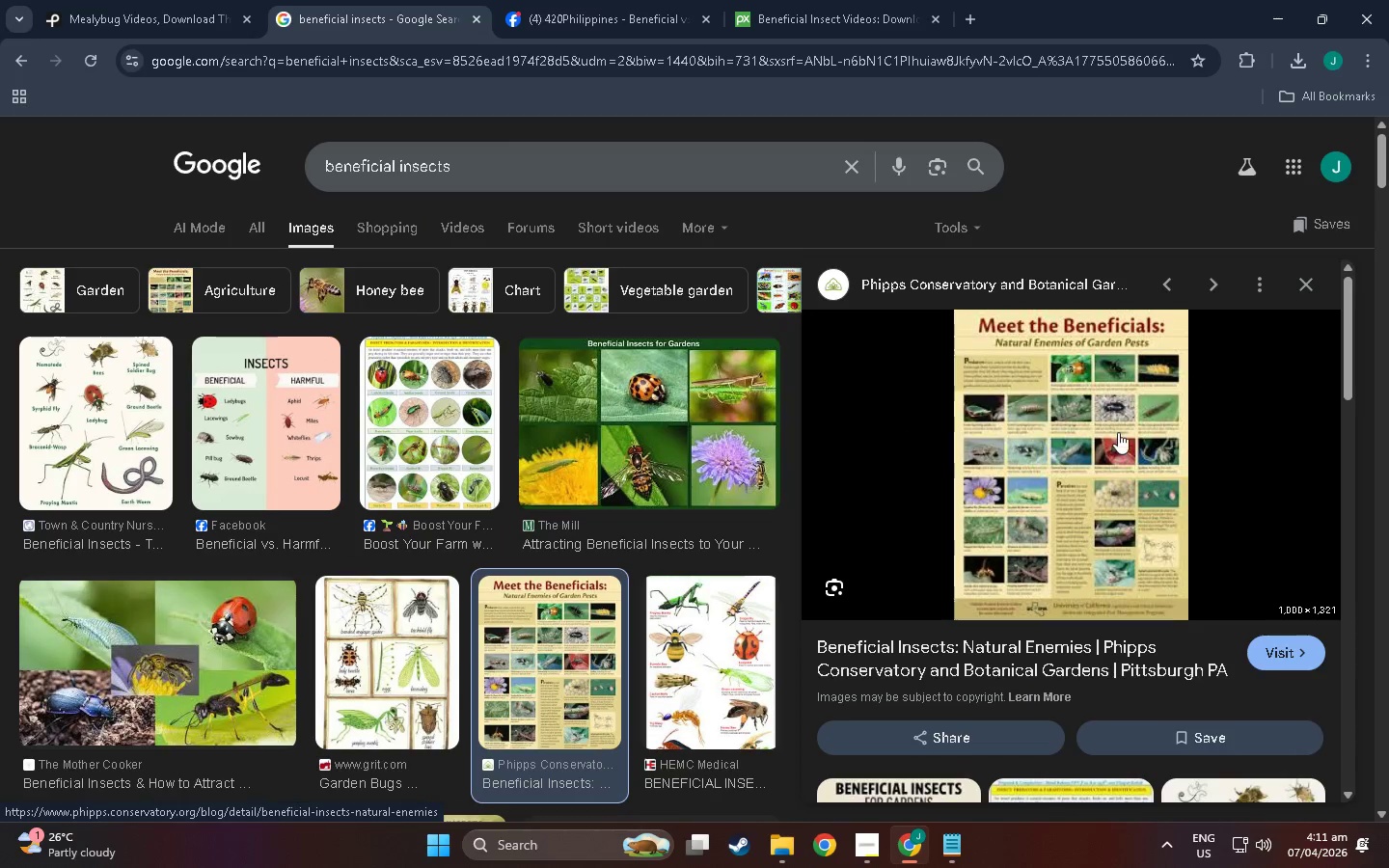 
right_click([1118, 432])
 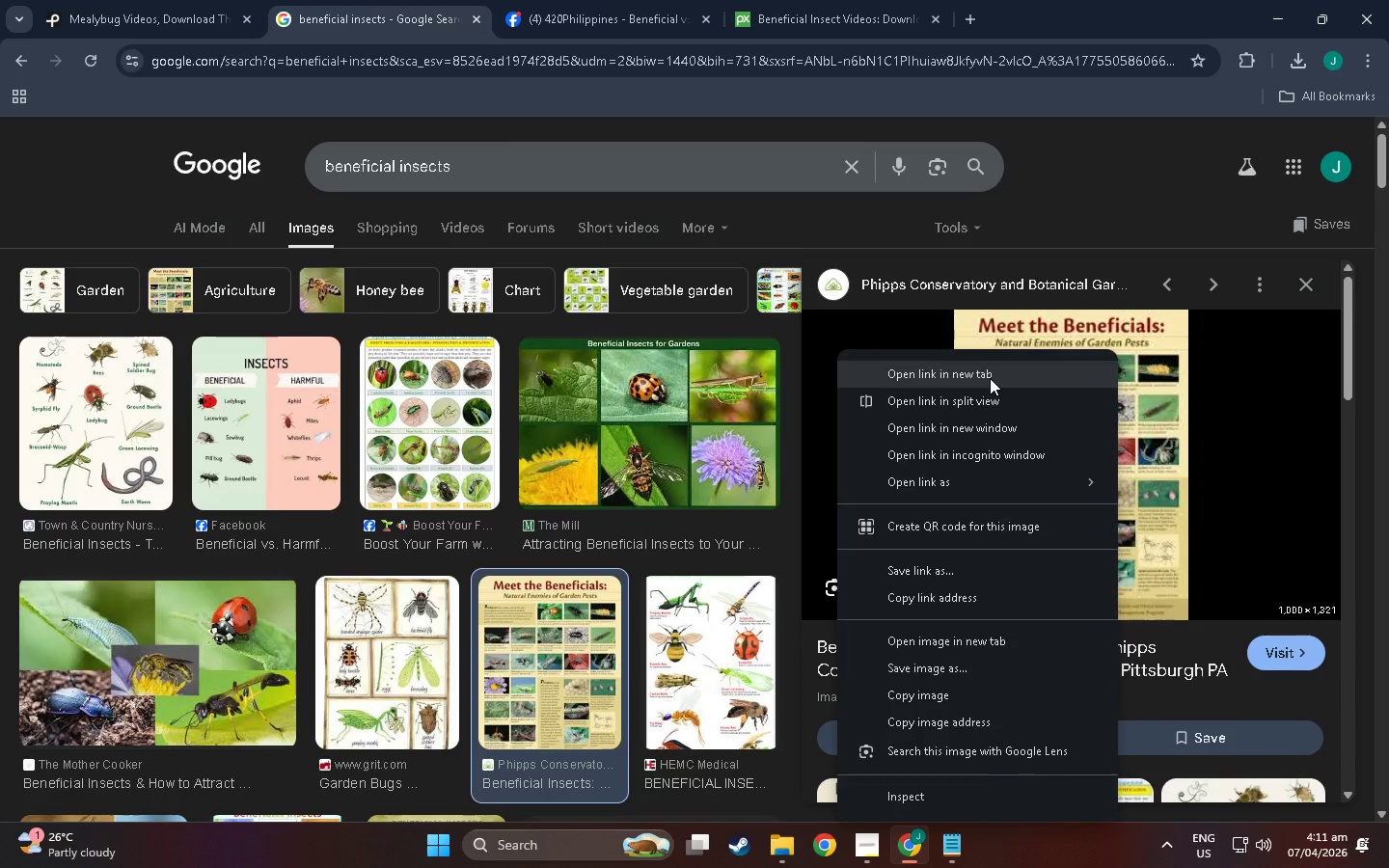 
left_click([990, 378])
 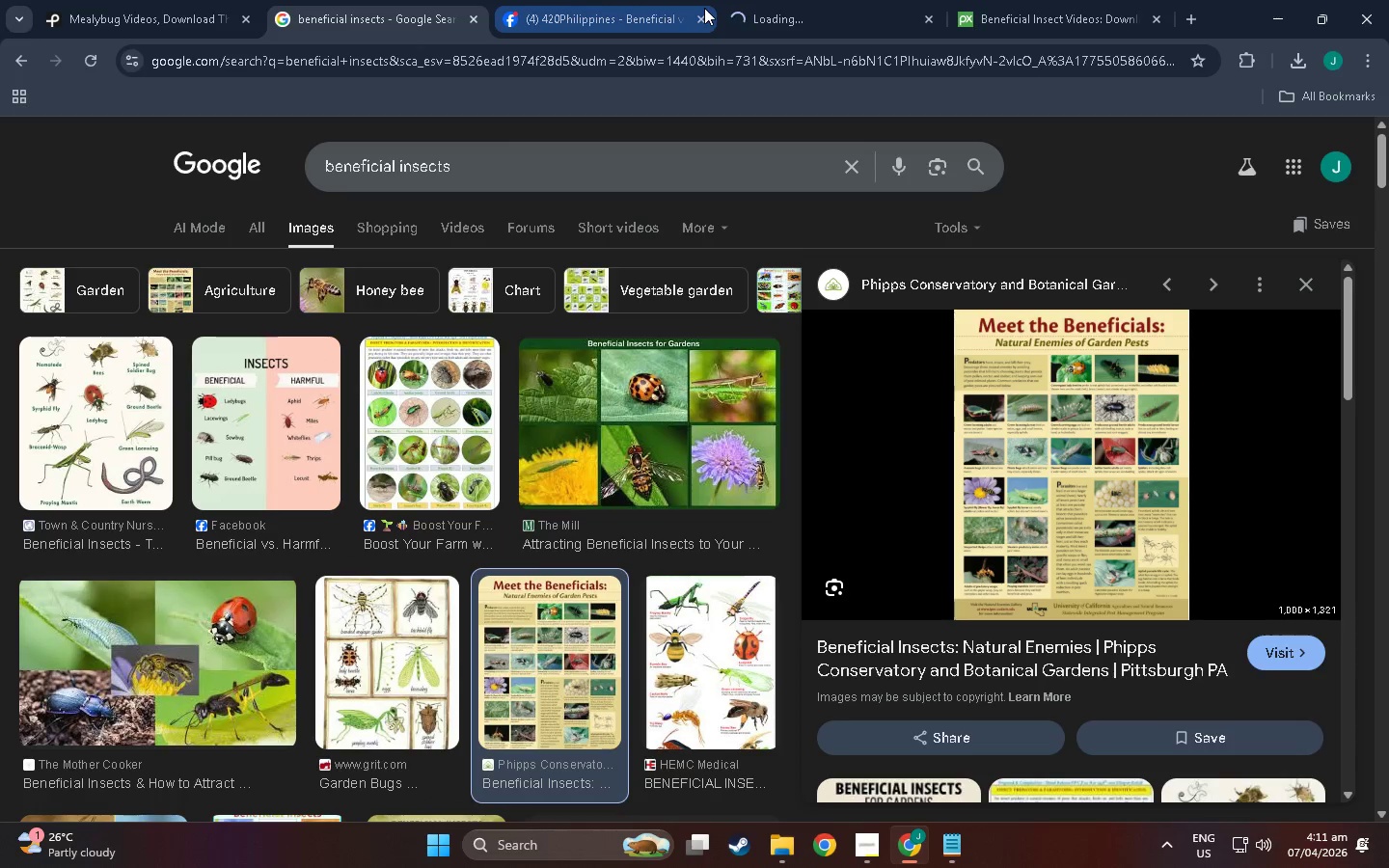 
left_click([702, 19])
 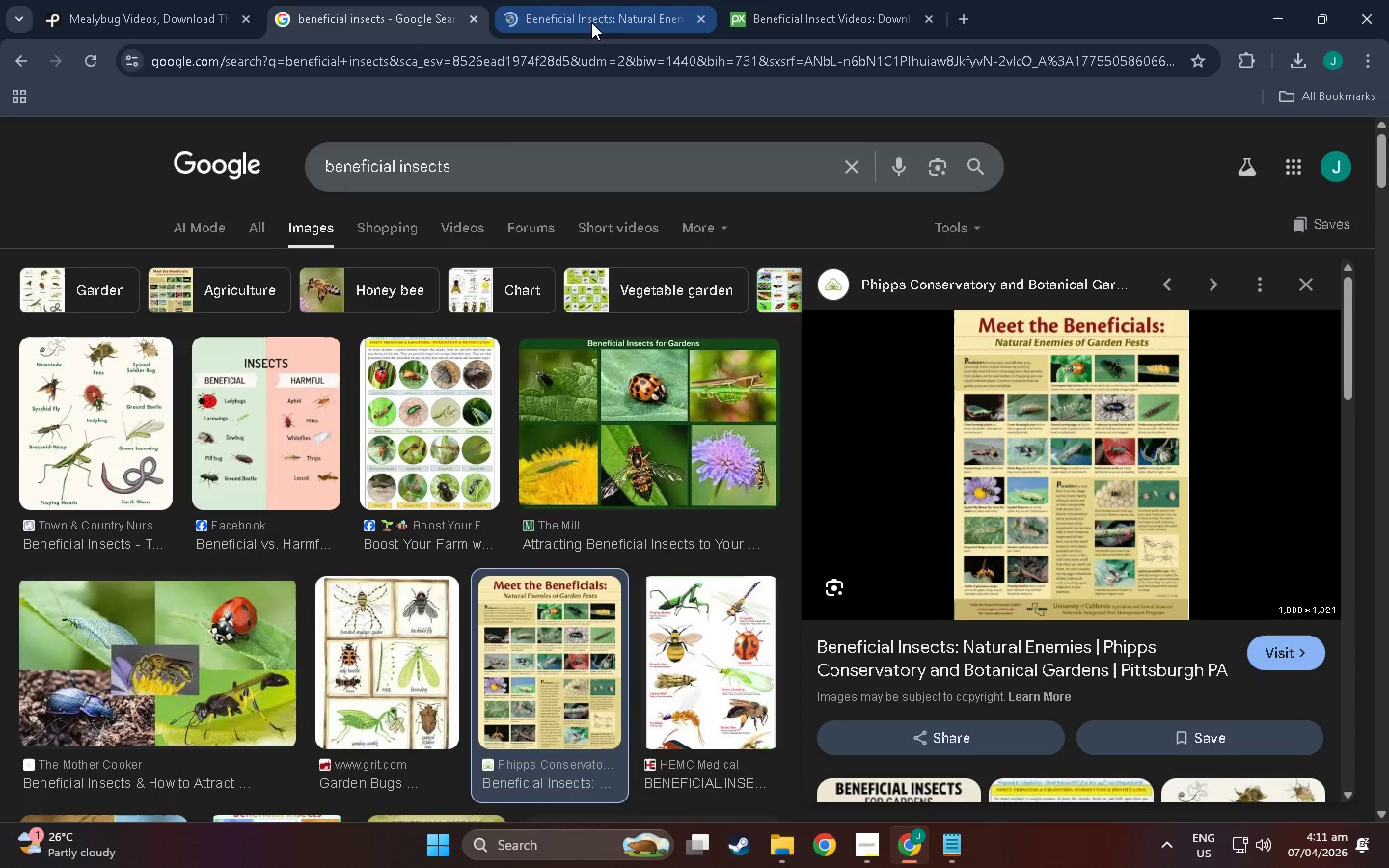 
left_click([585, 18])
 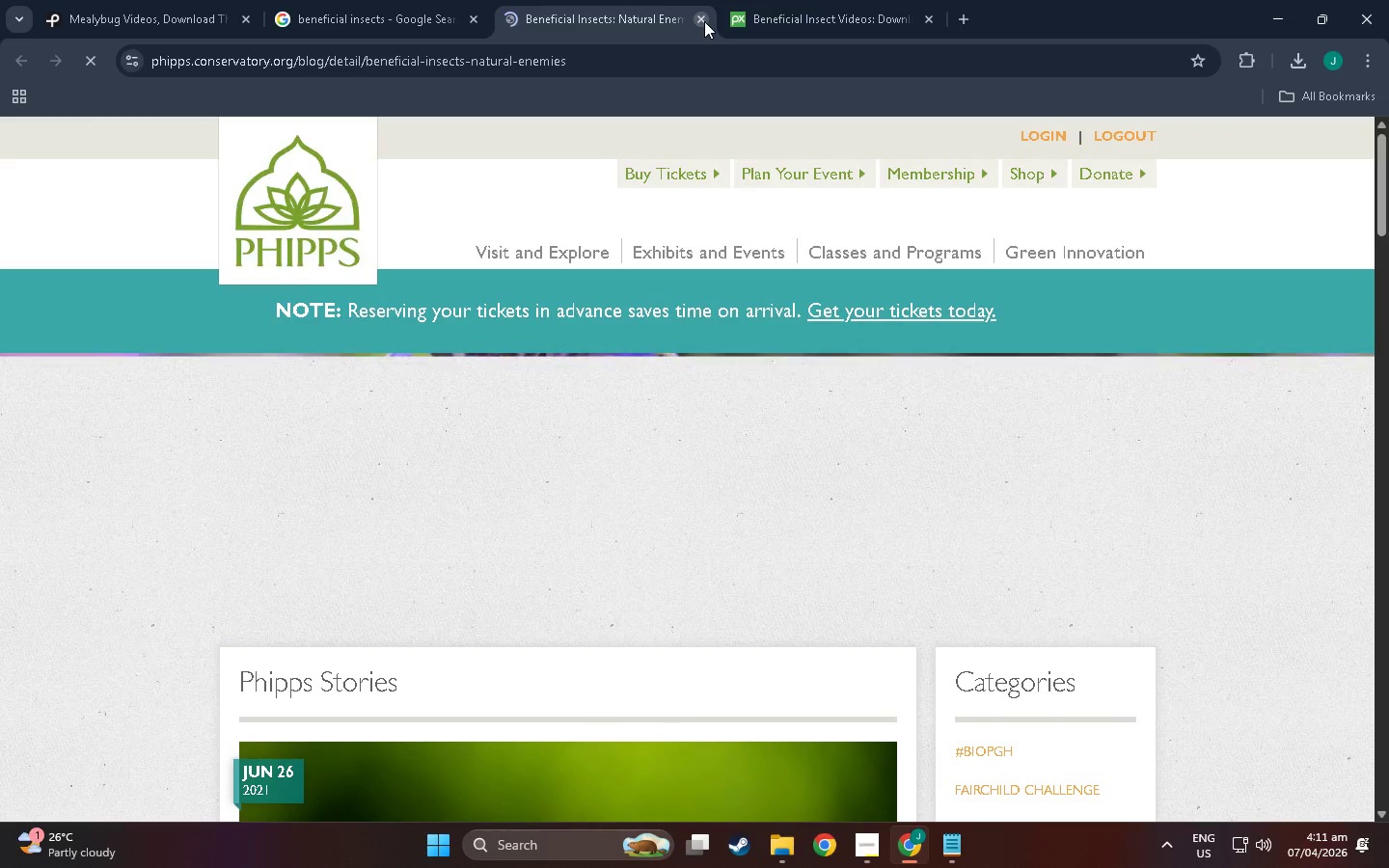 
scroll: coordinate [458, 451], scroll_direction: down, amount: 46.0
 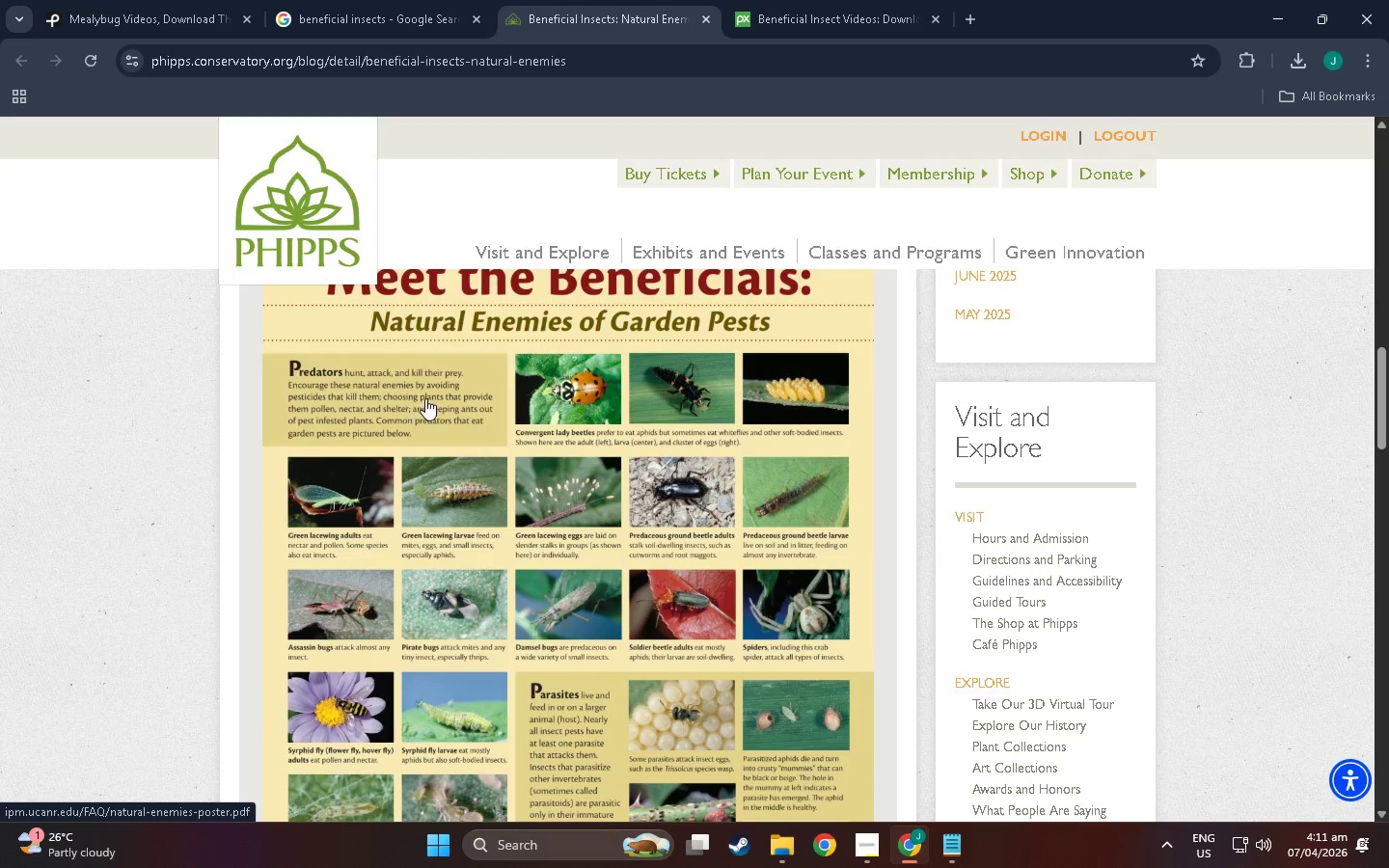 
wait(10.48)
 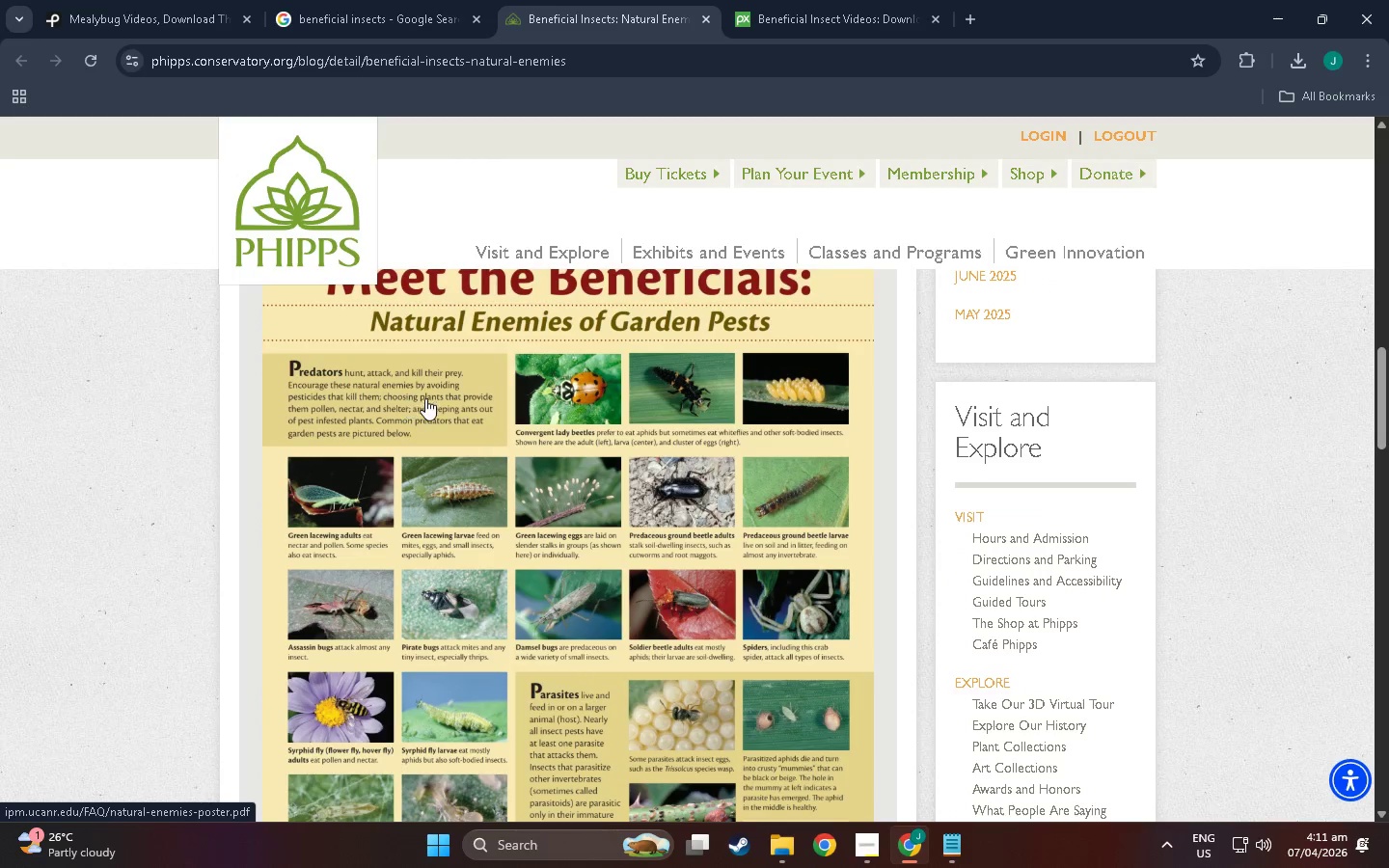 
scroll: coordinate [693, 661], scroll_direction: down, amount: 14.0
 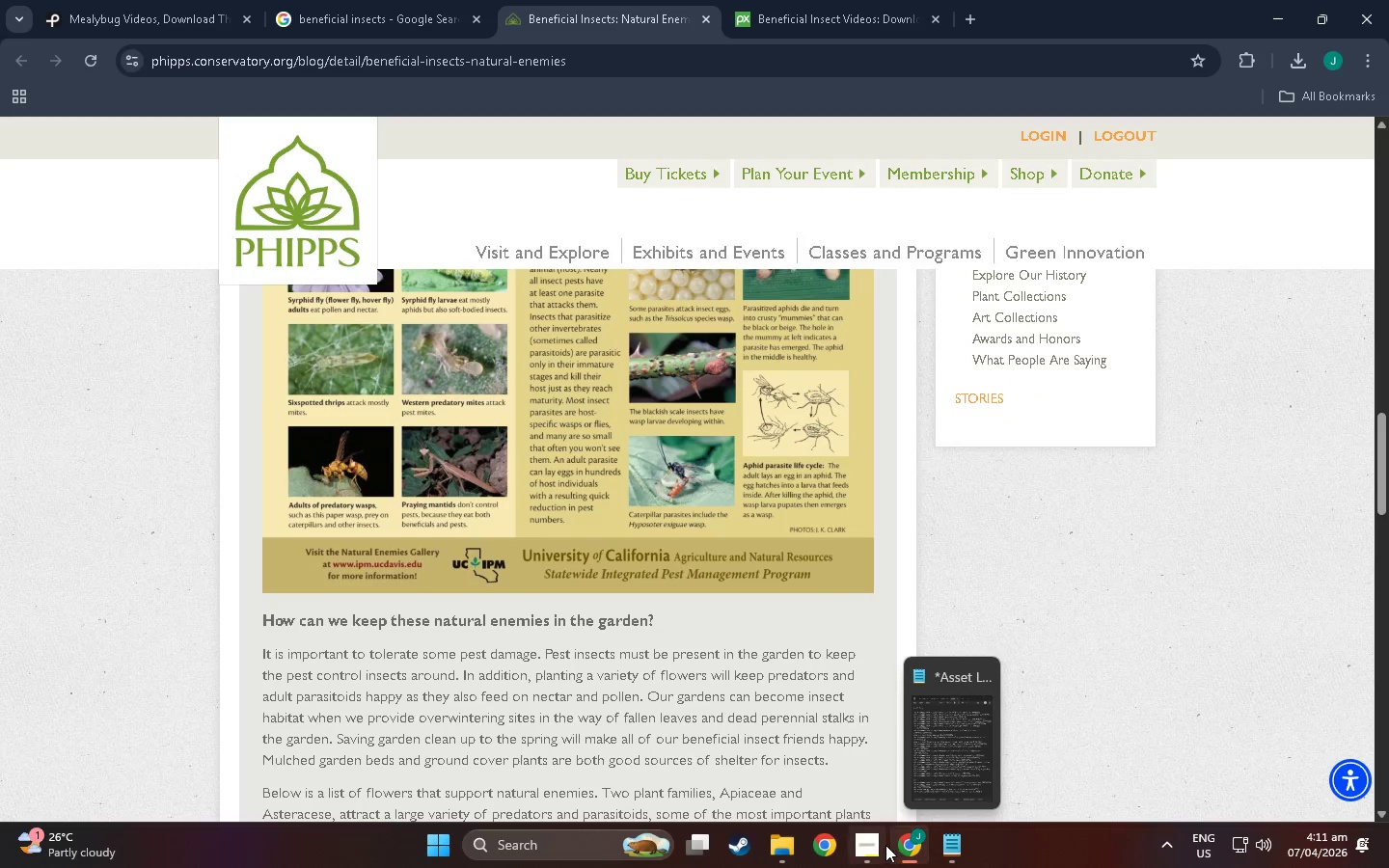 
left_click([881, 847])